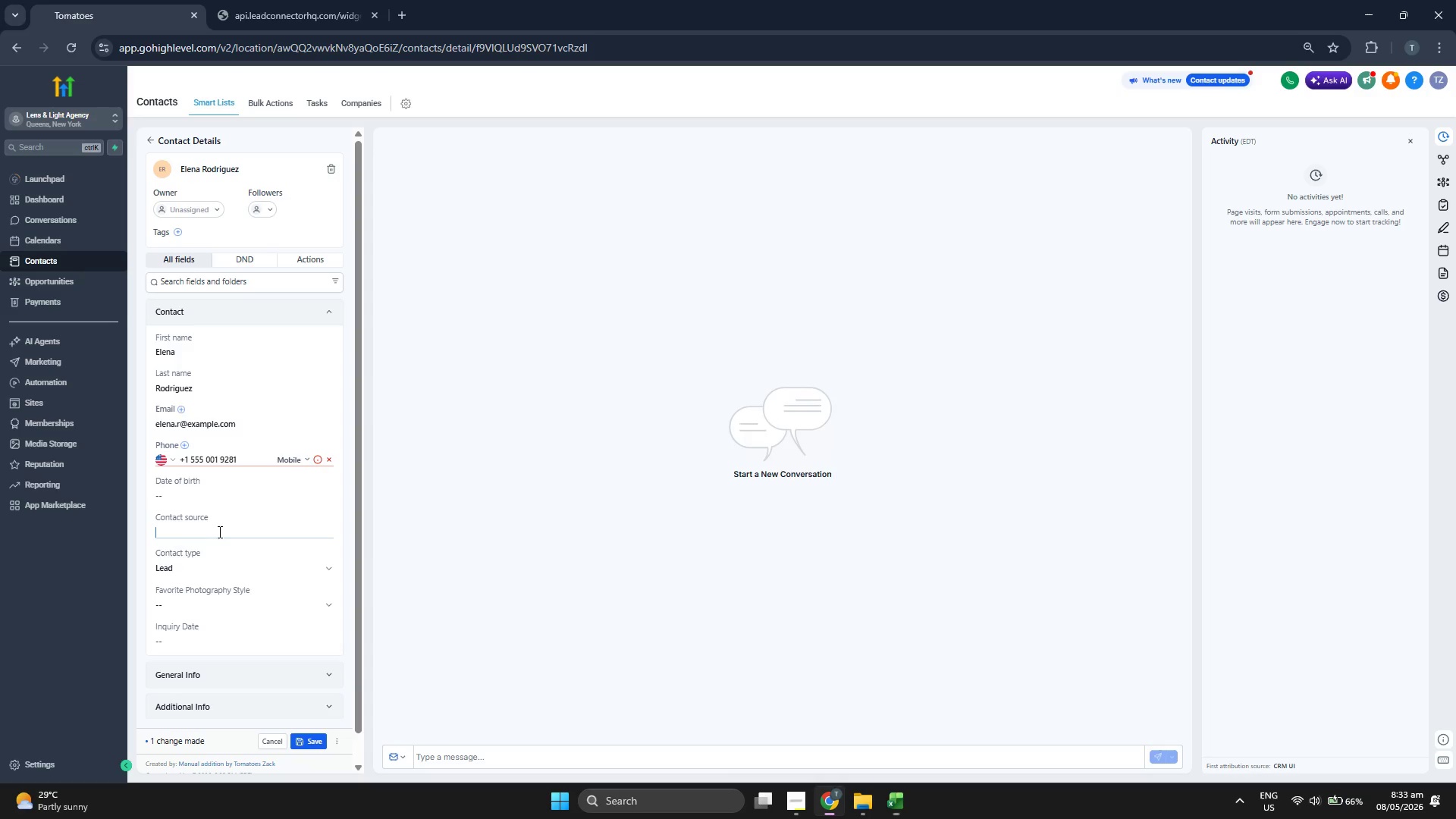 
key(Control+ControlLeft)
 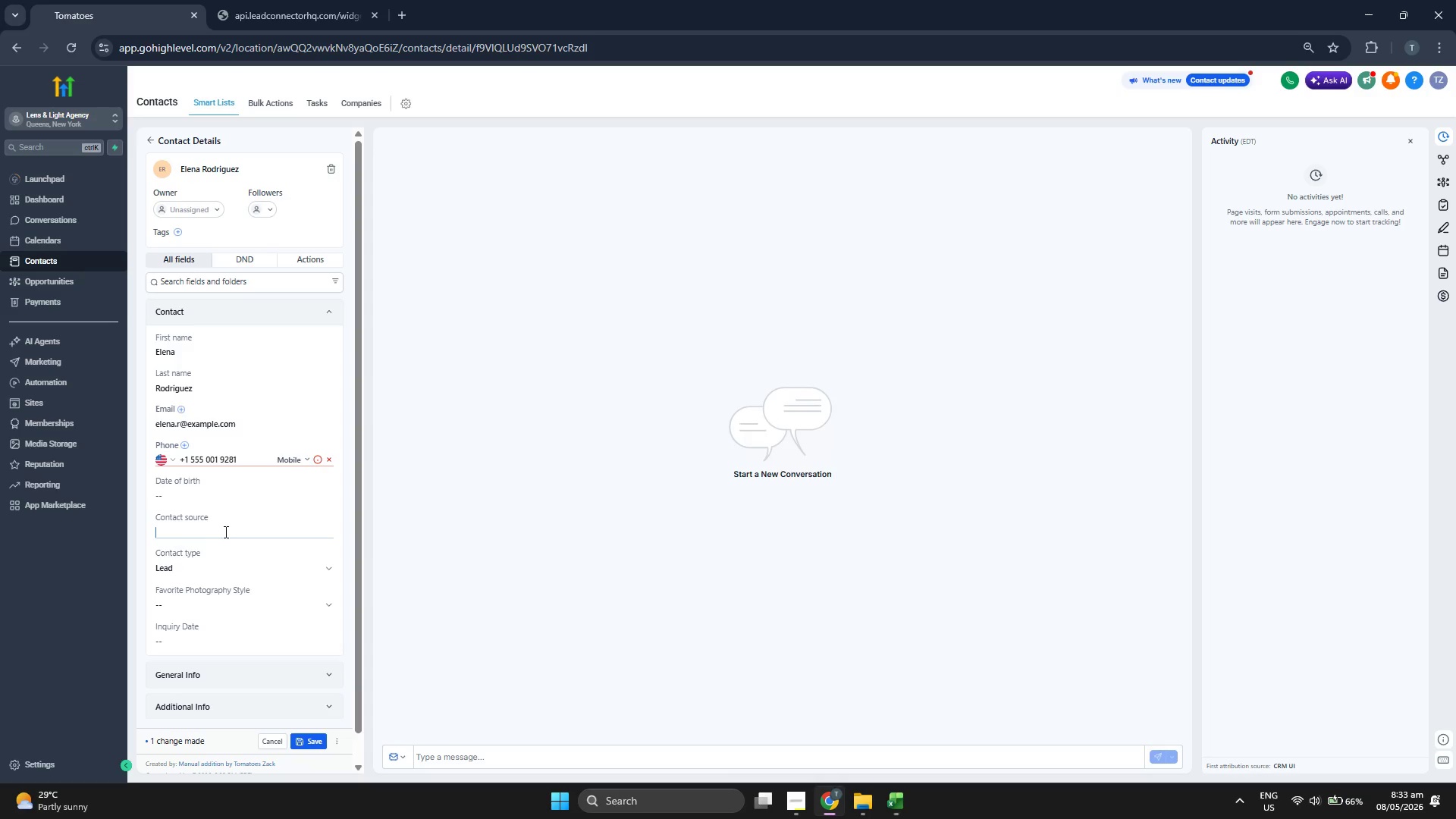 
key(Control+V)
 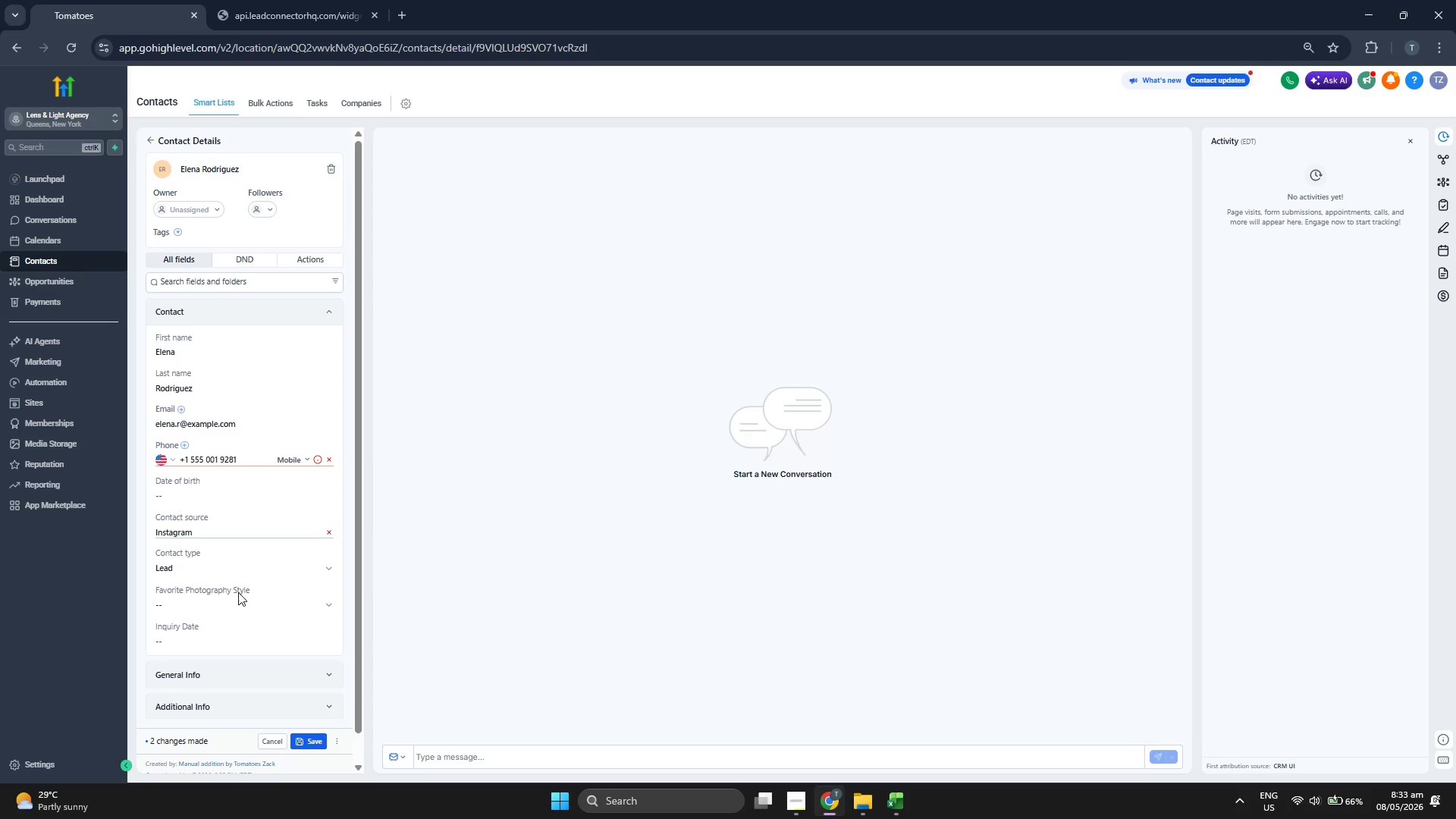 
left_click([236, 603])
 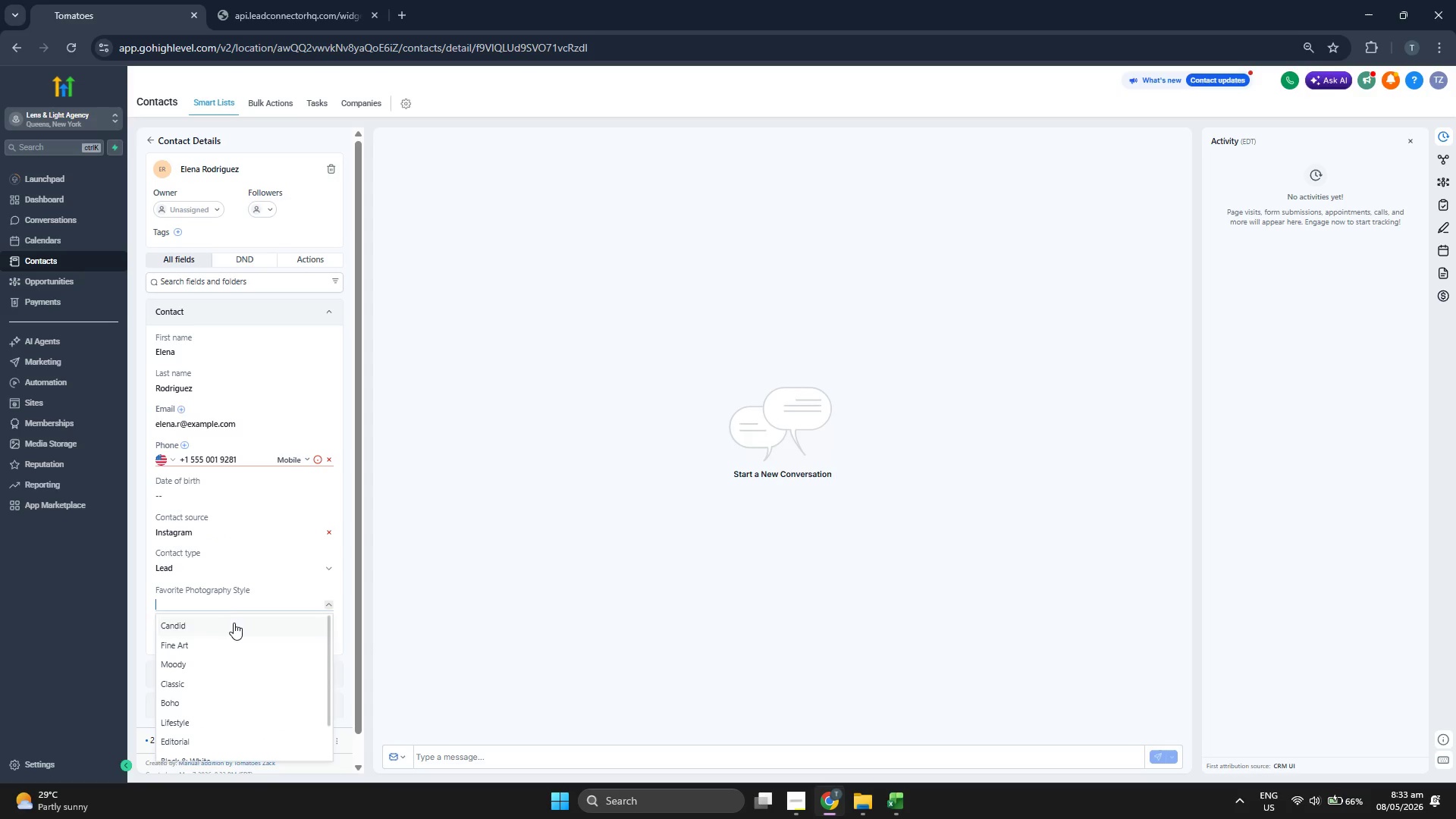 
left_click([233, 623])
 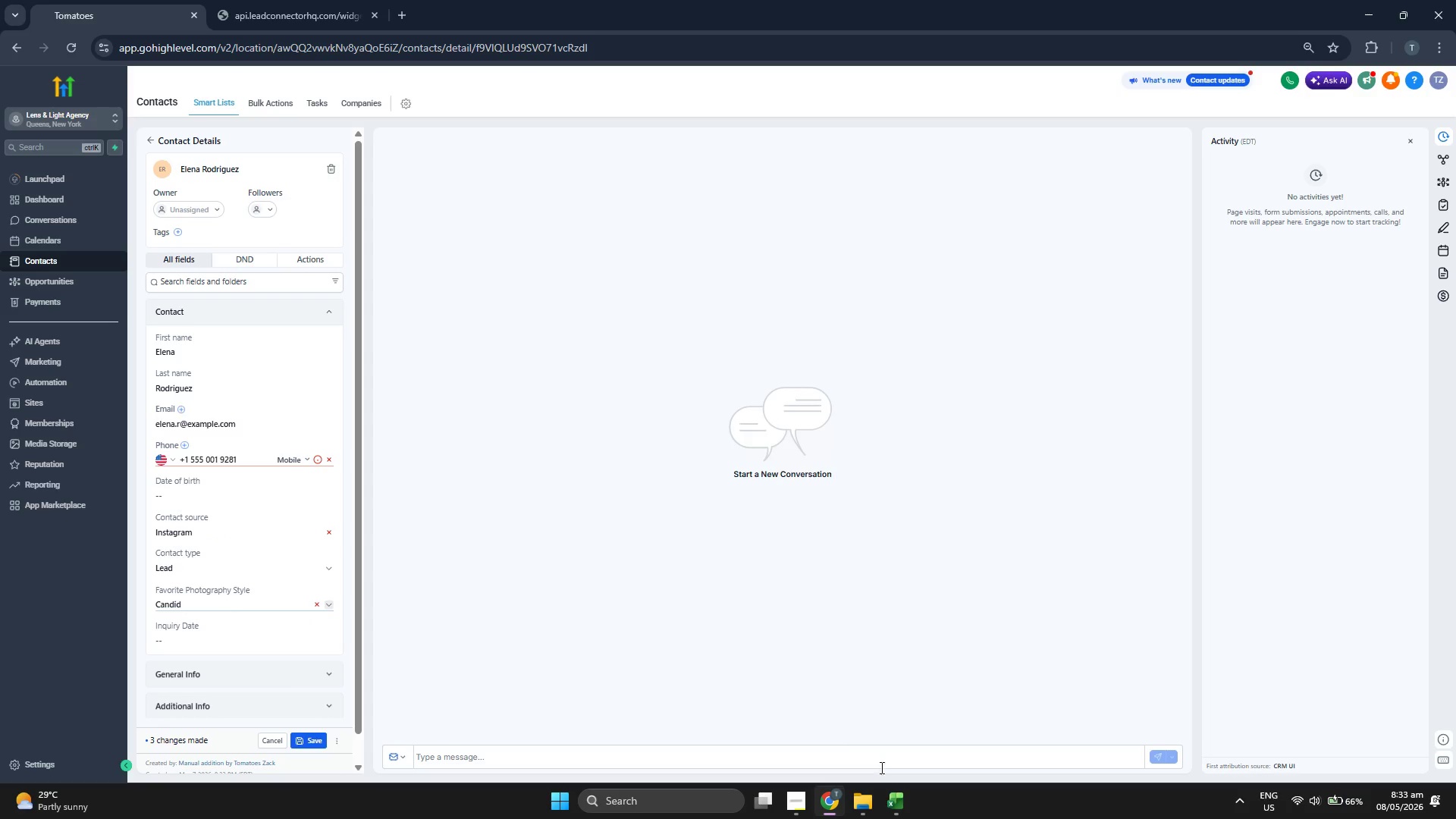 
left_click([896, 802])
 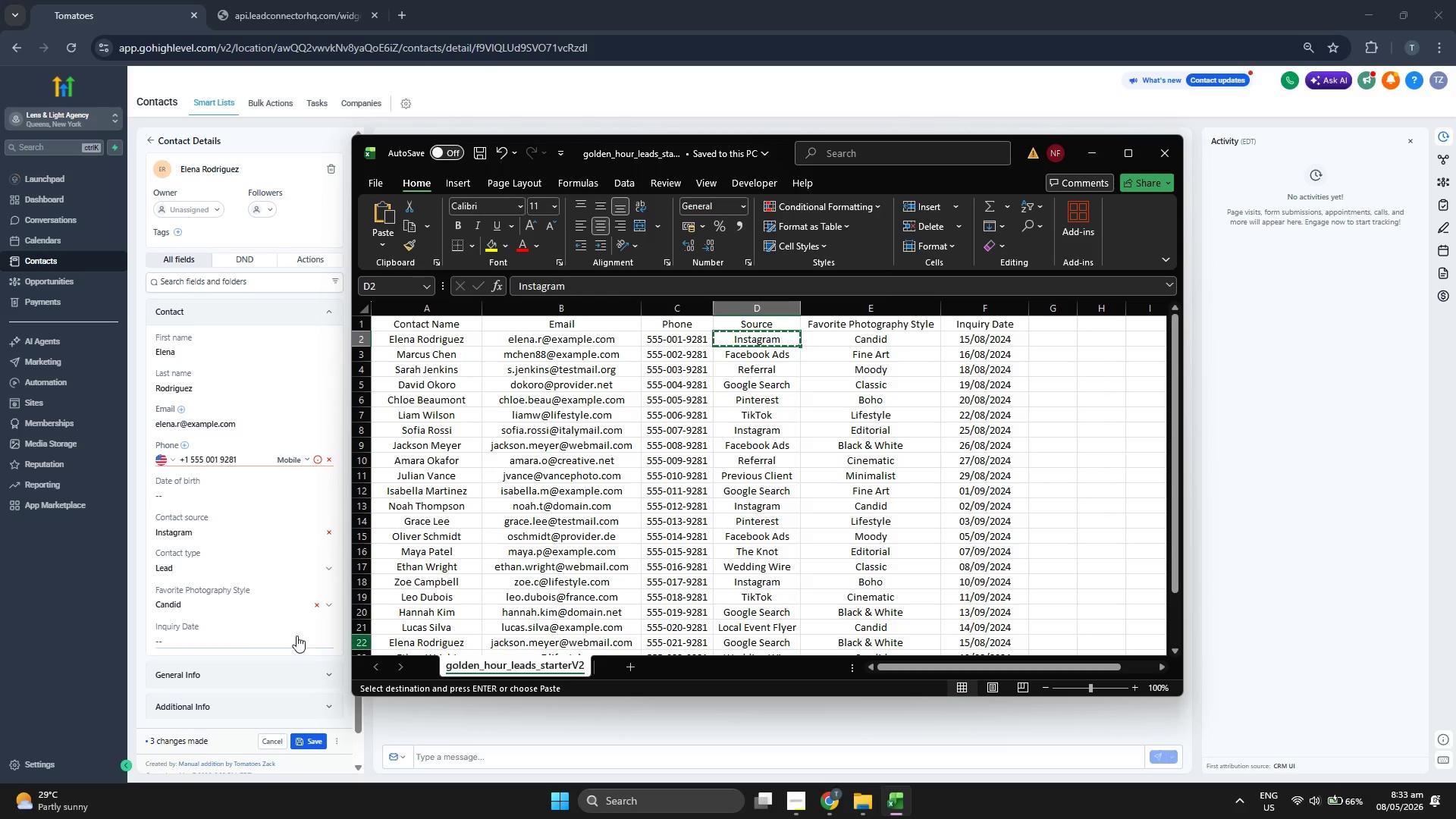 
left_click([195, 625])
 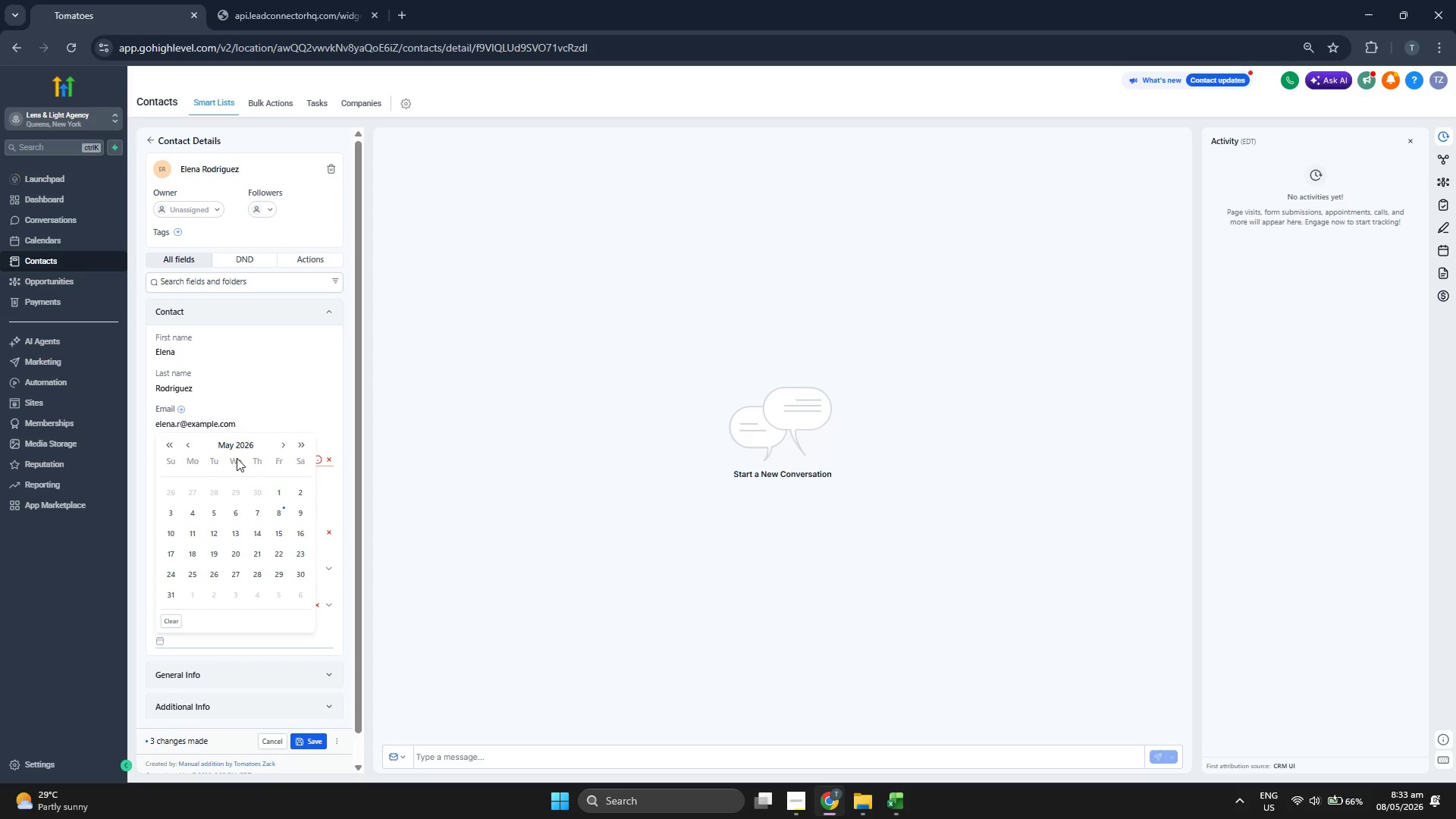 
left_click([237, 449])
 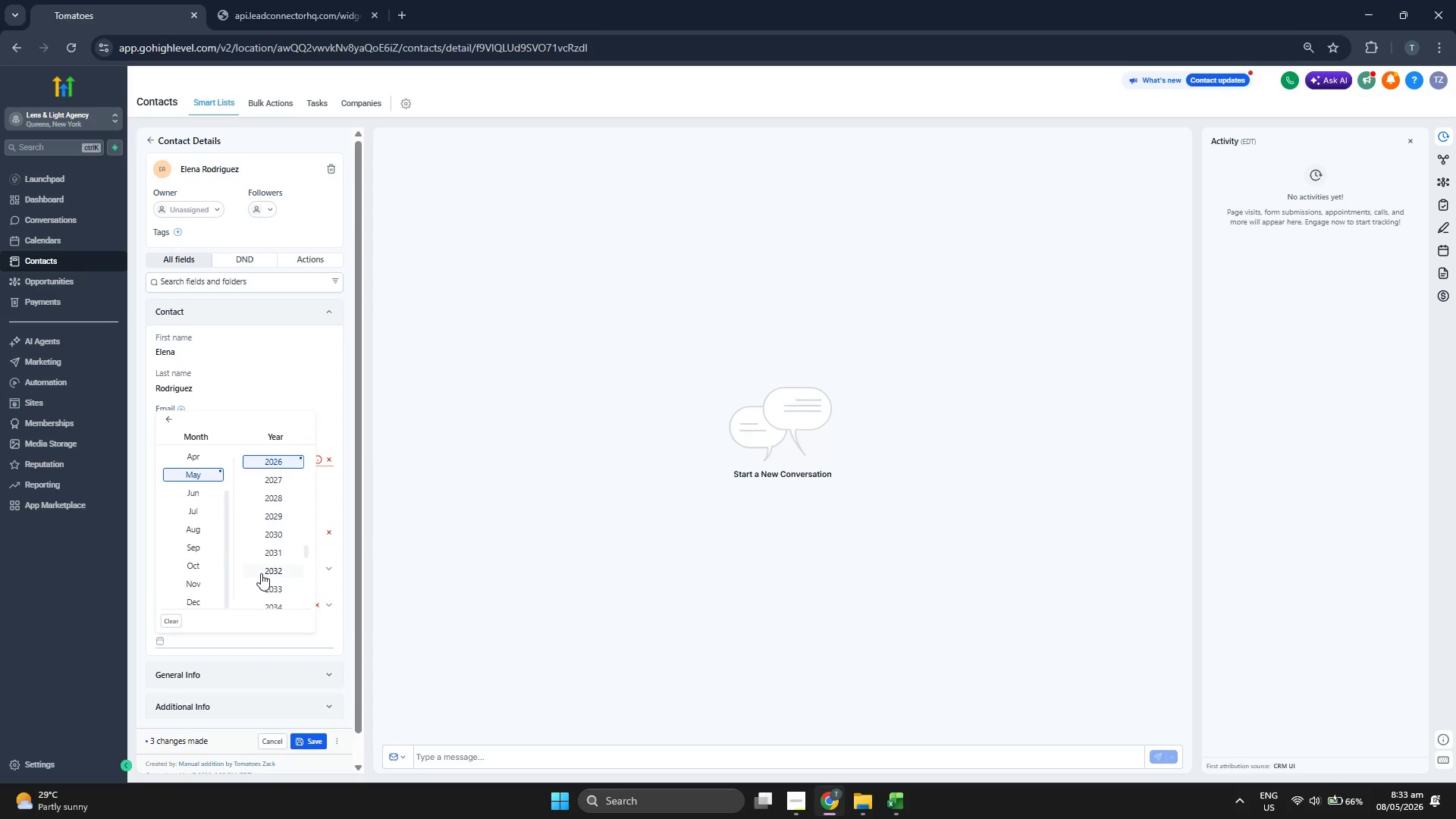 
scroll: coordinate [276, 535], scroll_direction: up, amount: 1.0
 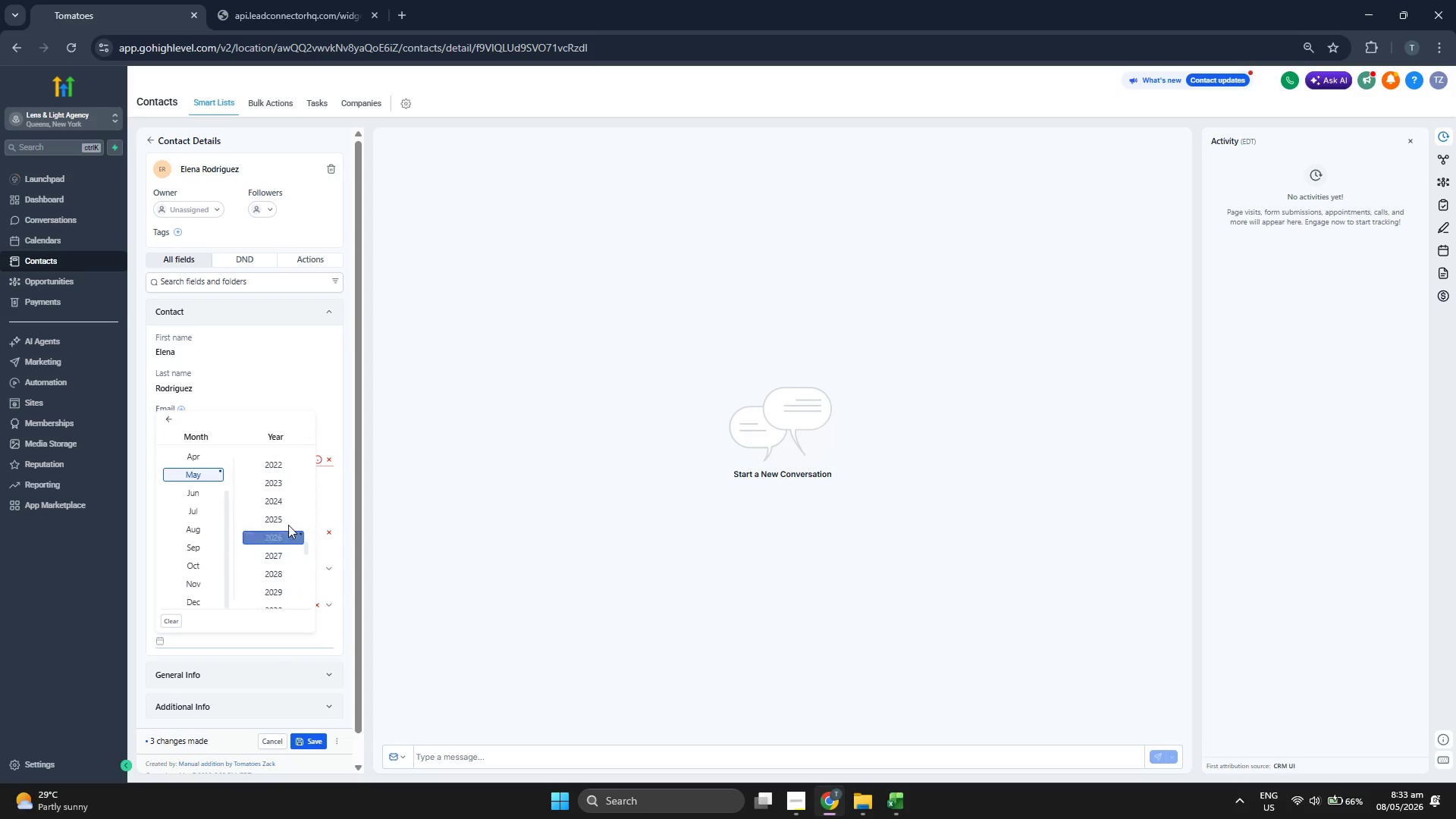 
left_click([280, 501])
 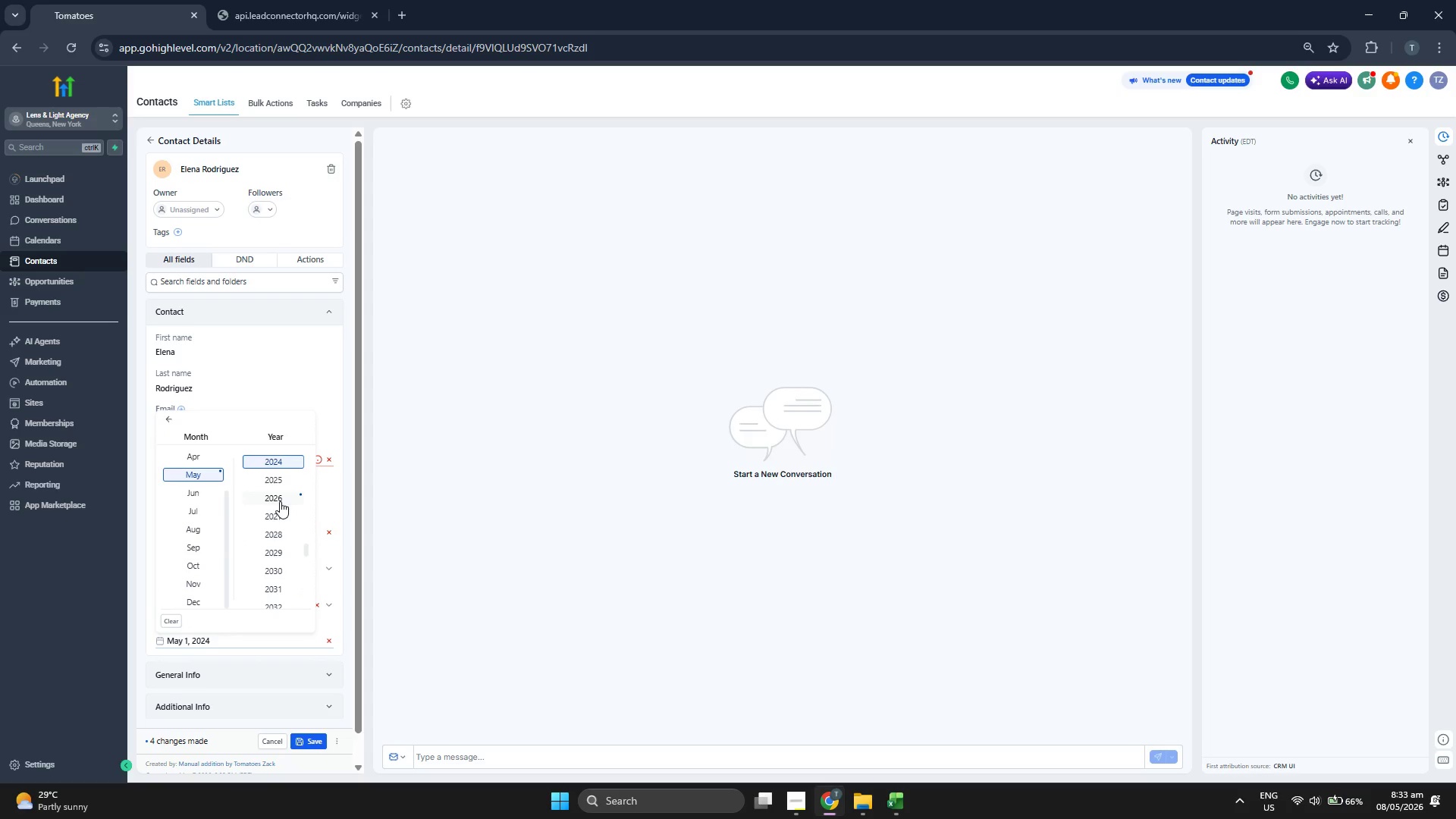 
key(Mute)
 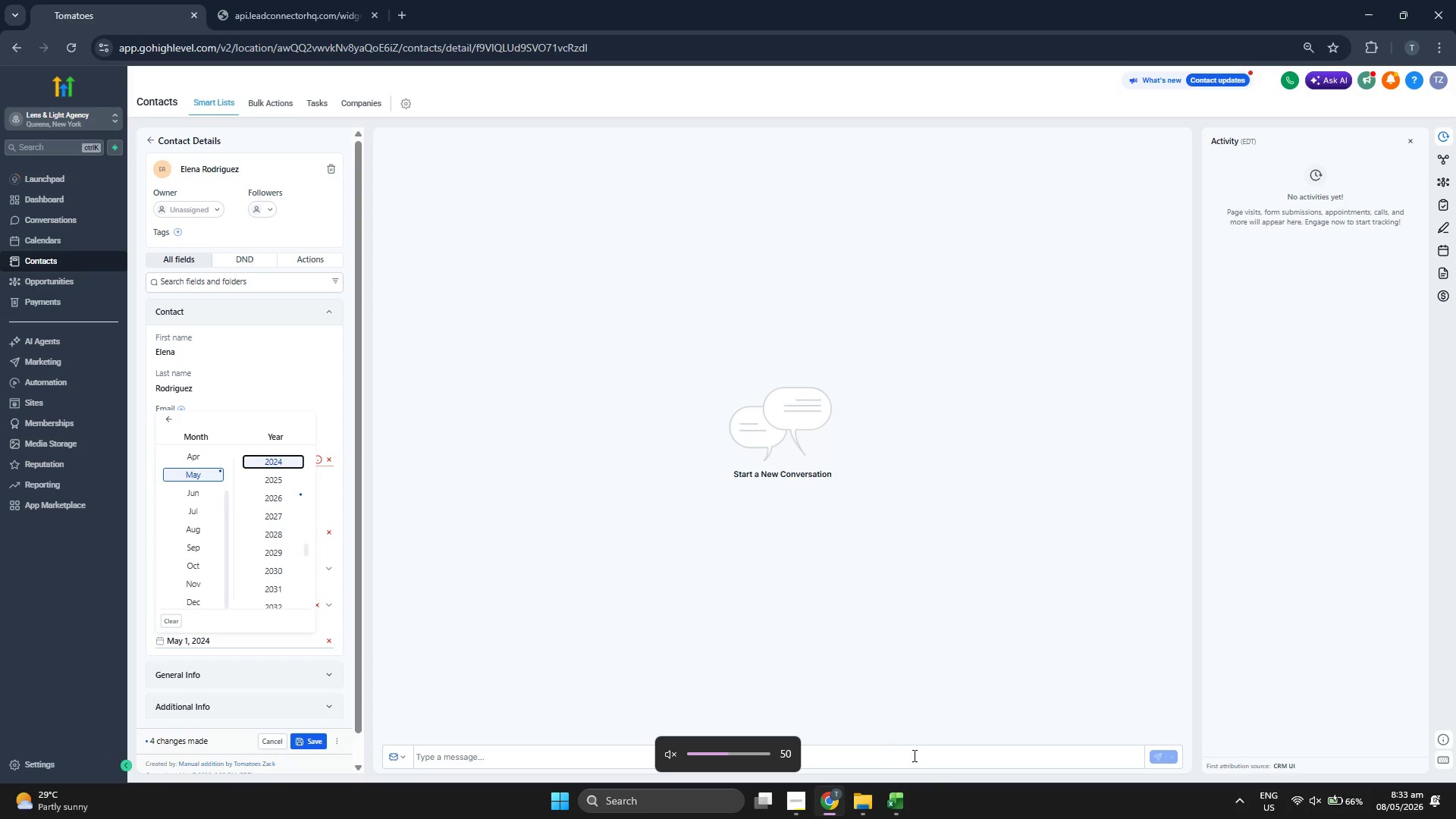 
left_click([902, 804])
 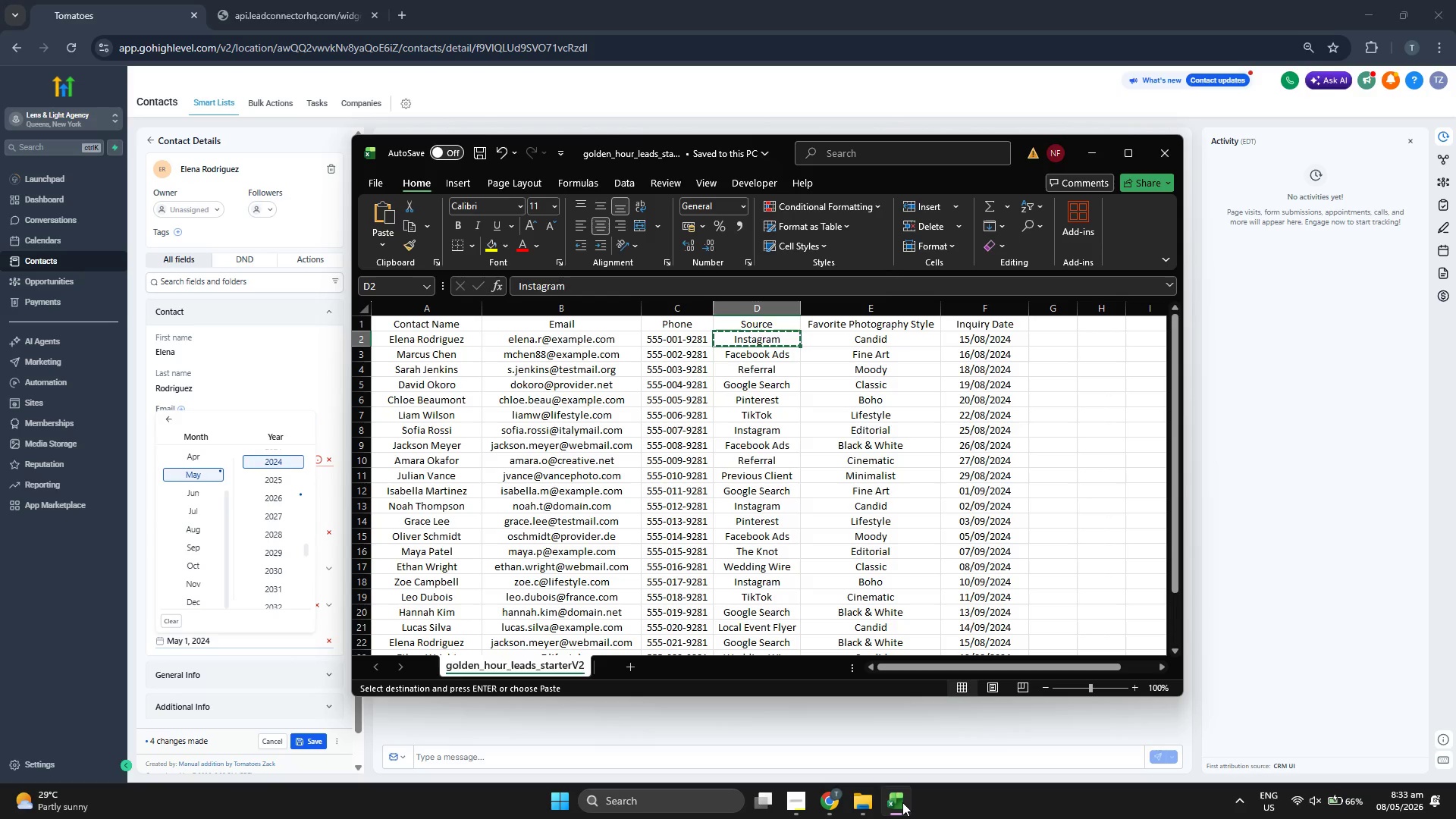 
left_click([902, 802])
 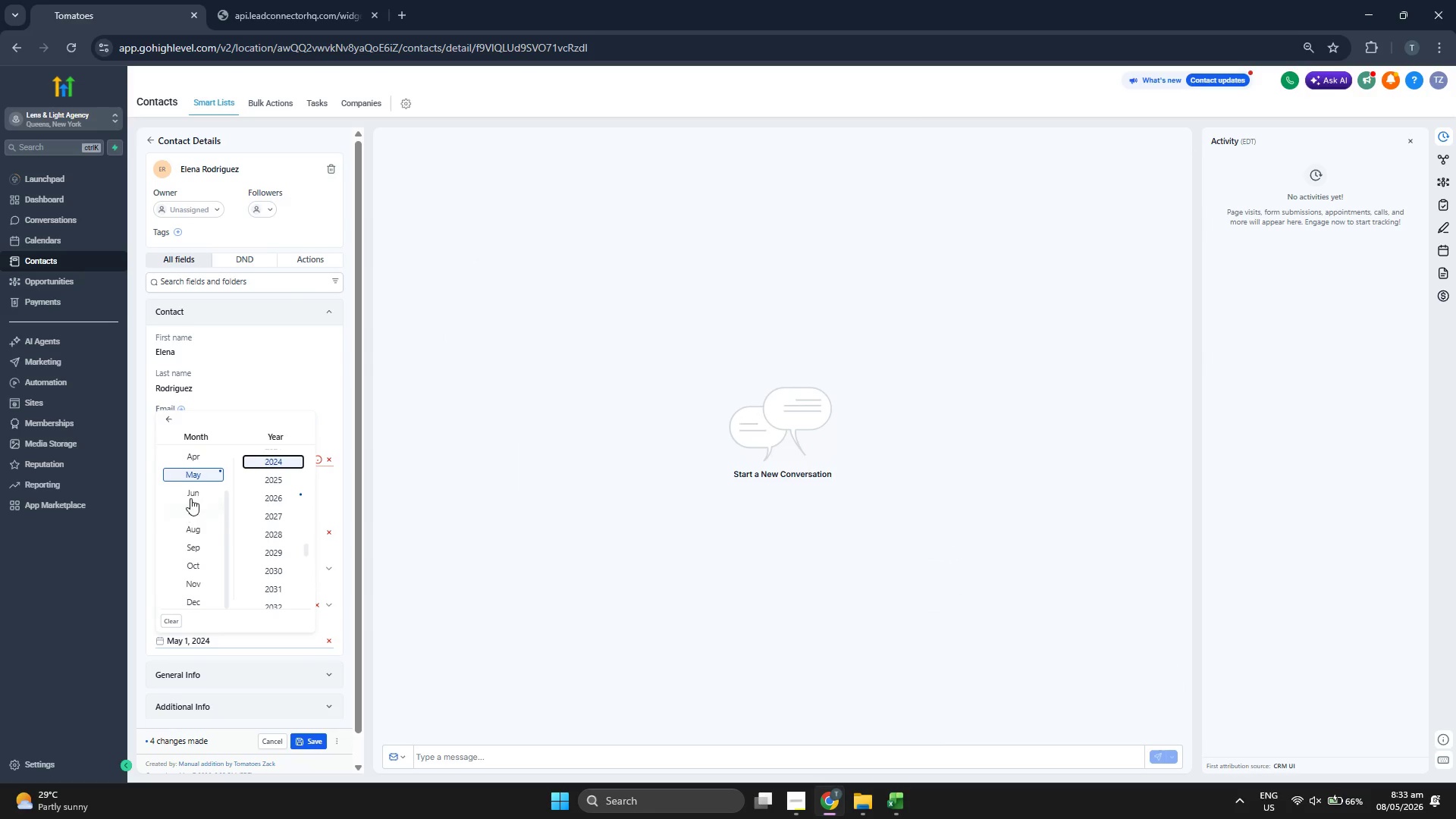 
scroll: coordinate [192, 497], scroll_direction: up, amount: 1.0
 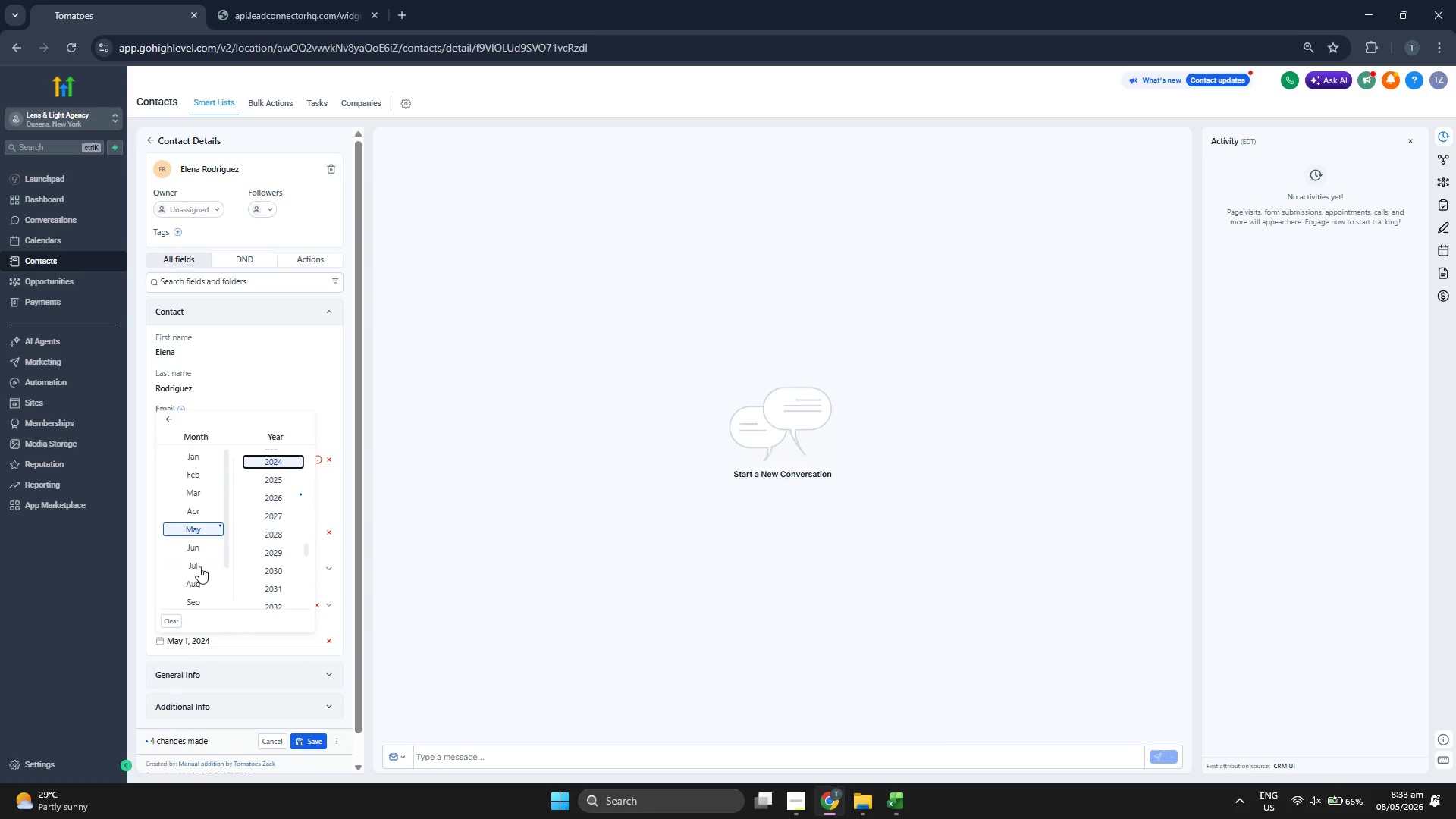 
left_click([193, 582])
 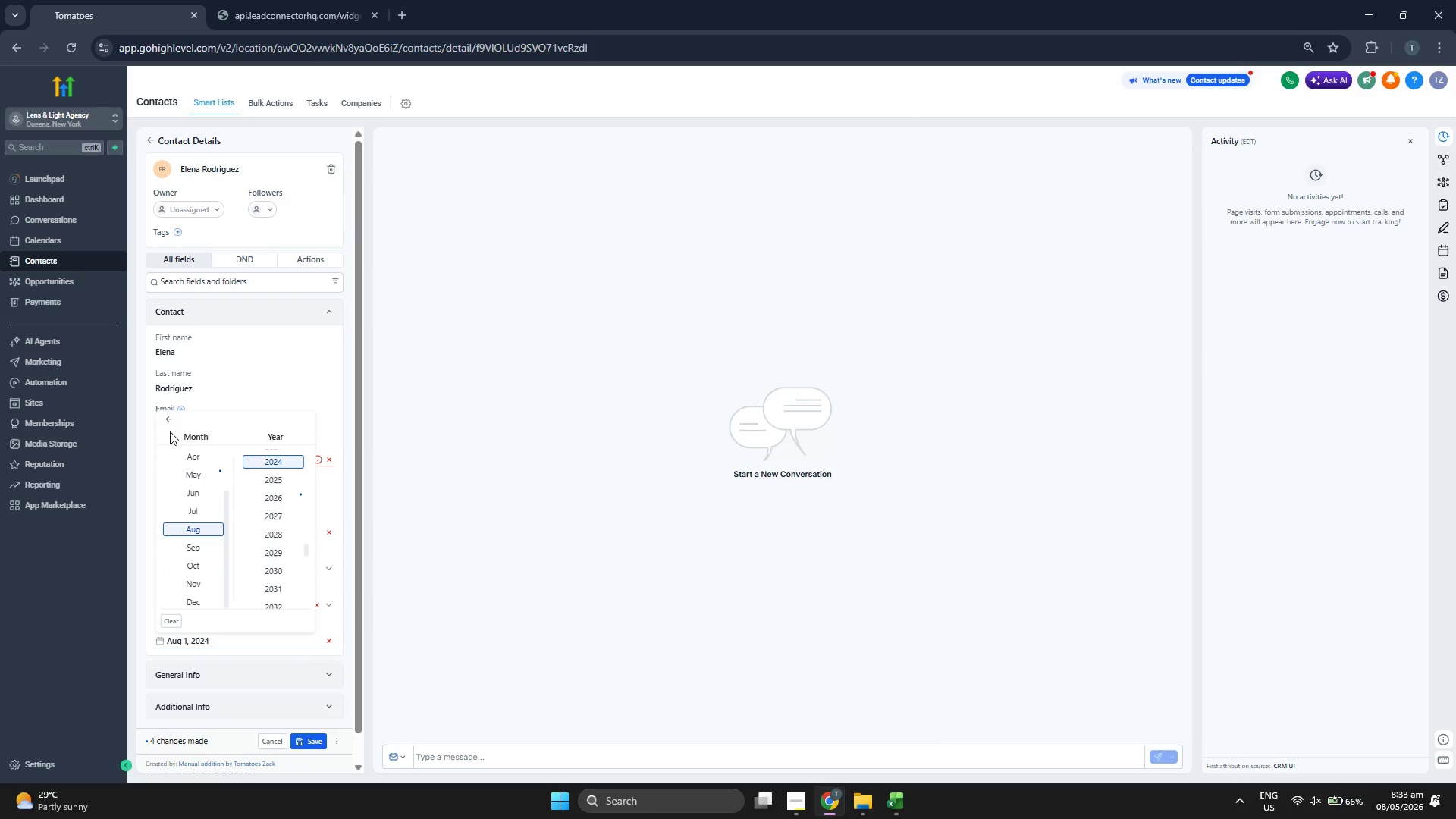 
left_click([170, 425])
 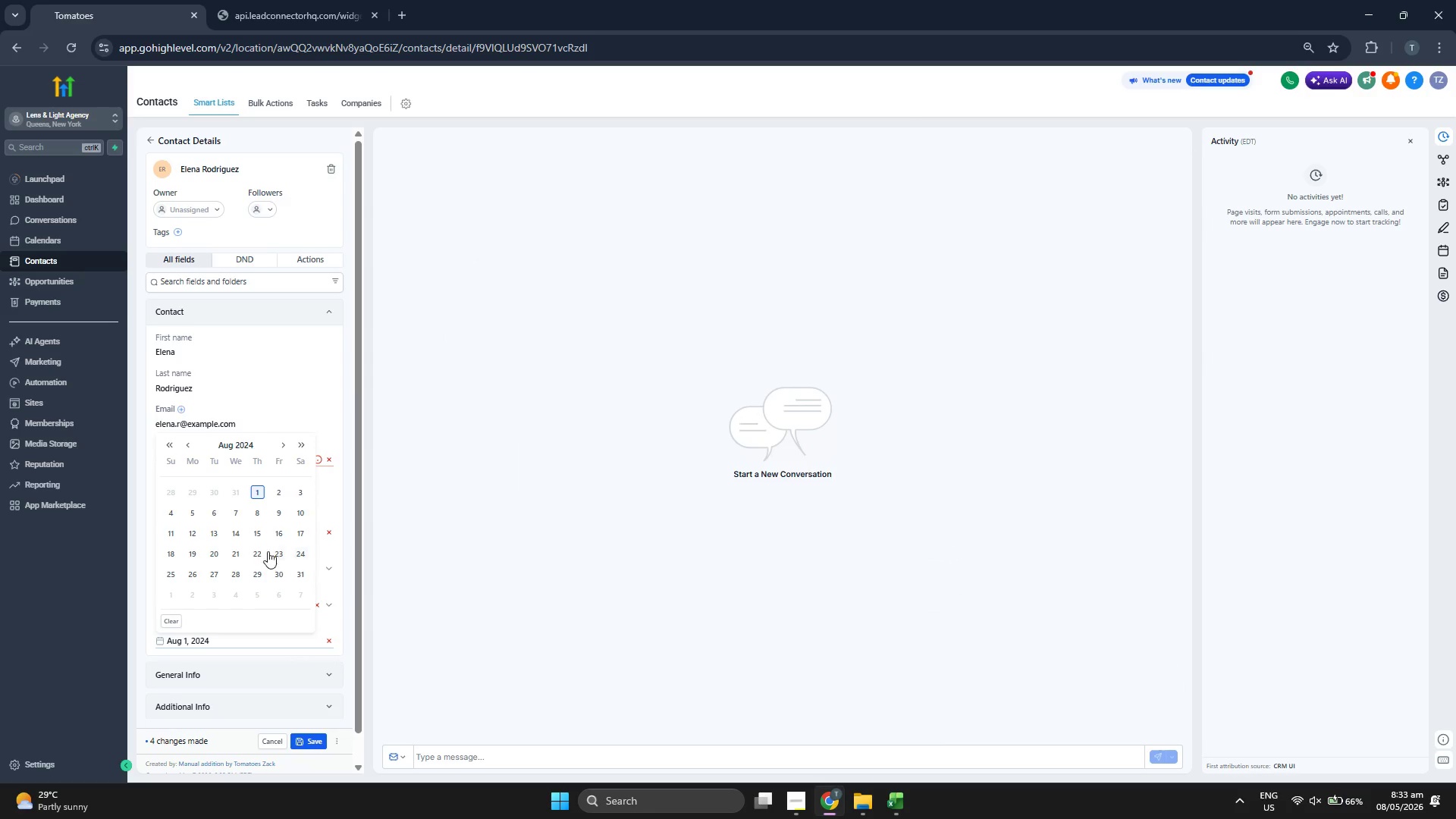 
left_click([255, 532])
 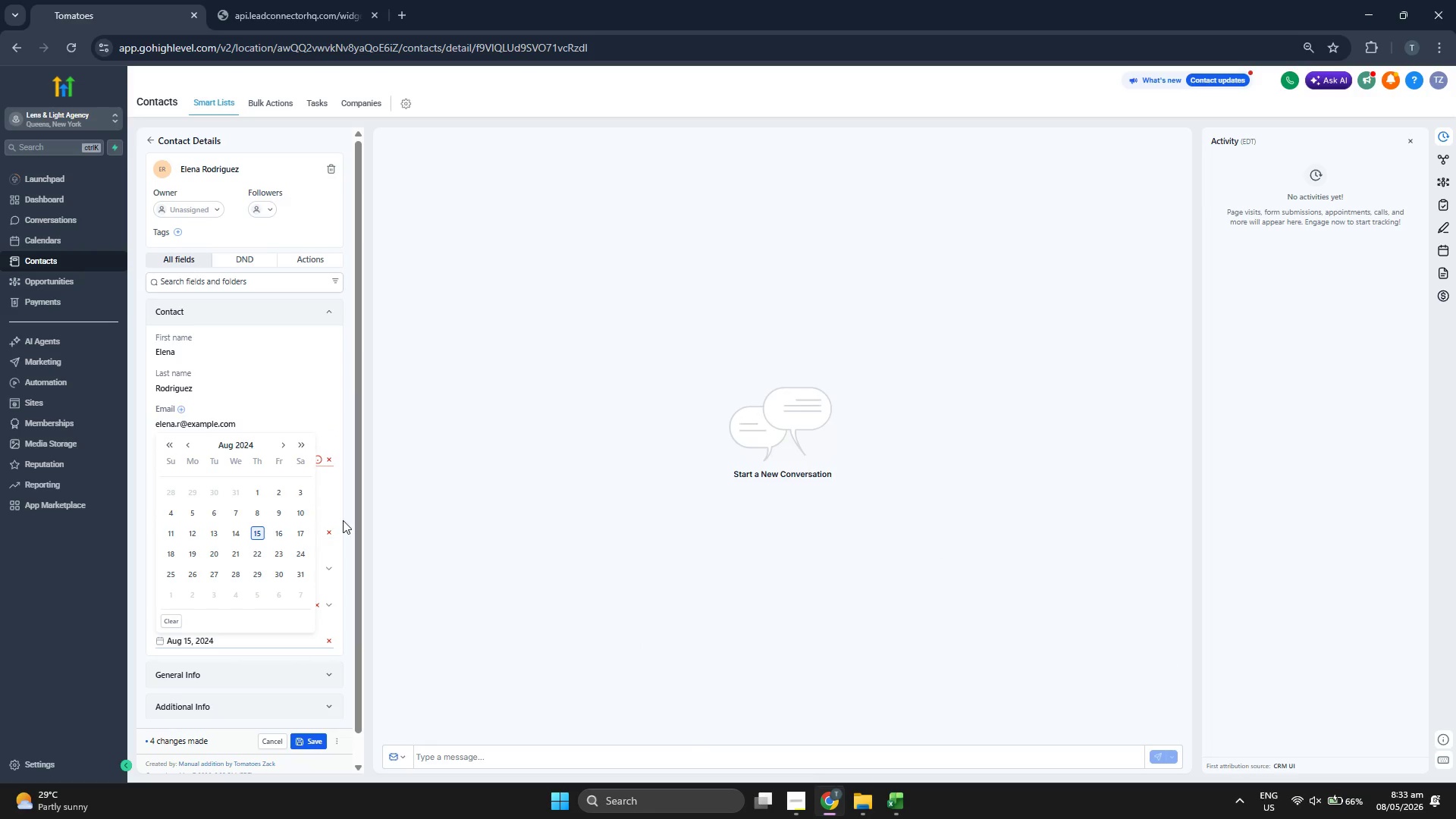 
left_click([346, 518])
 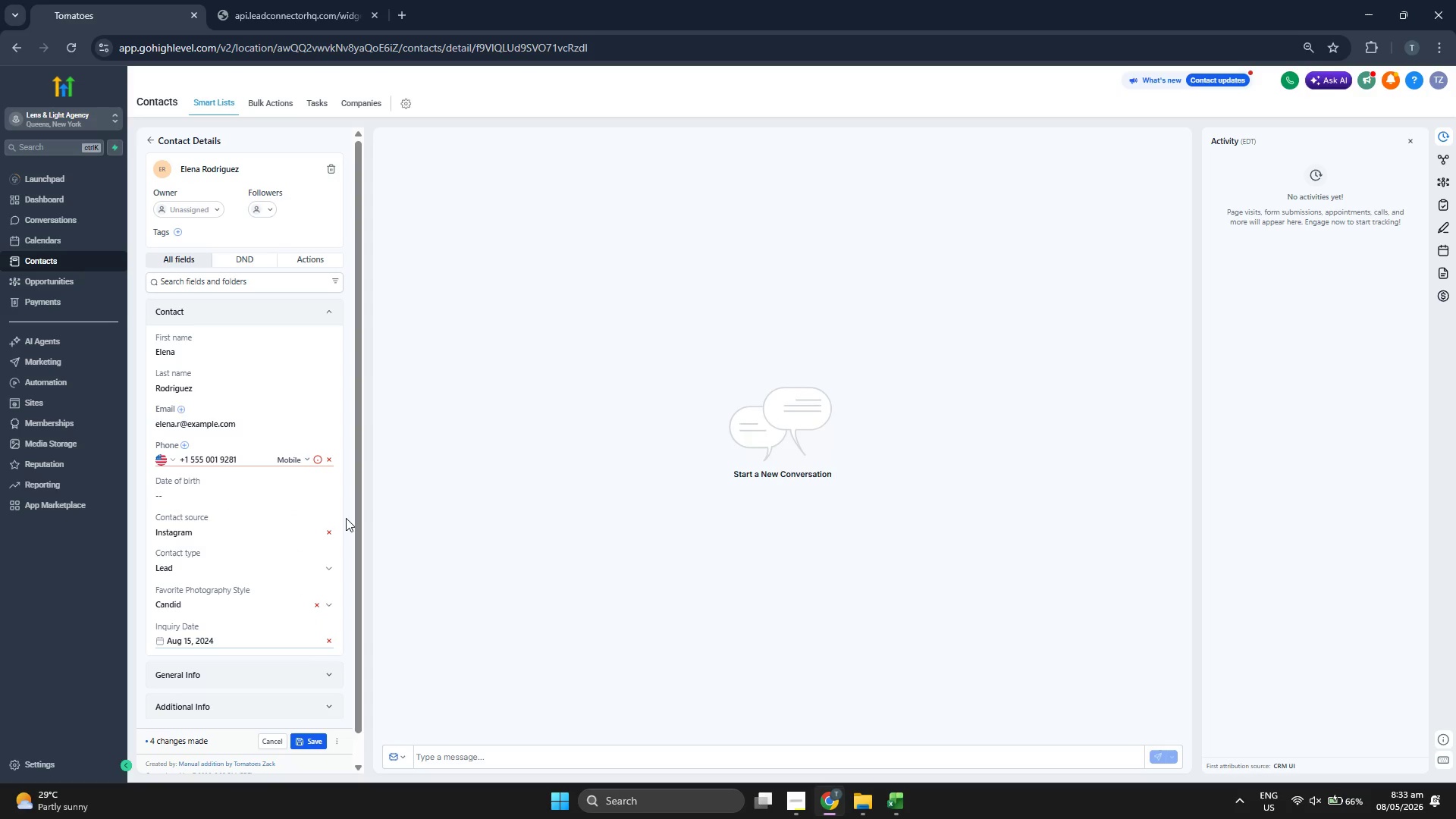 
scroll: coordinate [346, 518], scroll_direction: down, amount: 1.0
 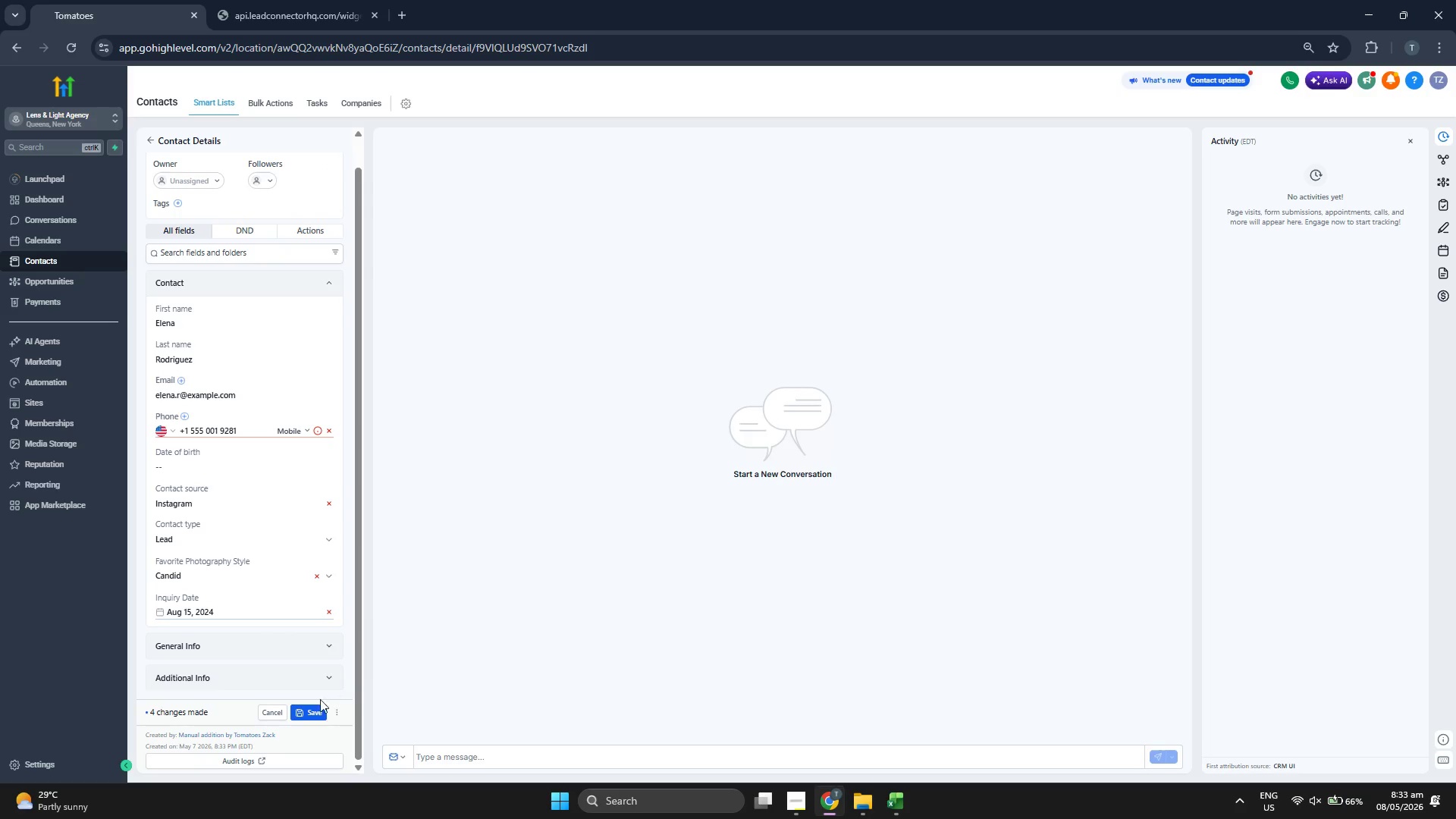 
left_click([315, 708])
 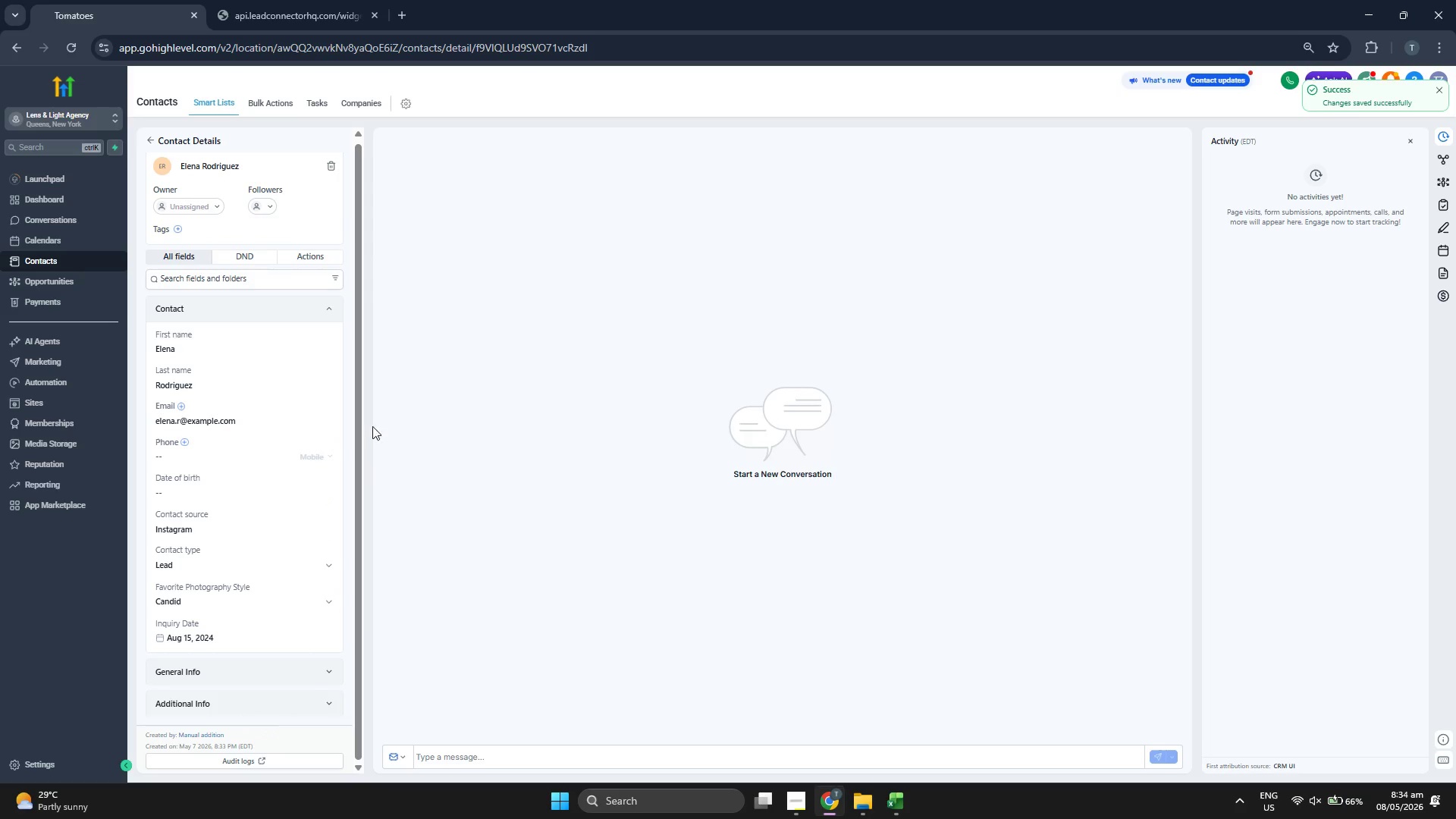 
scroll: coordinate [338, 416], scroll_direction: up, amount: 1.0
 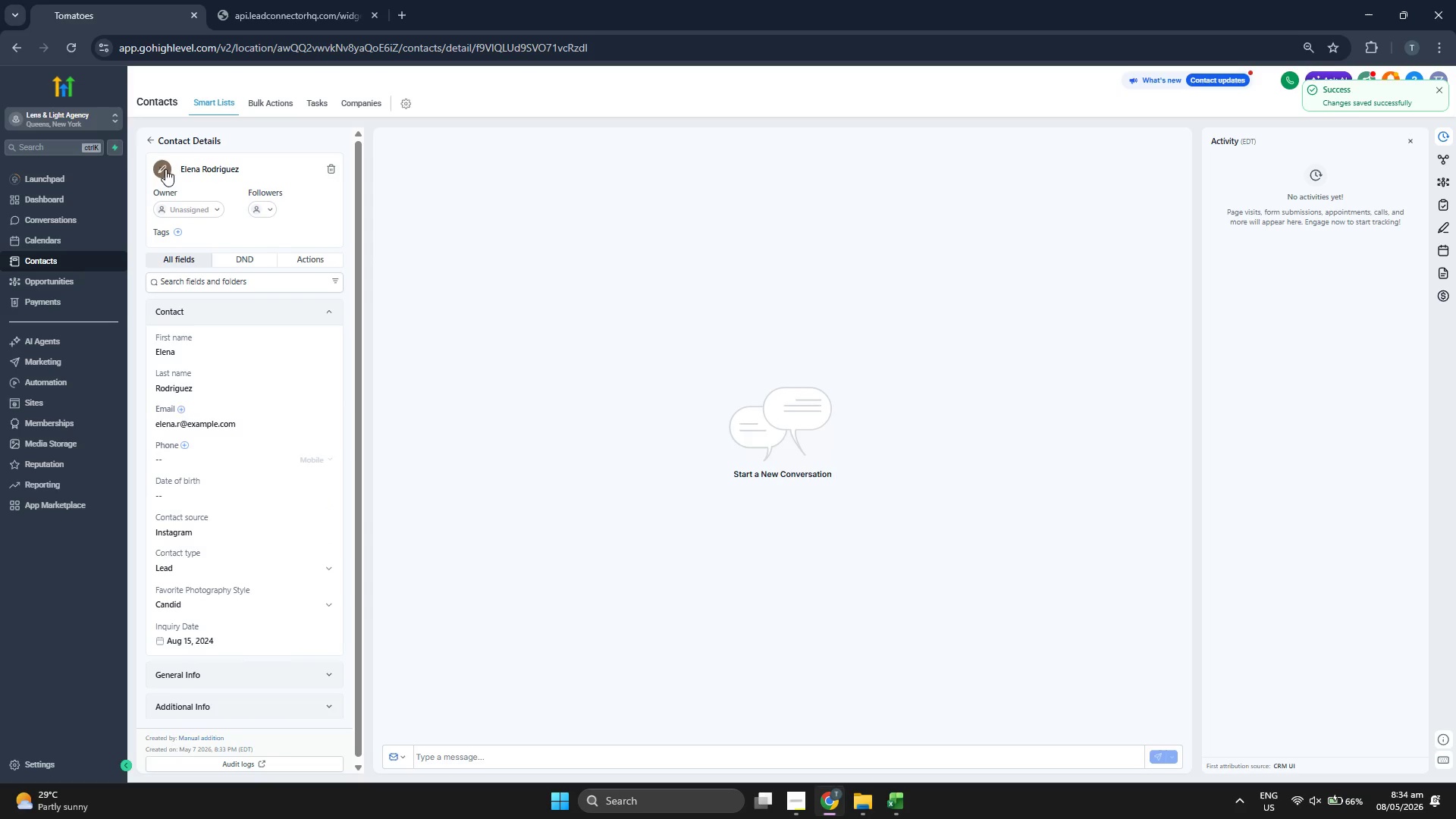 
left_click([150, 140])
 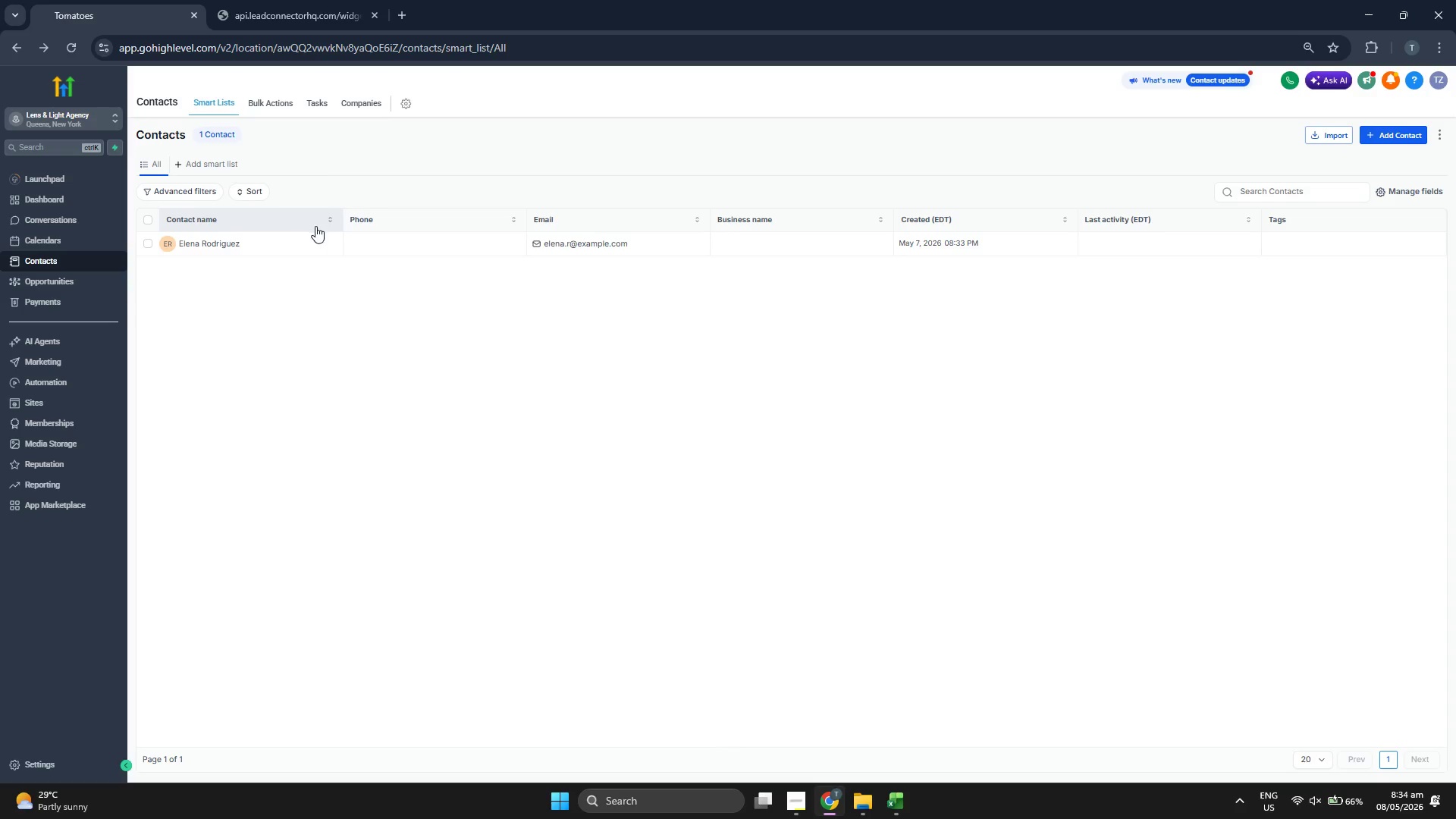 
wait(9.02)
 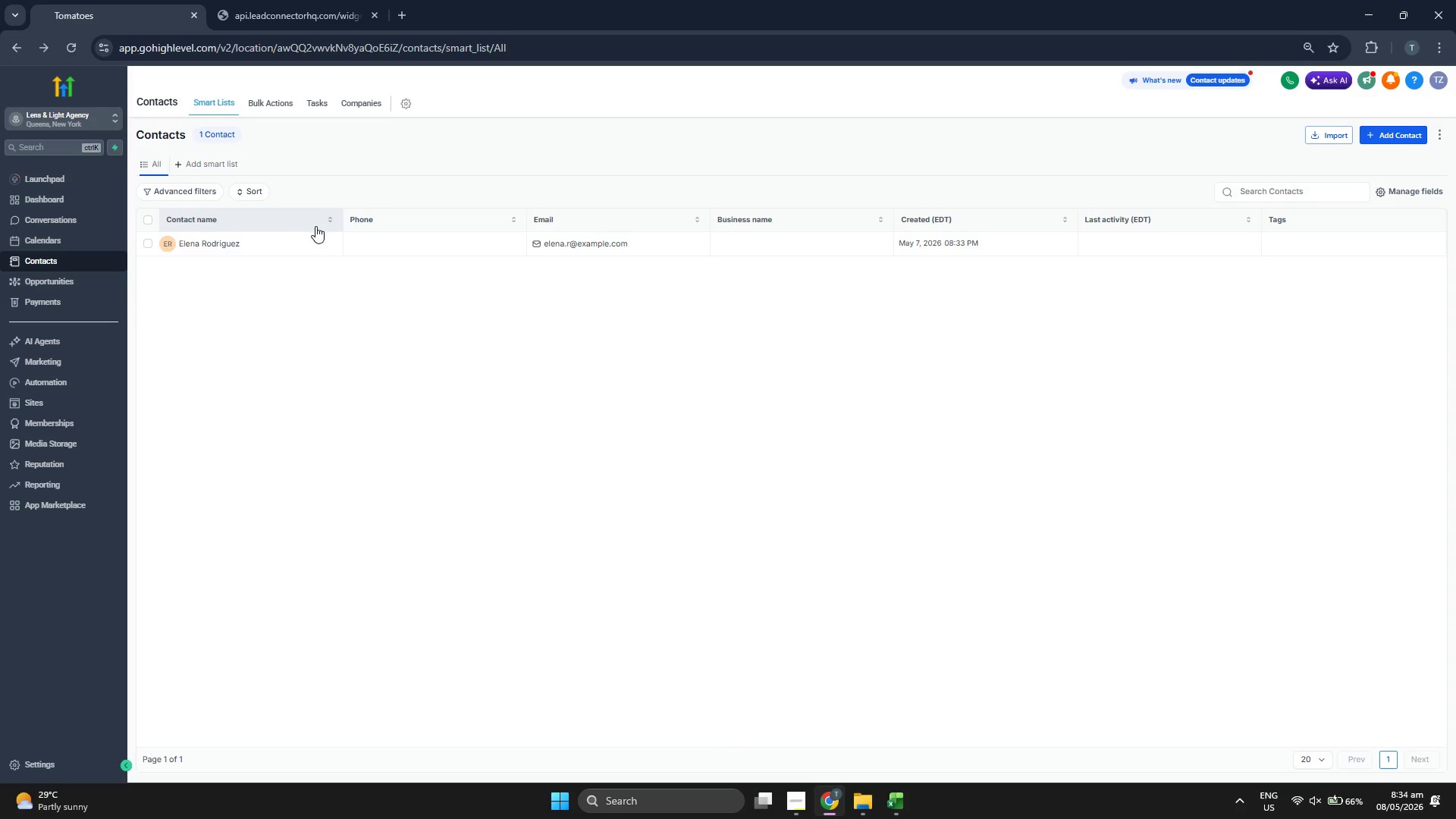 
left_click([1392, 136])
 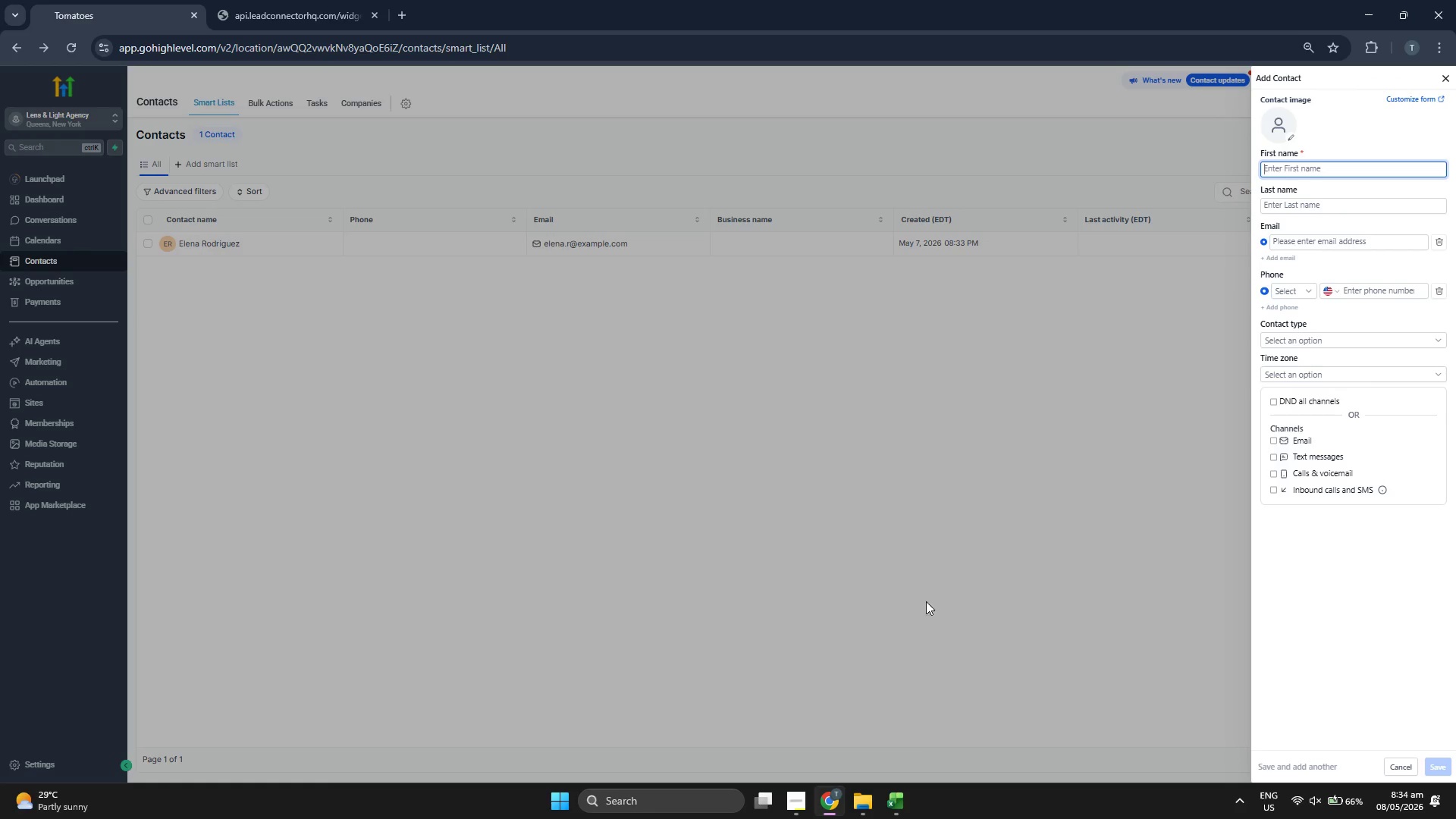 
left_click([889, 810])
 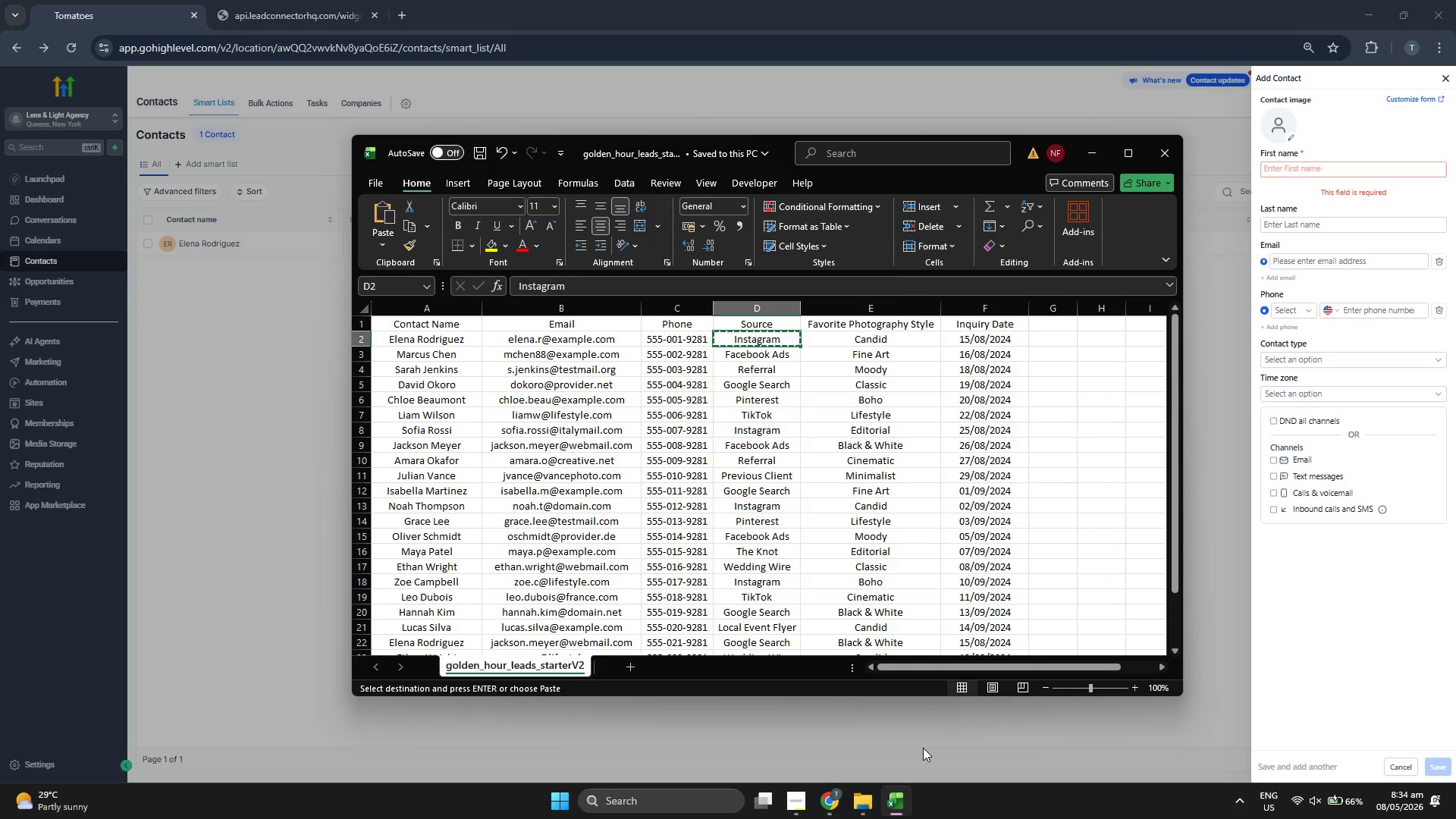 
key(ArrowDown)
 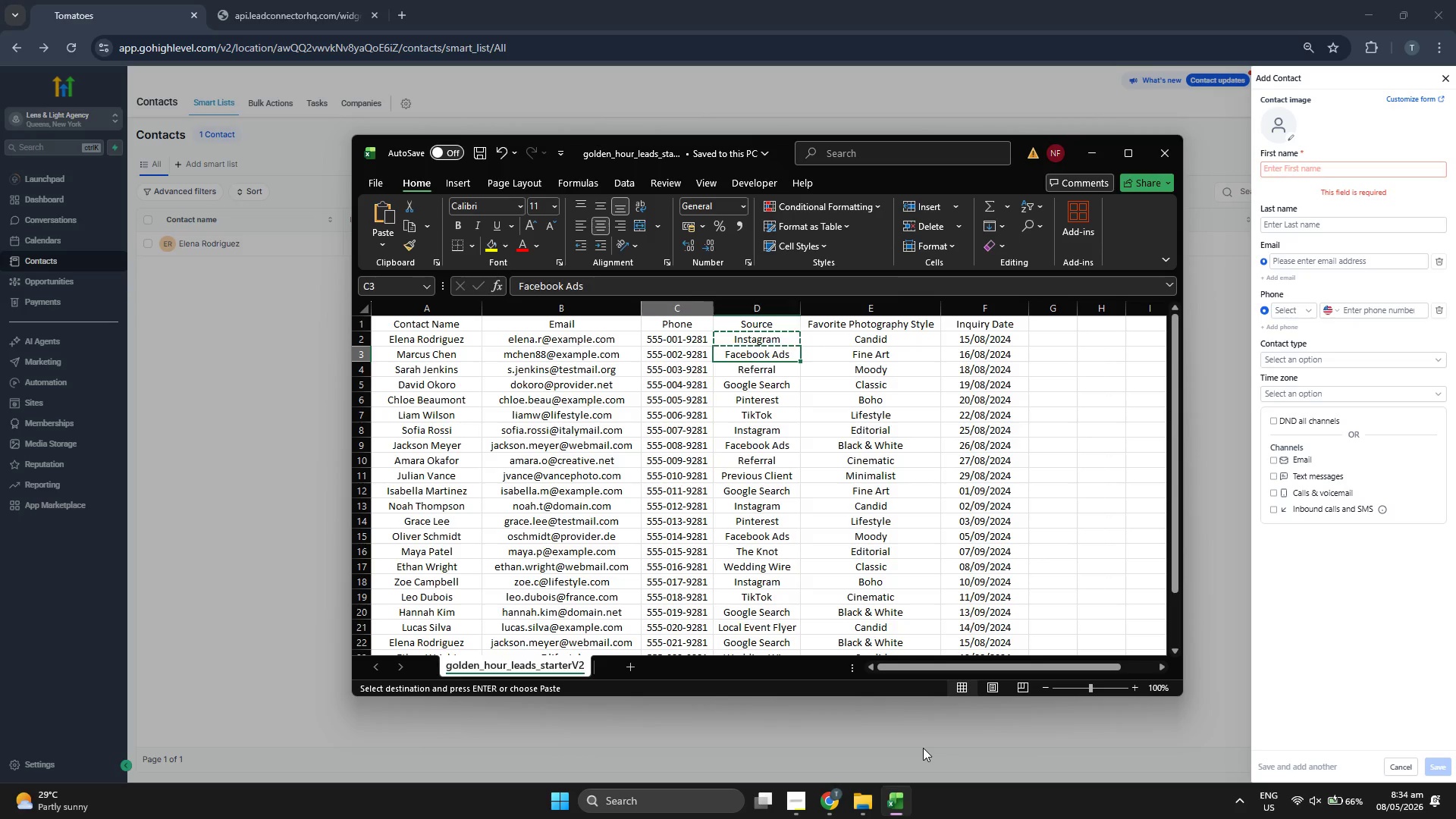 
key(ArrowLeft)
 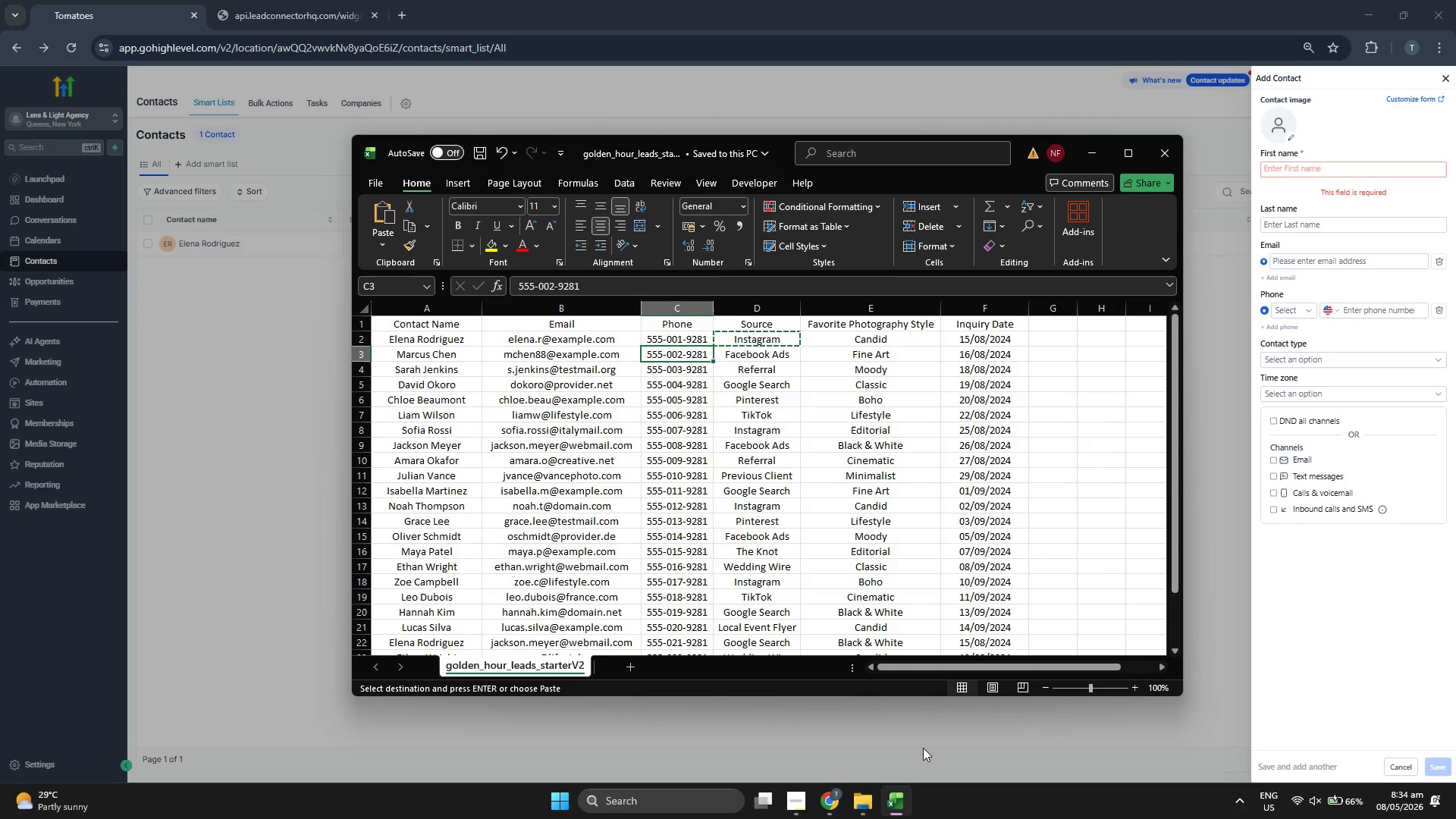 
key(ArrowLeft)
 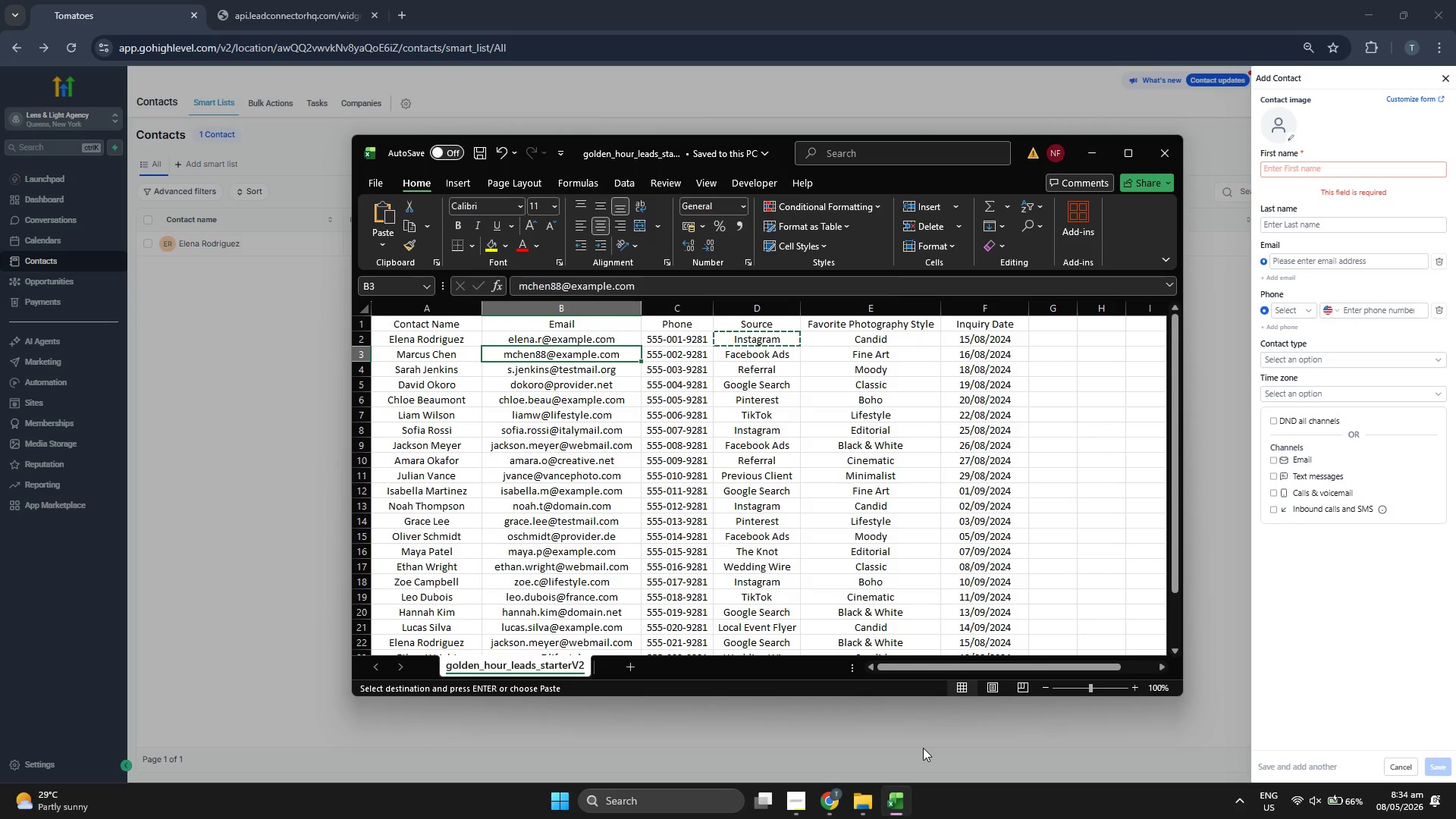 
key(Control+C)
 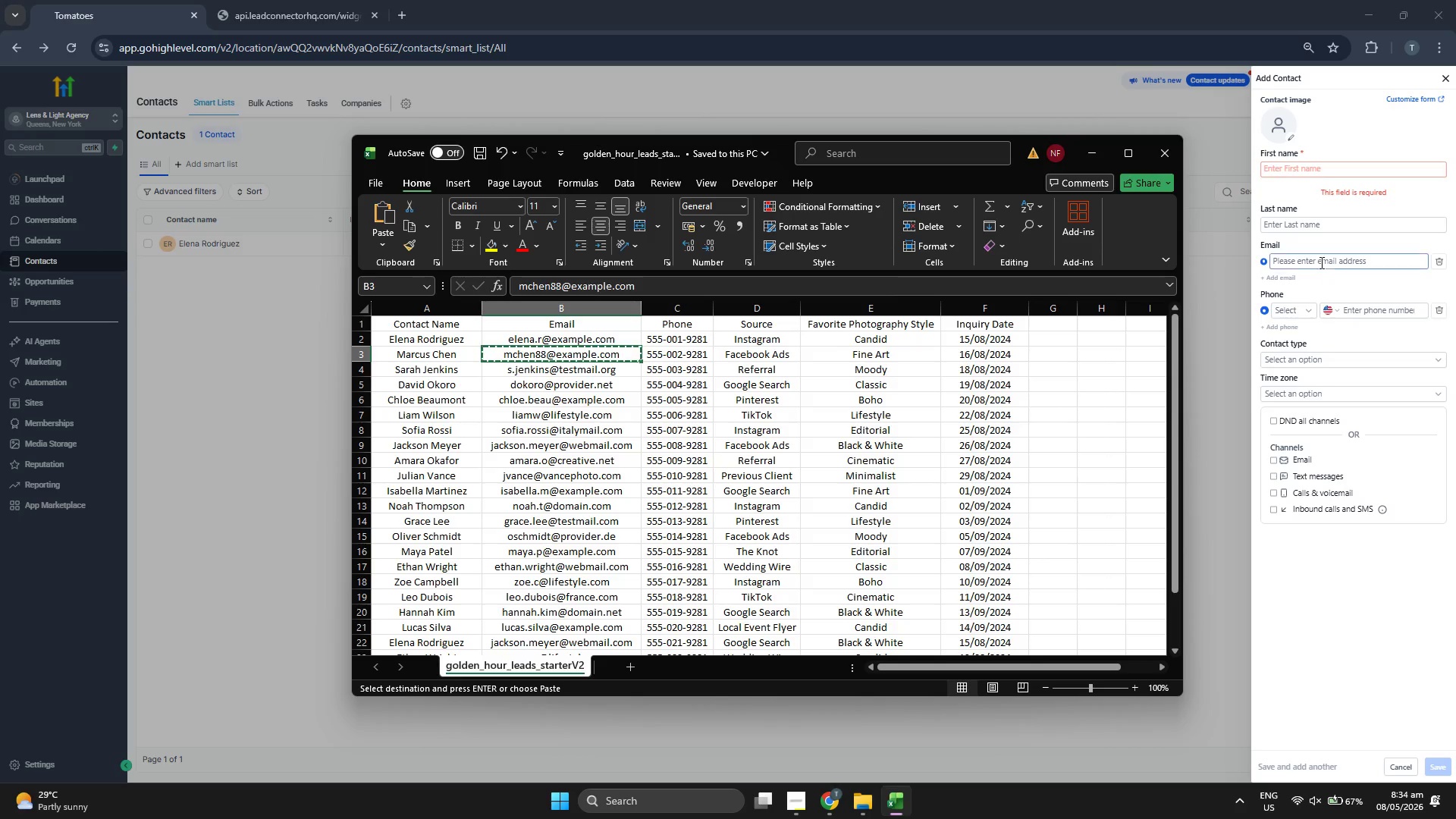 
left_click([1320, 261])
 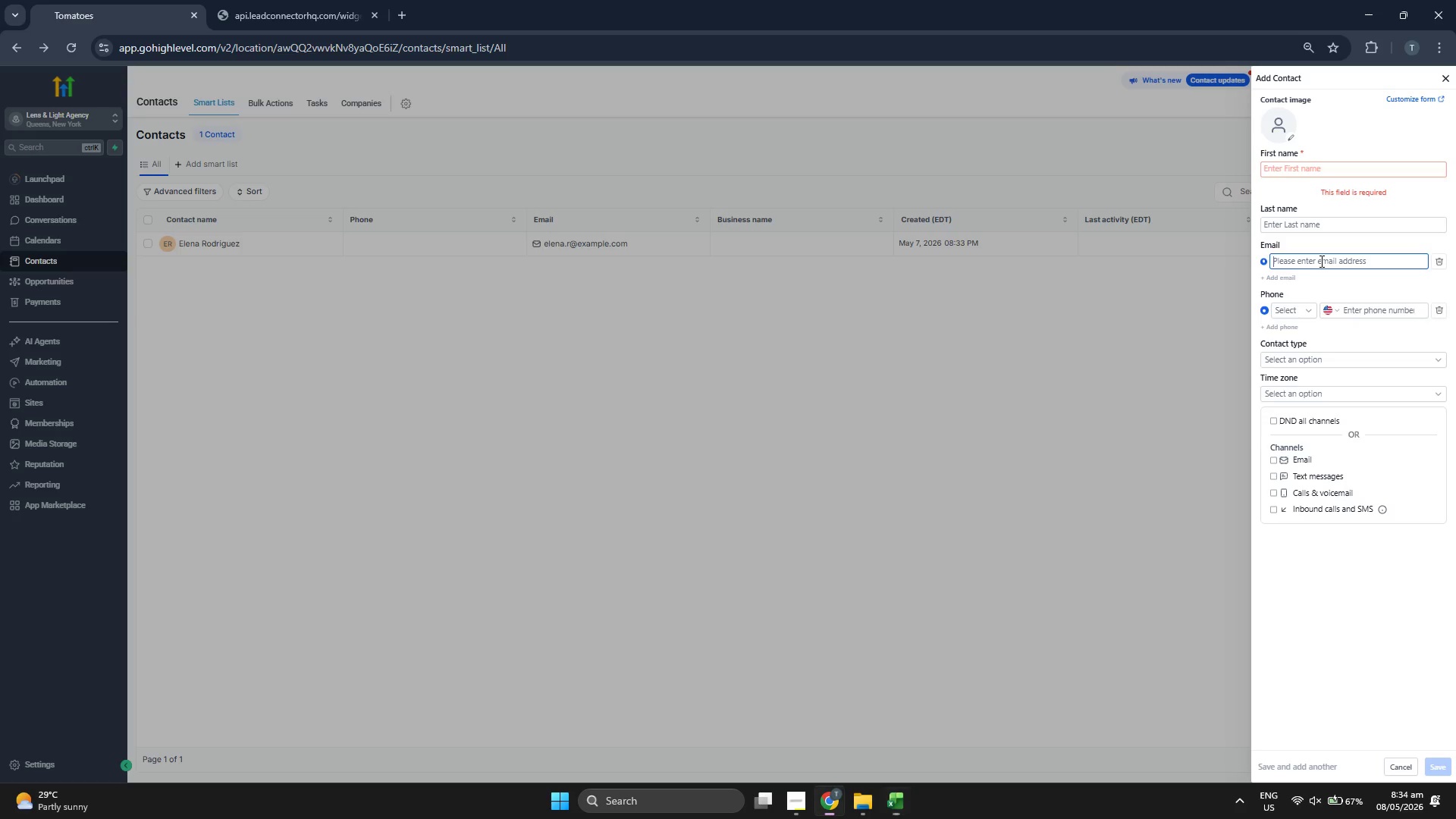 
key(Control+ControlLeft)
 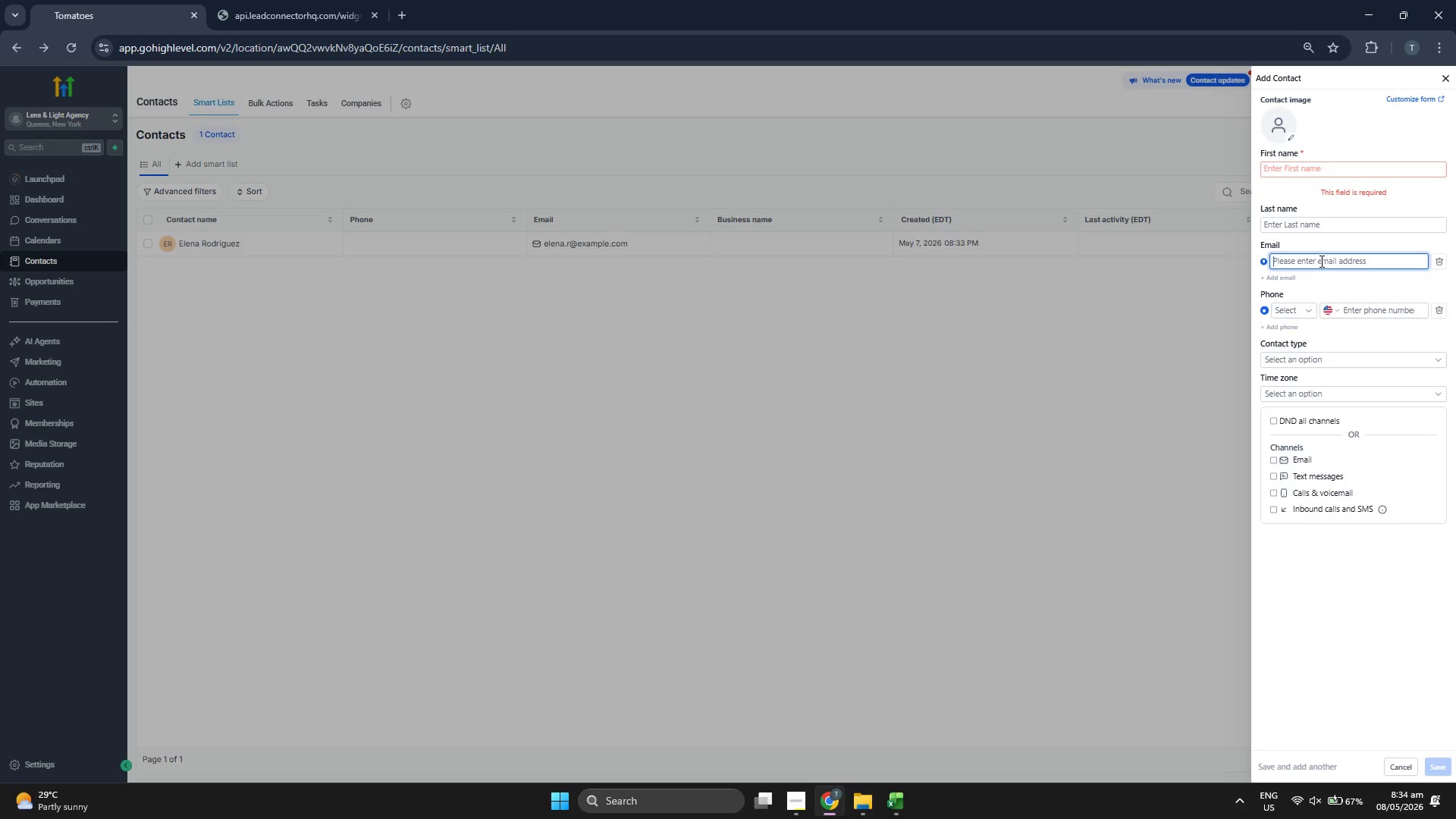 
key(Control+V)
 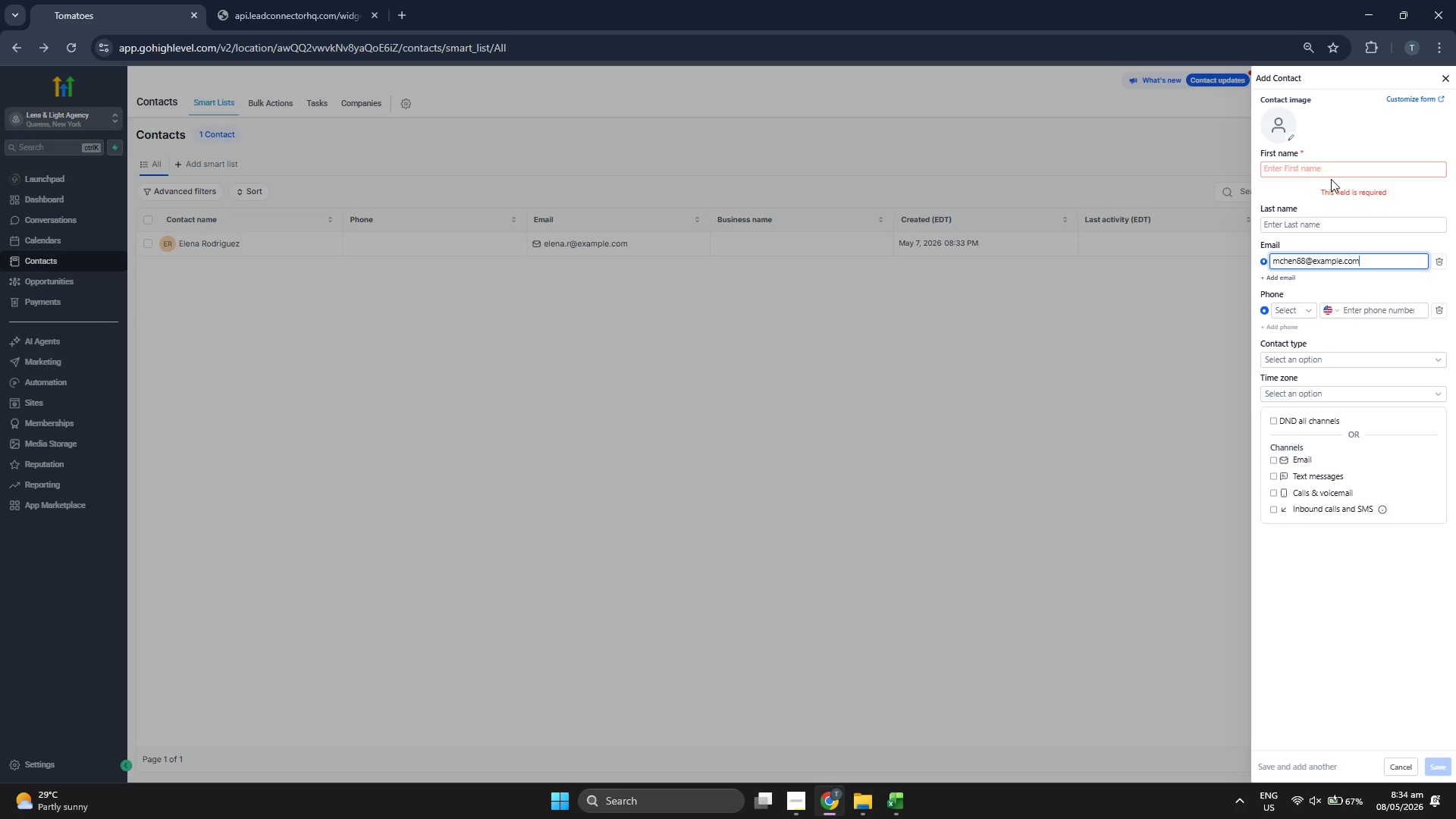 
left_click([1331, 174])
 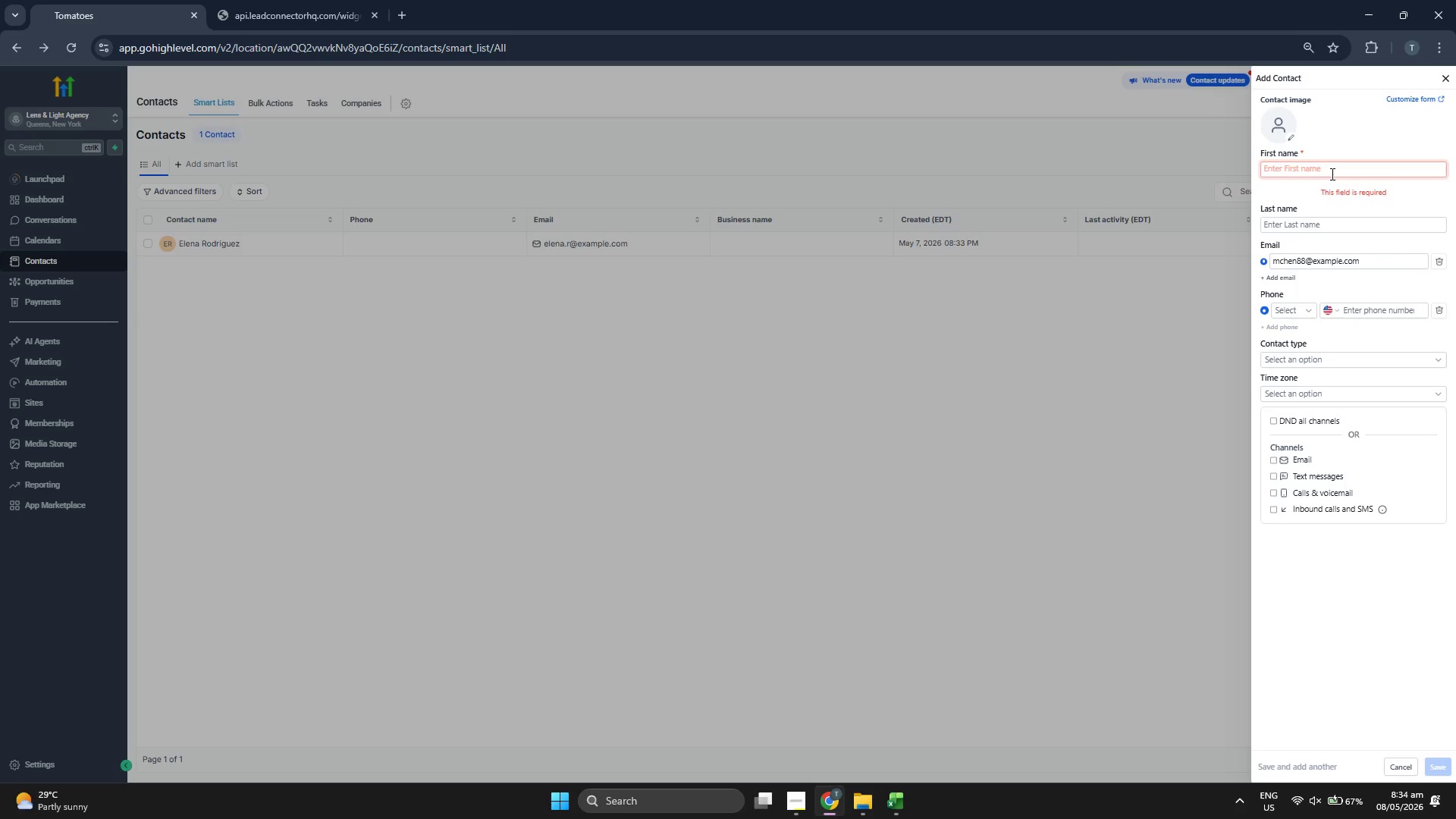 
type(Mr)
key(Backspace)
type(arcus)
key(Tab)
type(c)
key(Backspace)
type(Chen)
 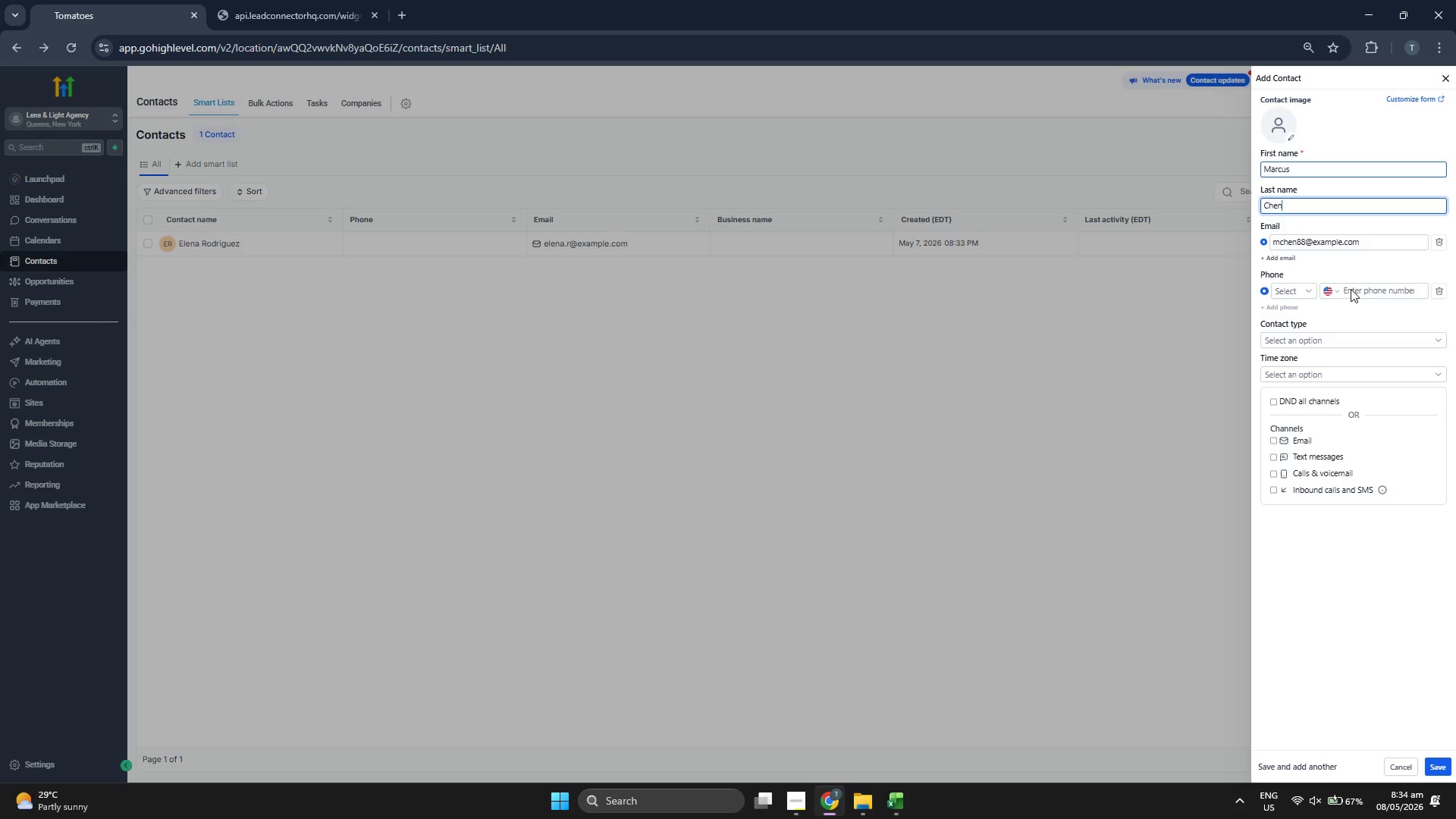 
left_click([1360, 588])
 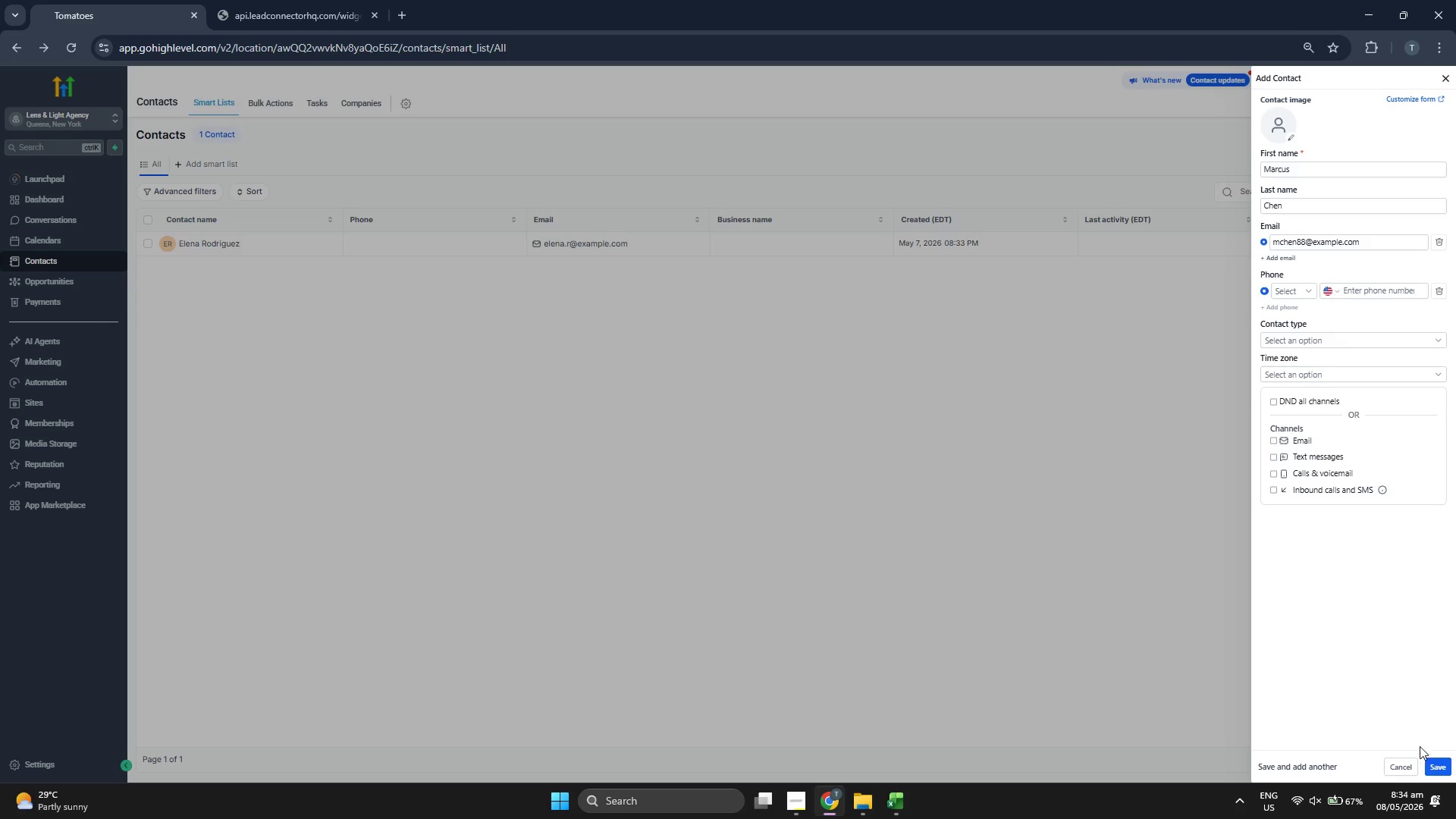 
left_click([1434, 766])
 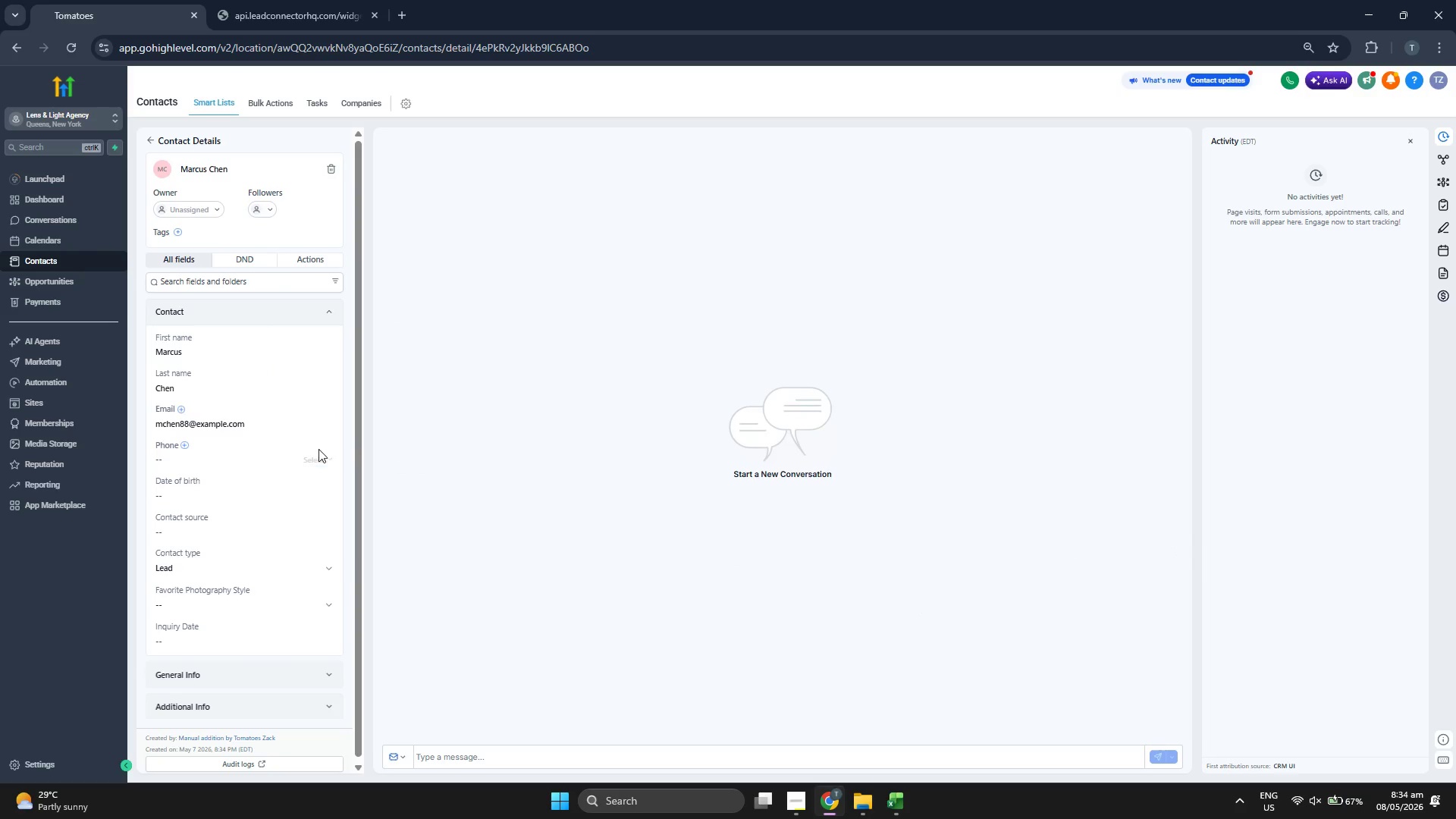 
wait(6.0)
 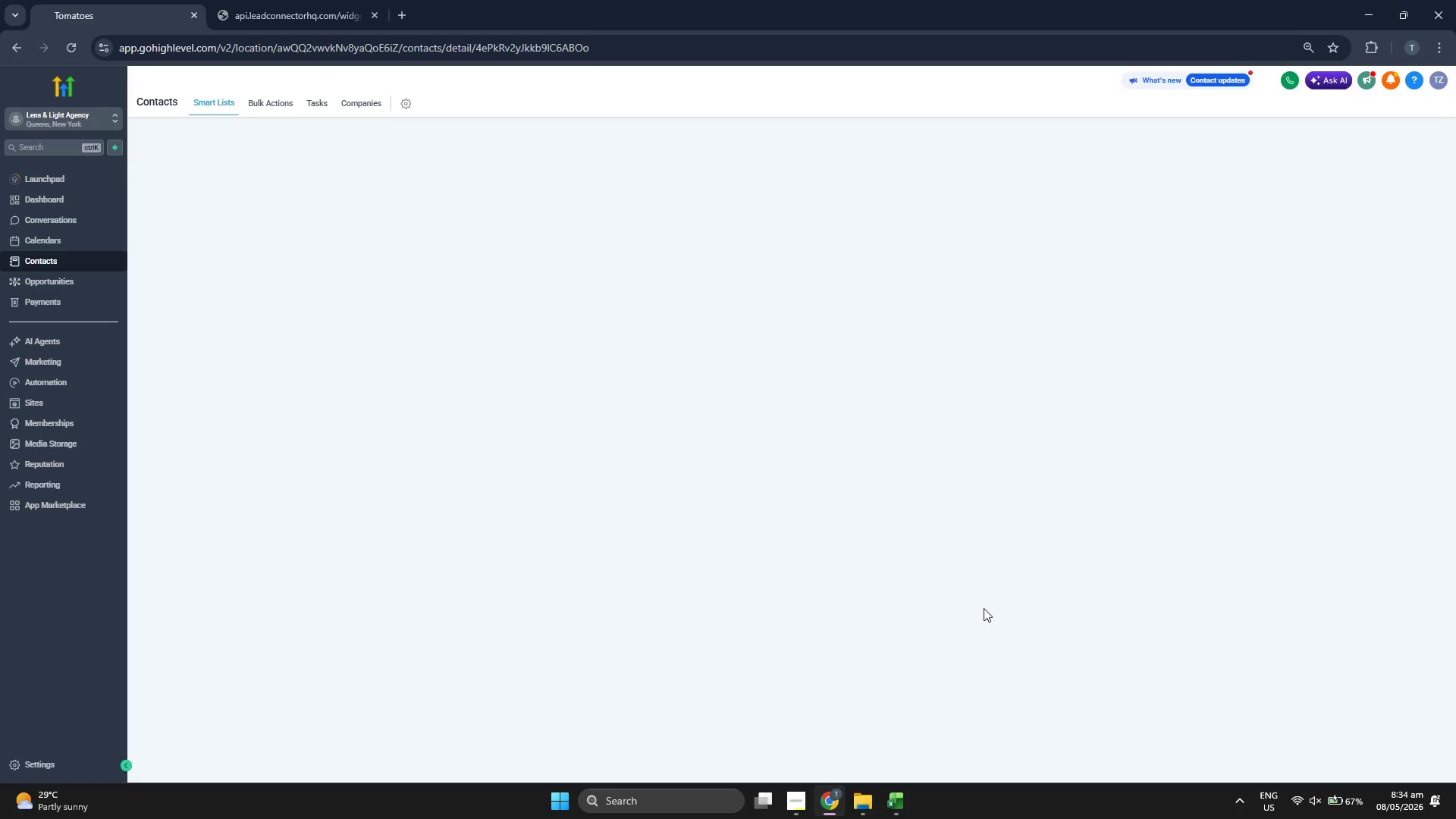 
scroll: coordinate [308, 477], scroll_direction: down, amount: 2.0
 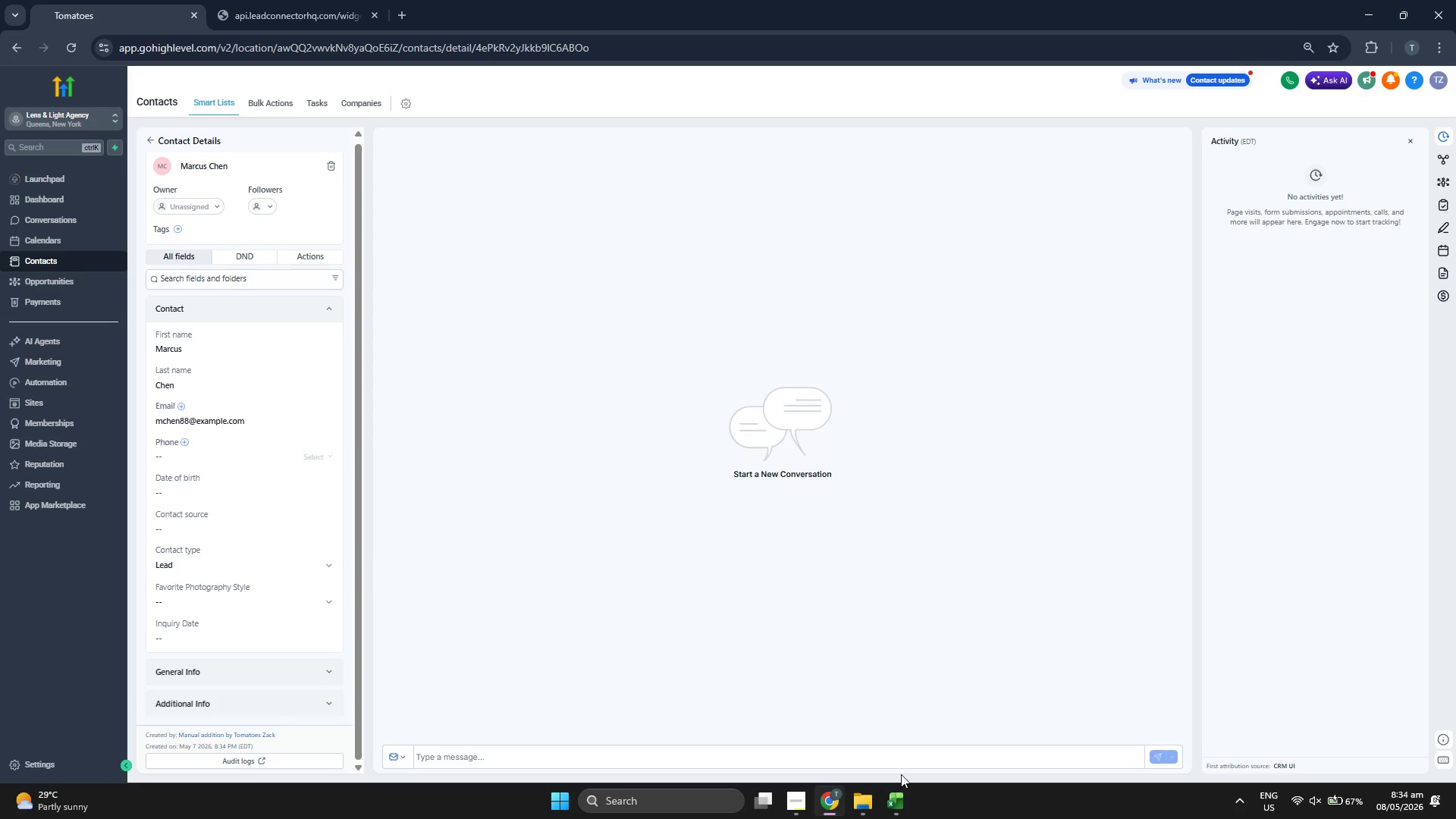 
left_click([904, 805])
 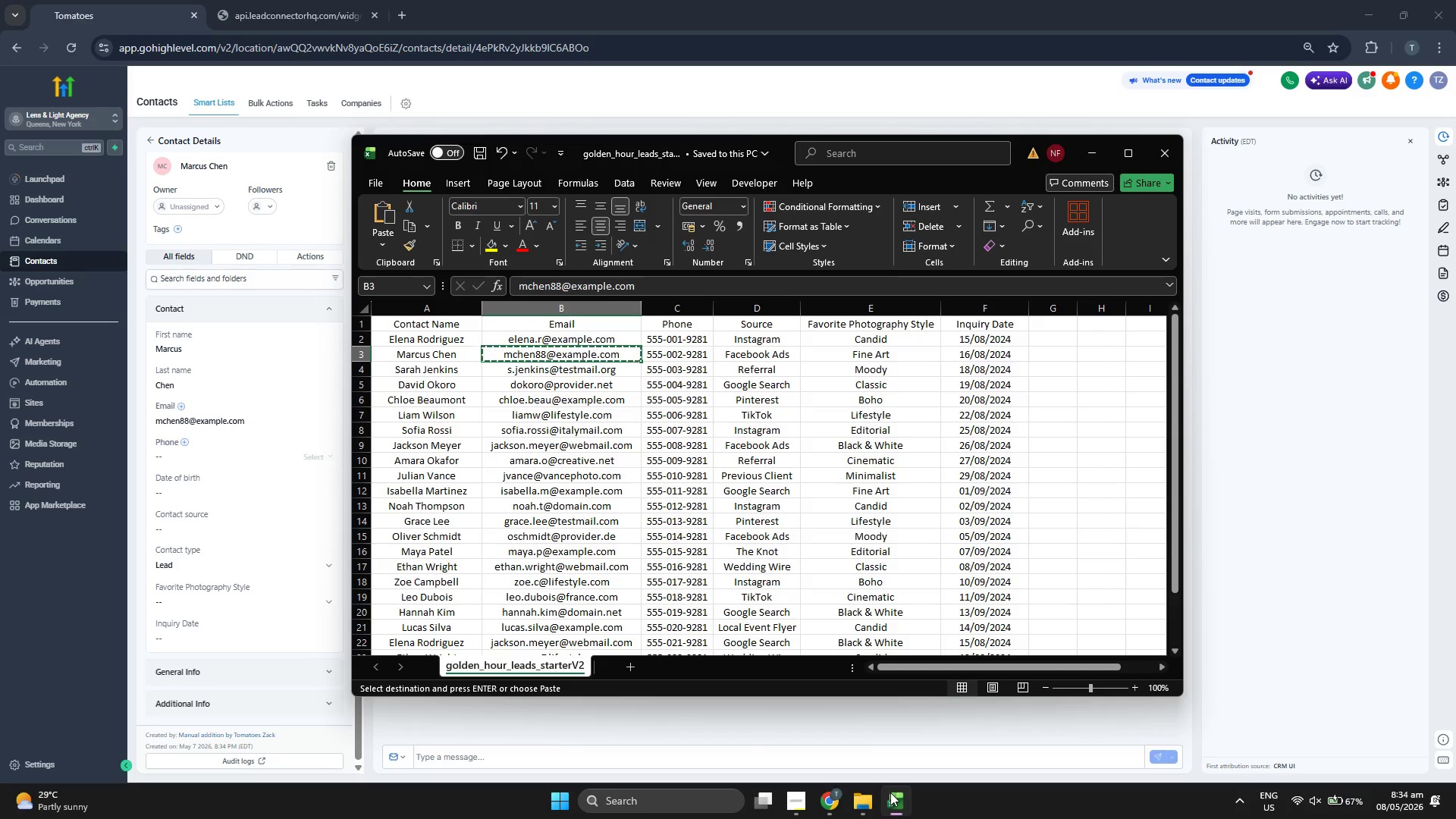 
key(ArrowRight)
 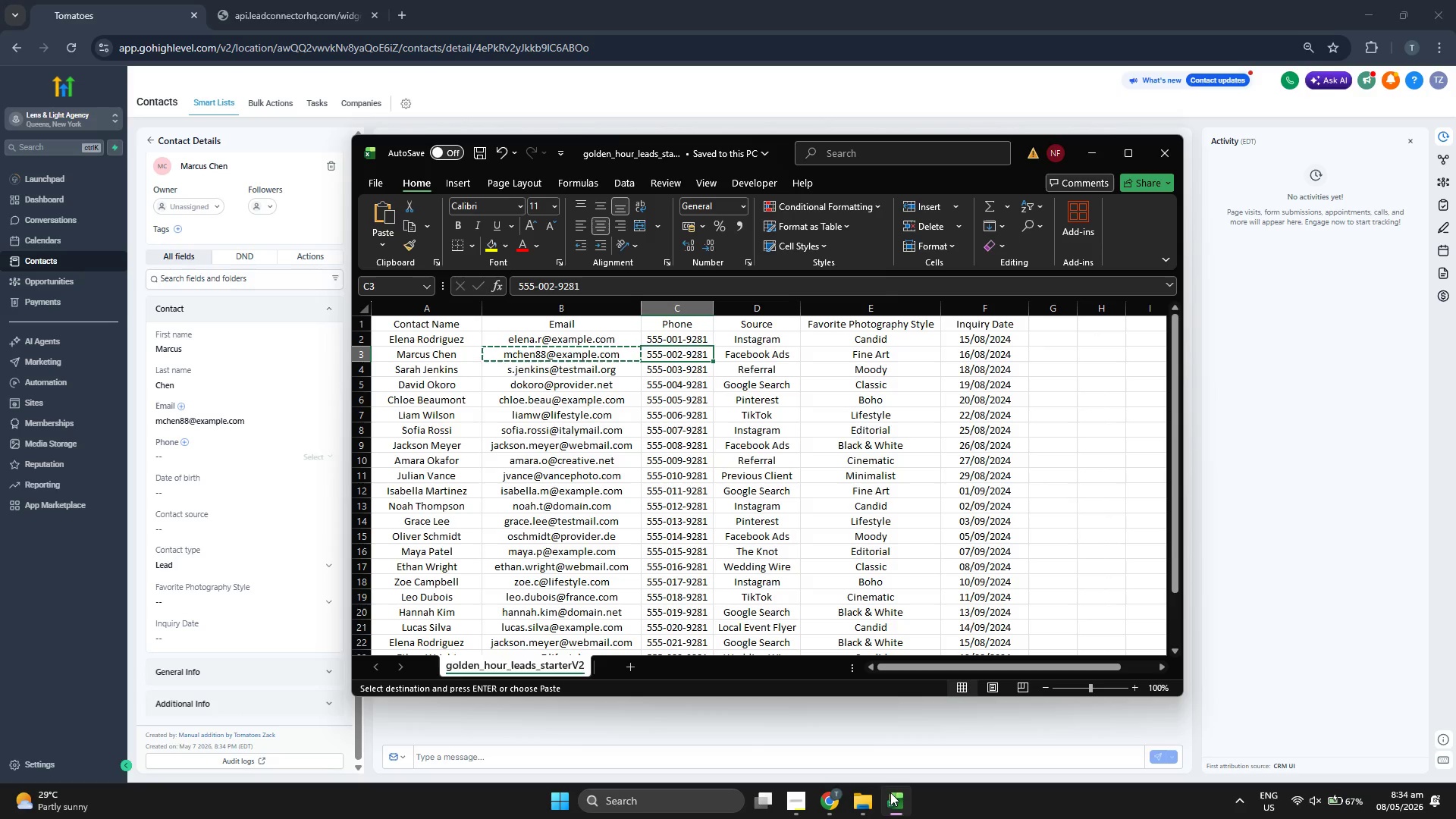 
key(ArrowLeft)
 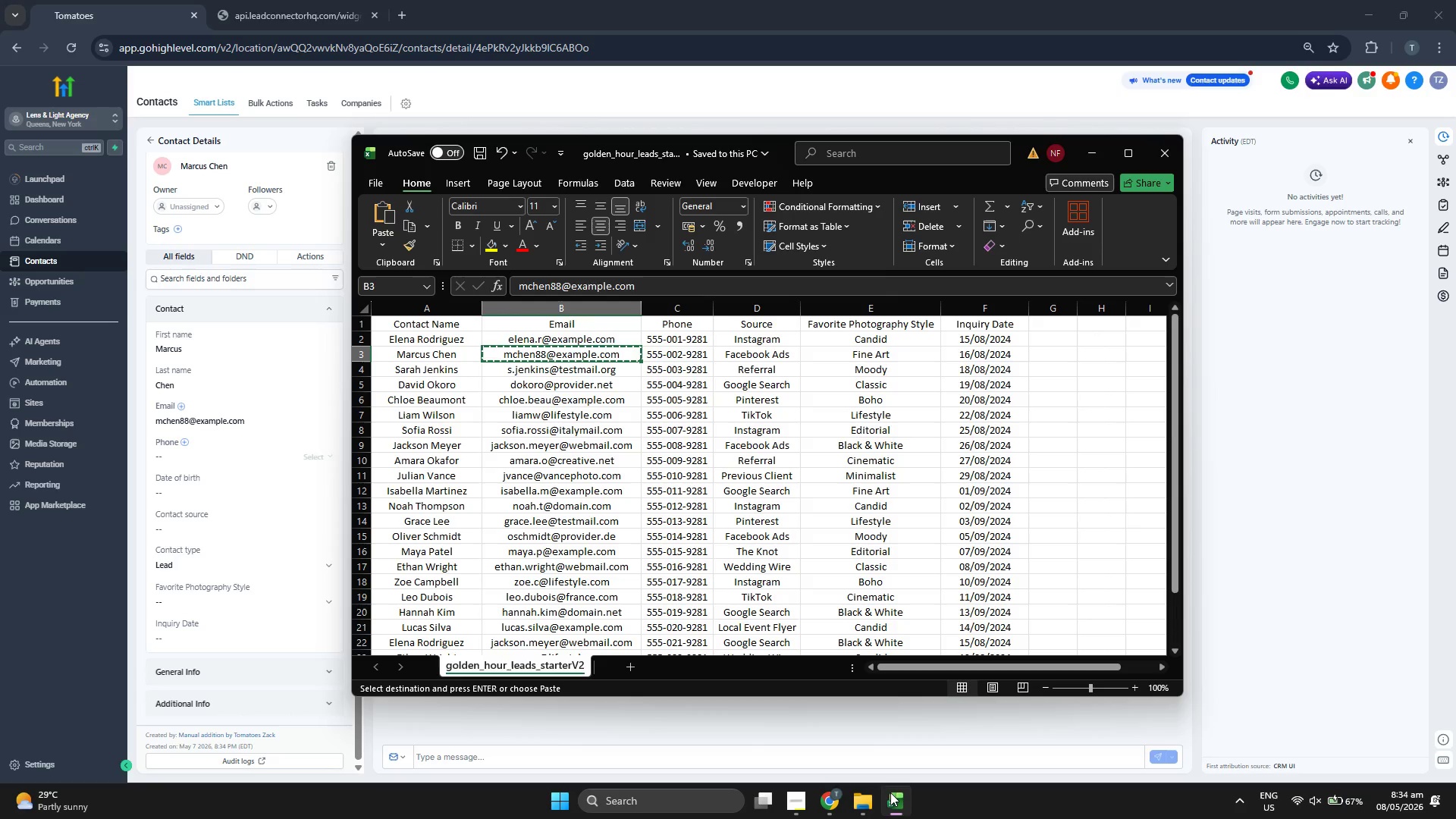 
key(ArrowRight)
 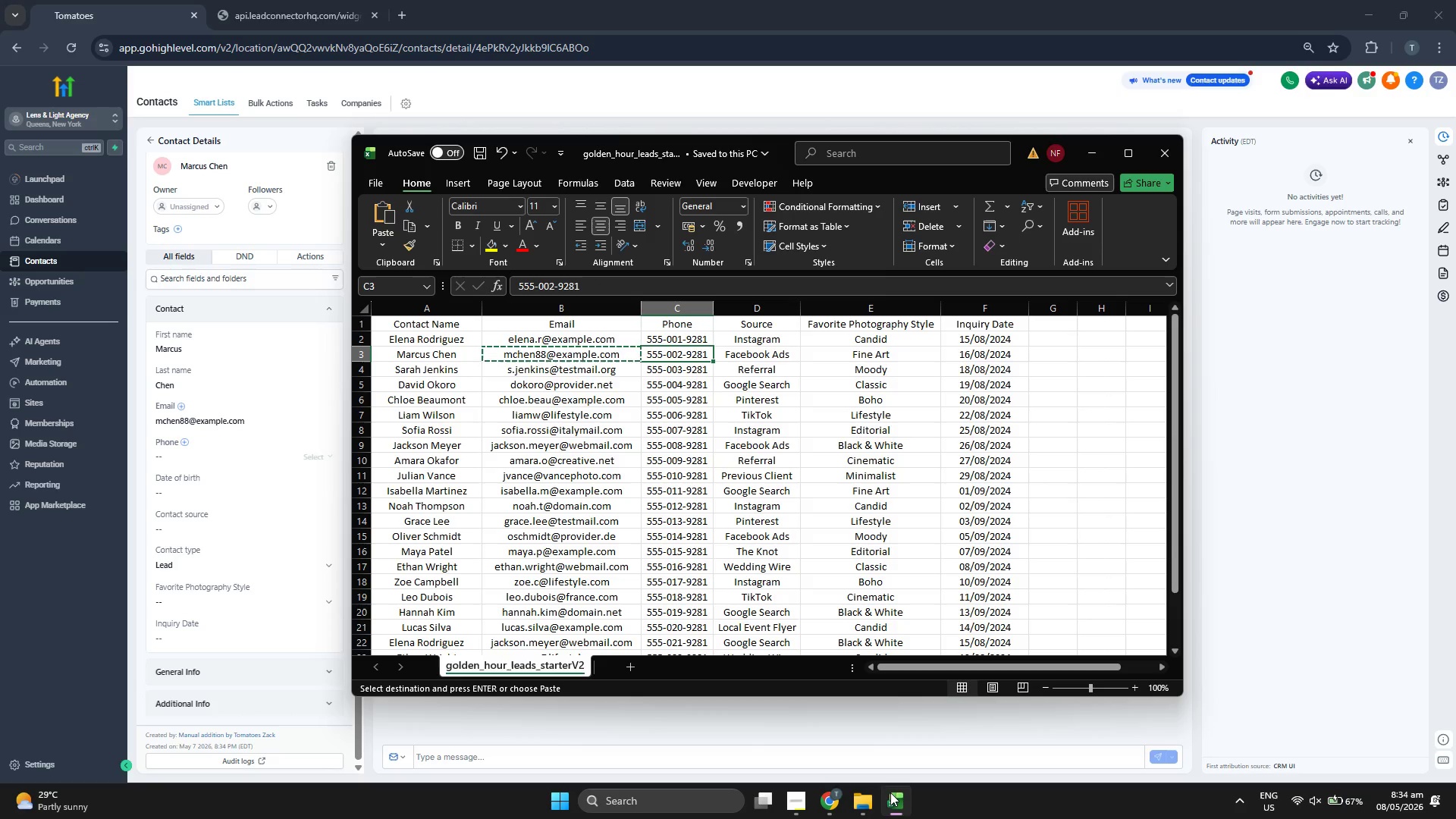 
key(Control+C)
 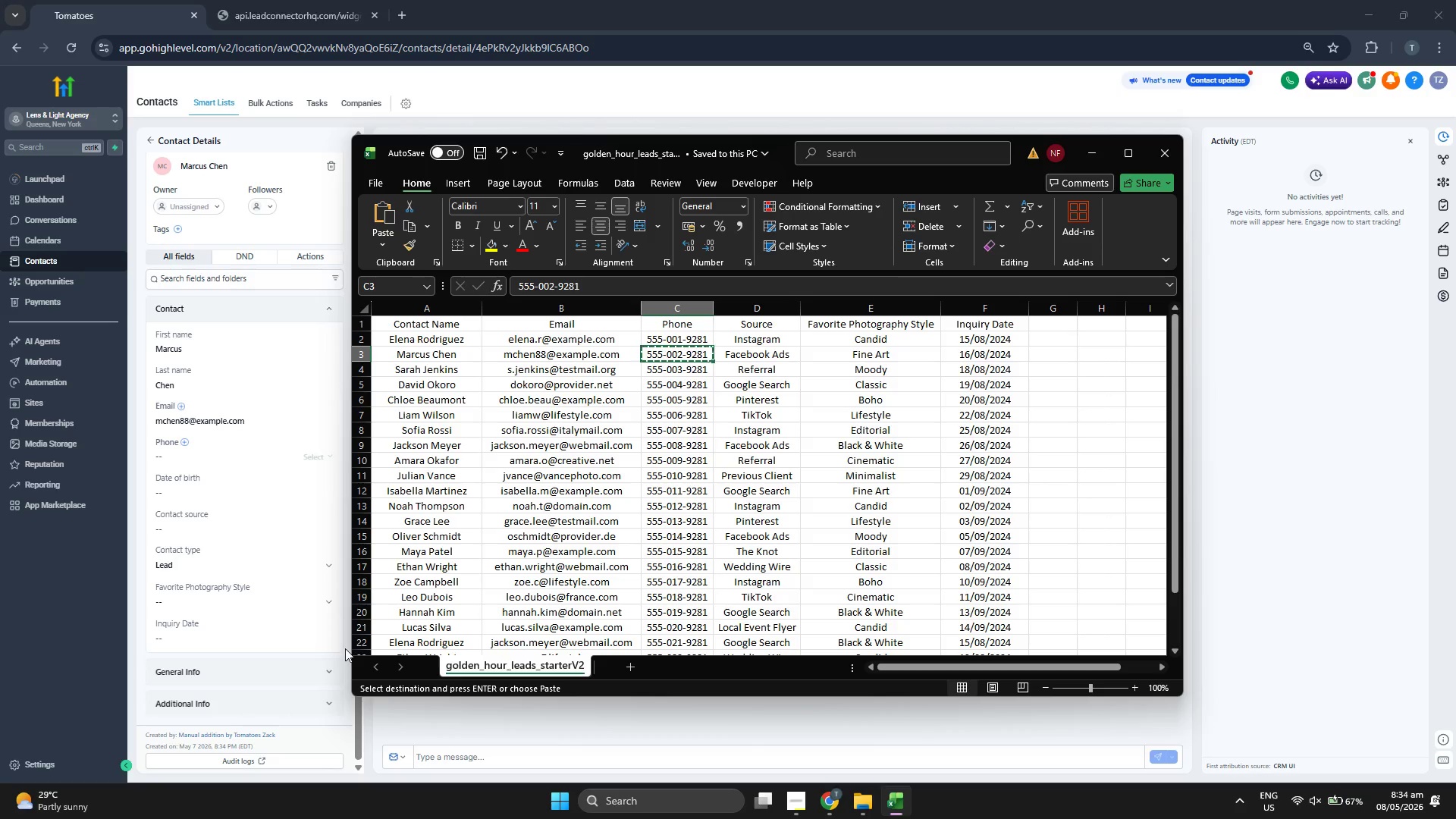 
left_click([243, 458])
 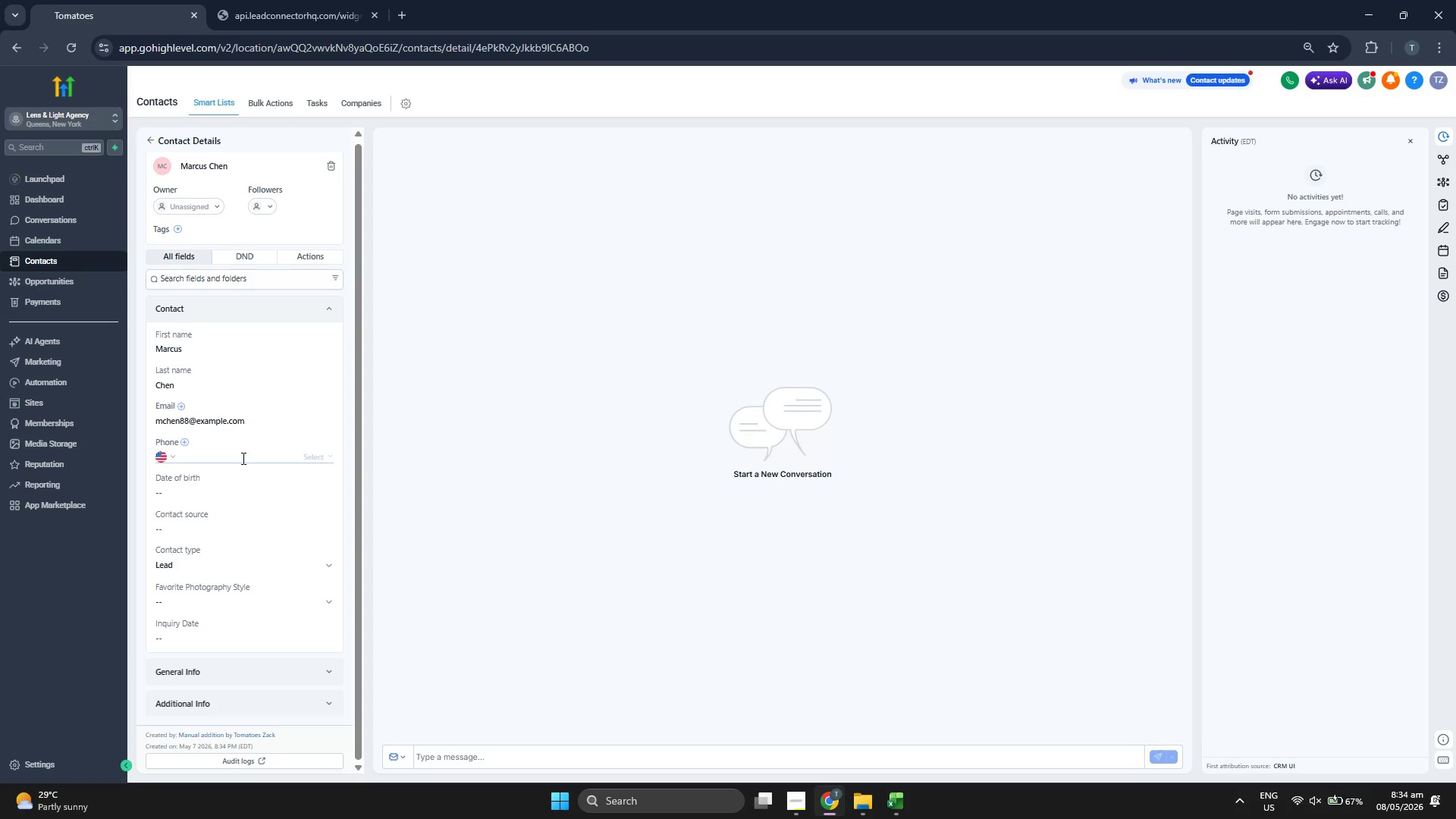 
key(Shift+Equal)
 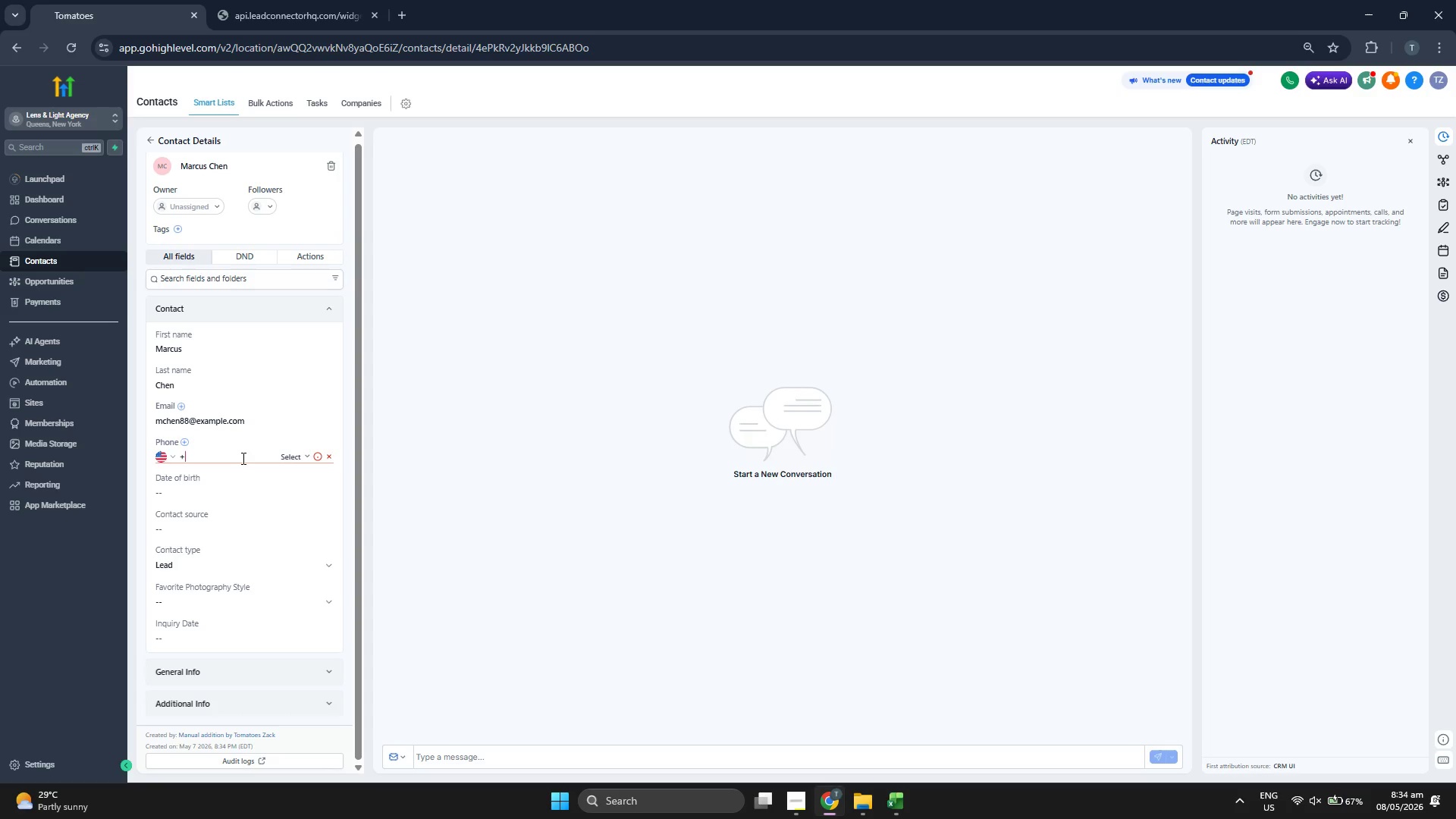 
key(Control+V)
 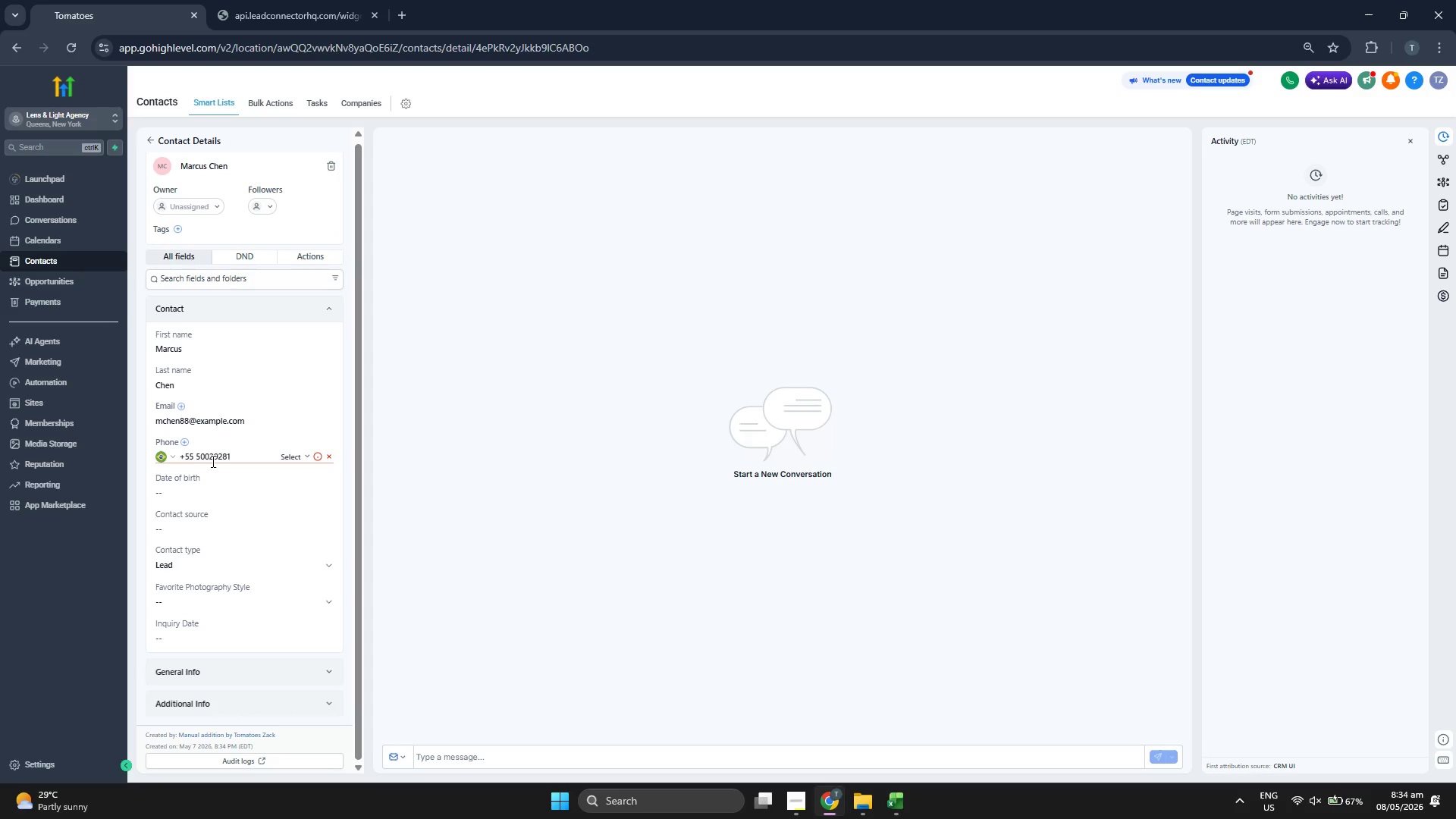 
left_click([185, 455])
 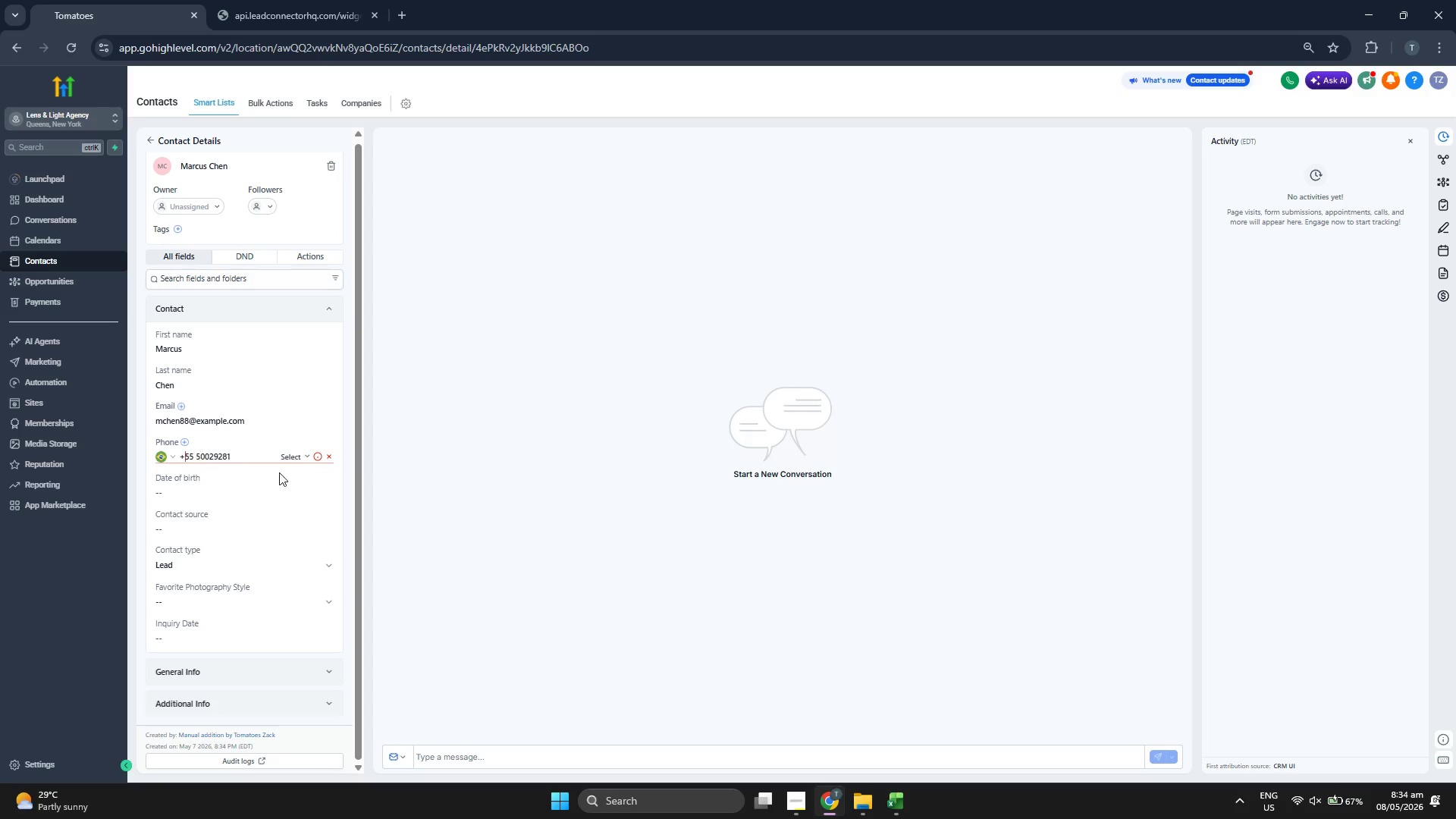 
key(1)
 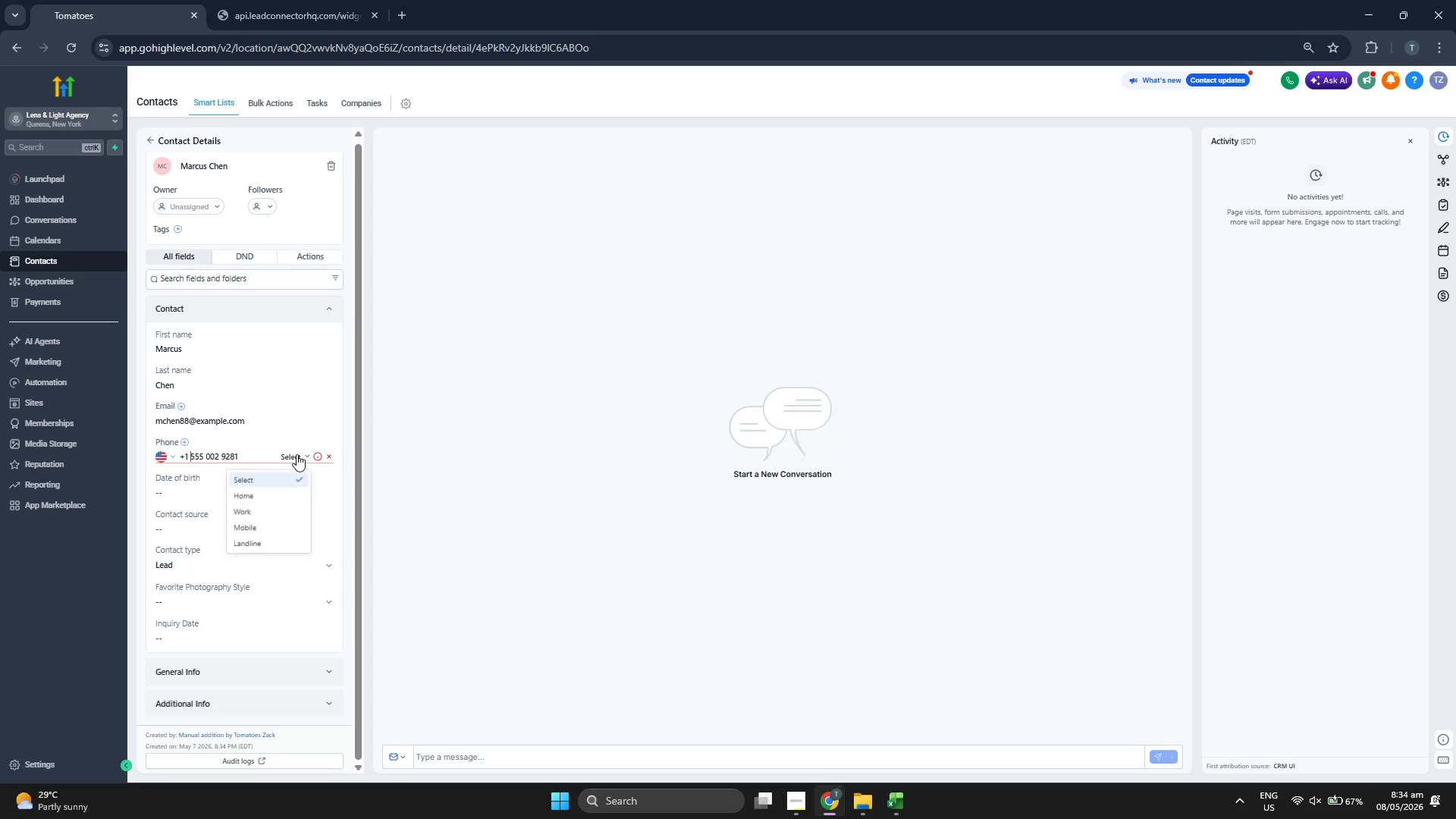 
left_click([284, 528])
 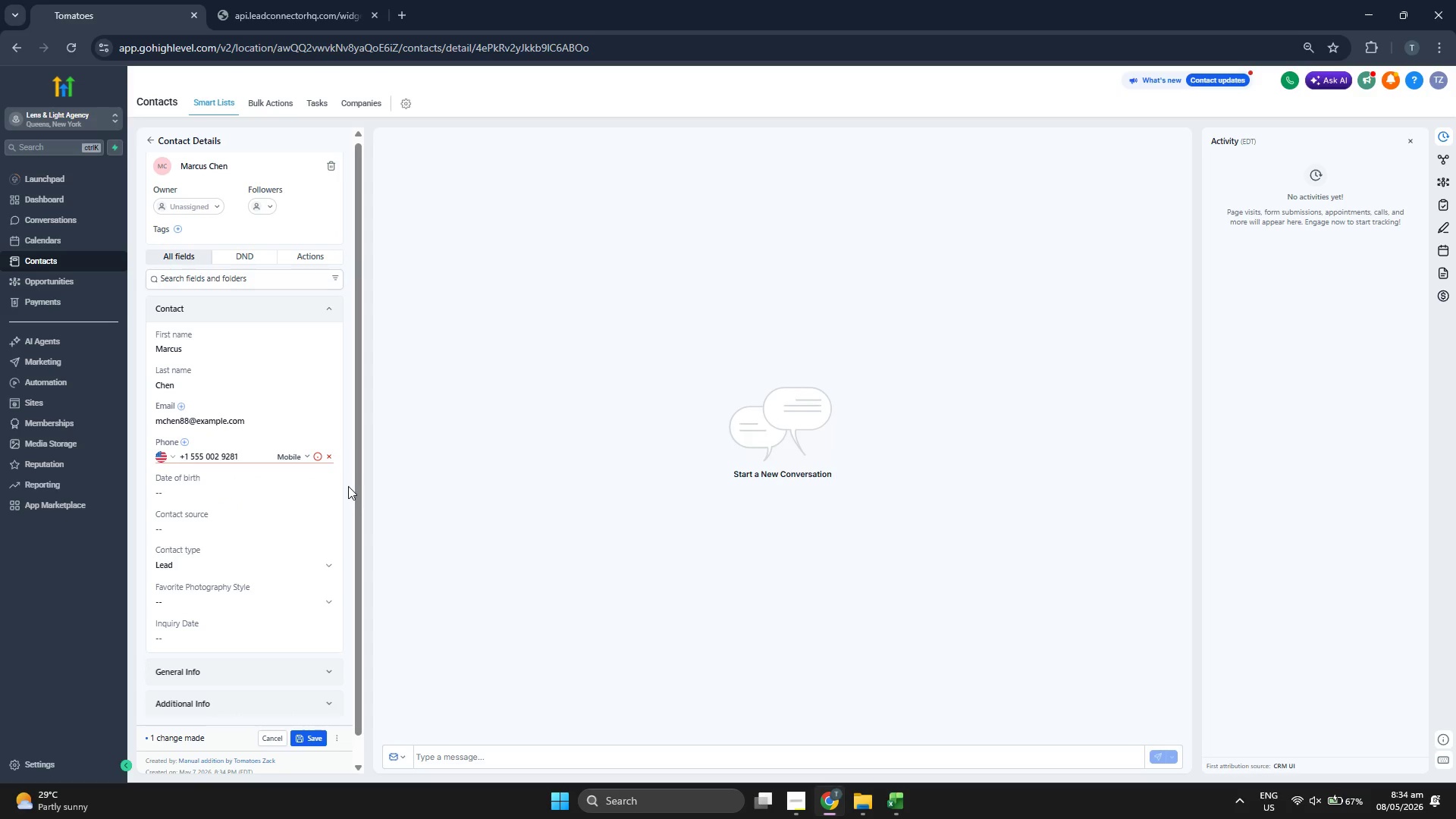 
left_click([348, 486])
 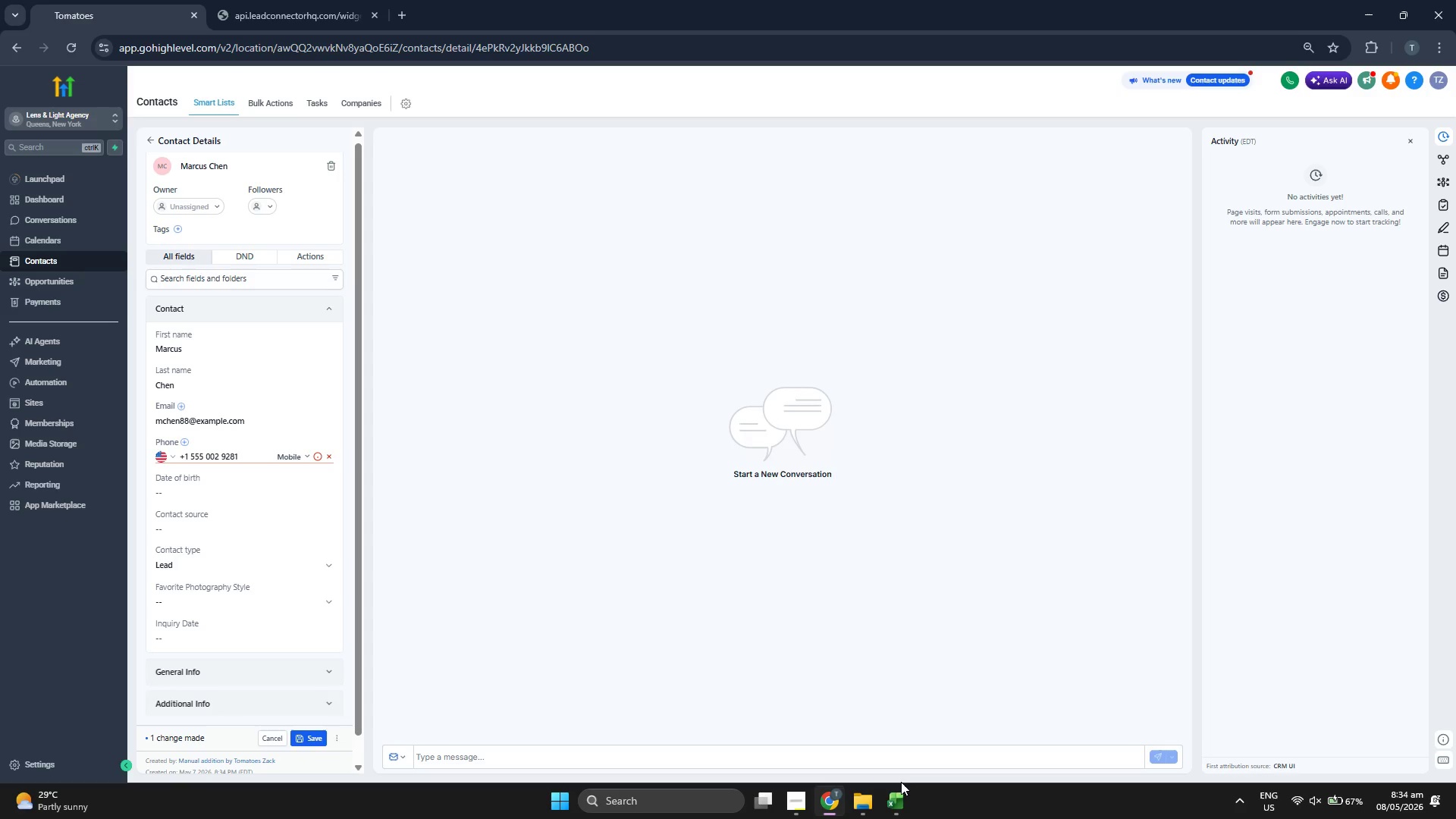 
double_click([899, 792])
 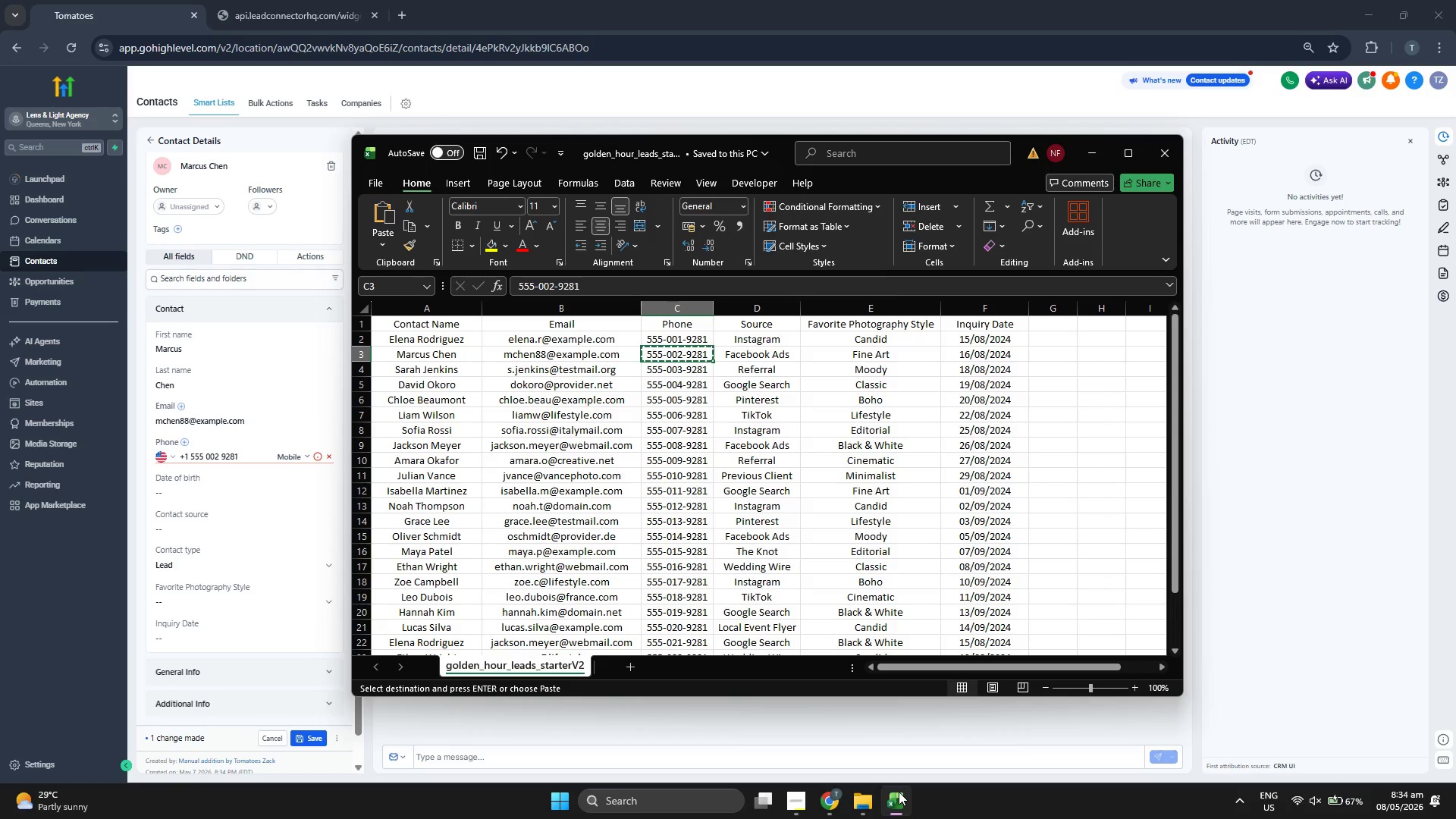 
key(ArrowRight)
 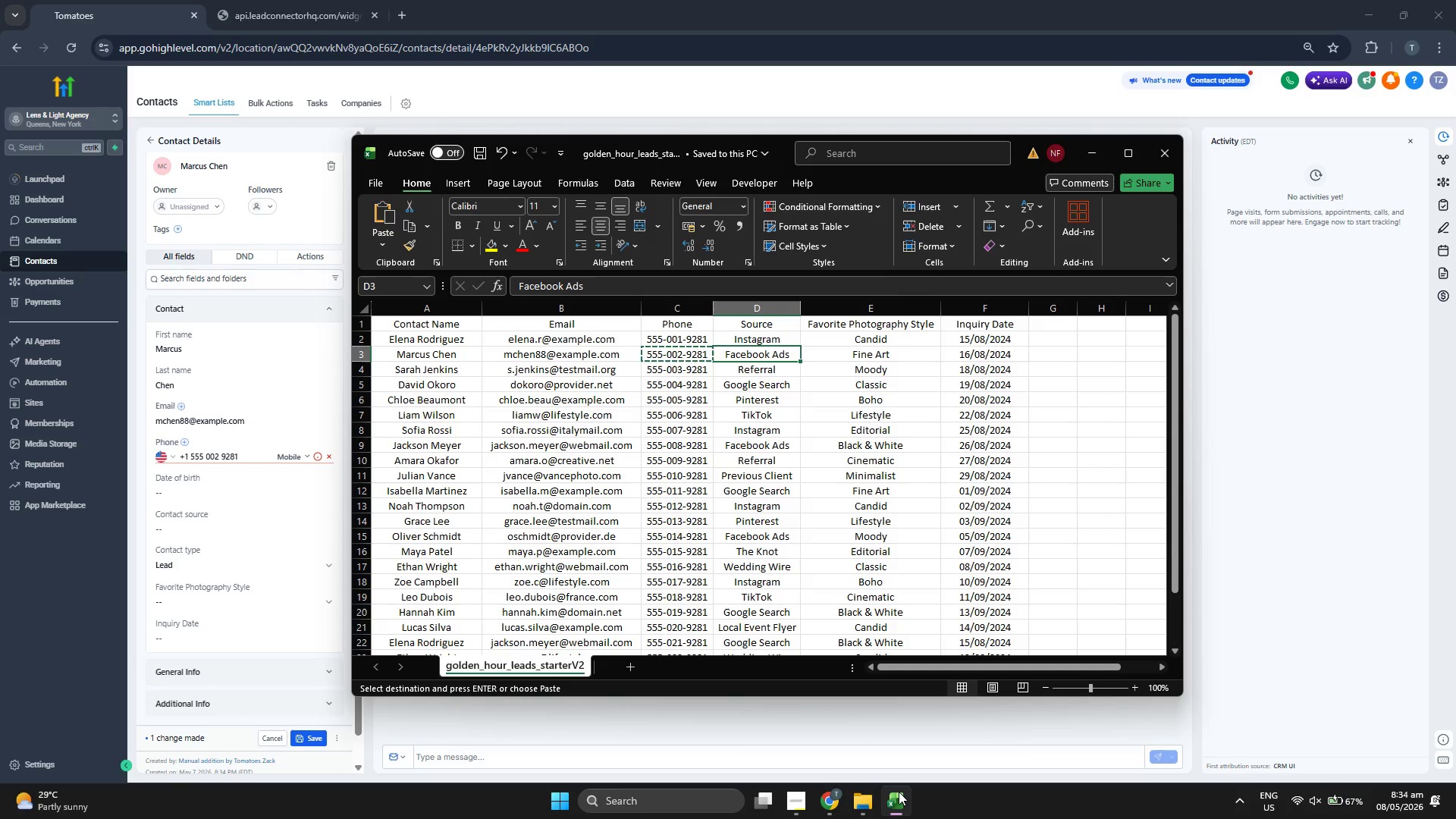 
key(Control+C)
 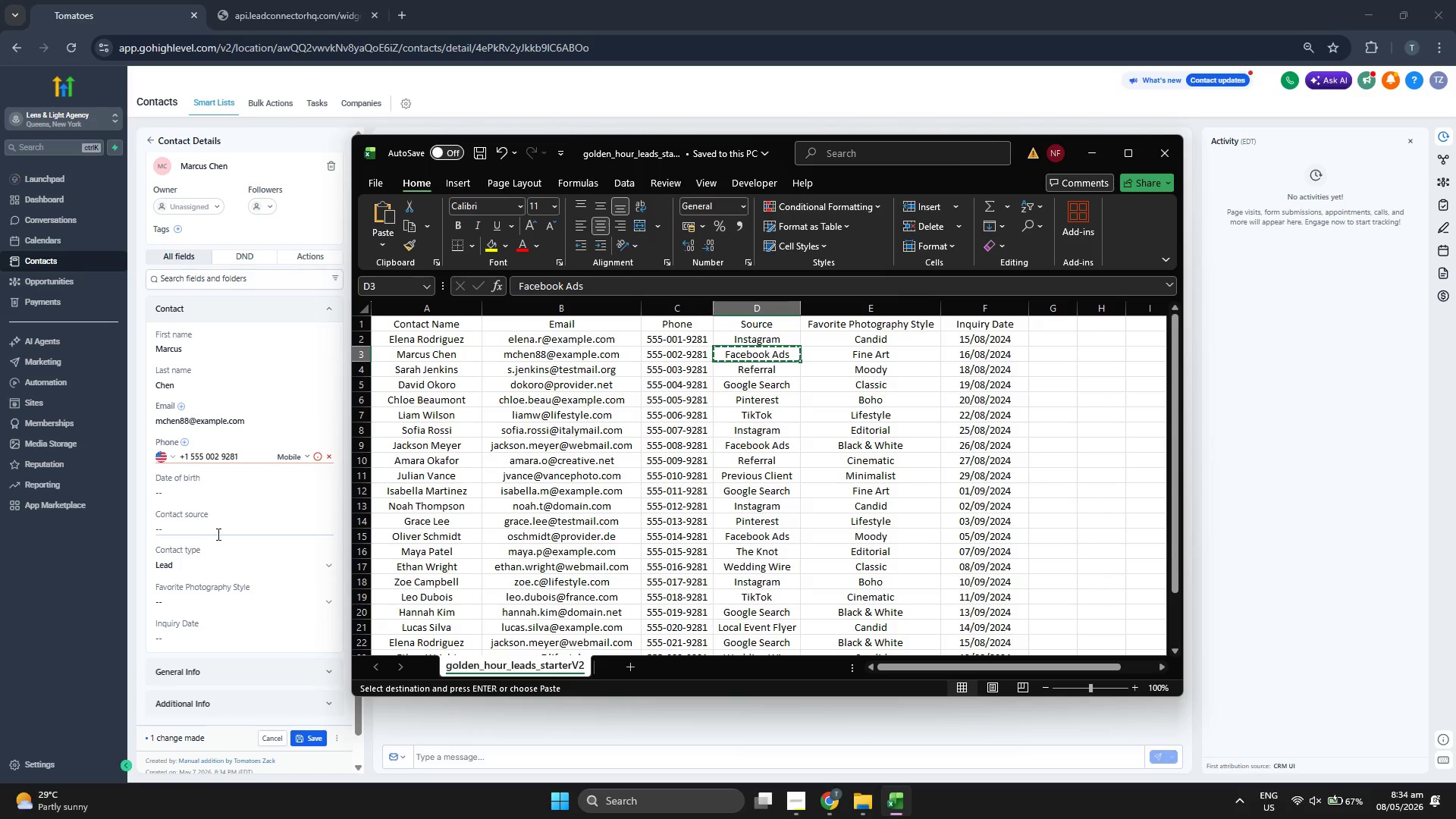 
key(Control+V)
 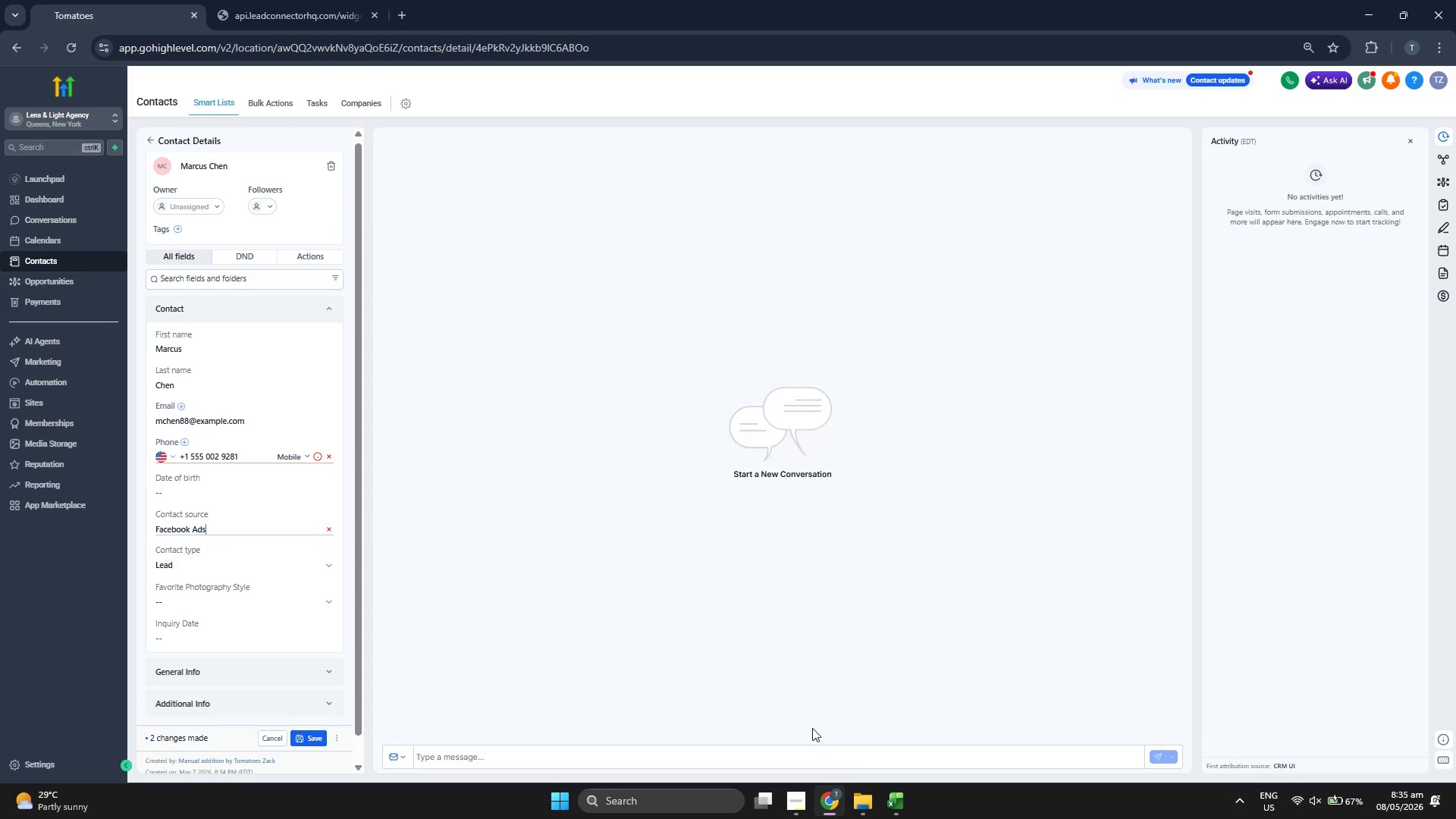 
left_click([883, 796])
 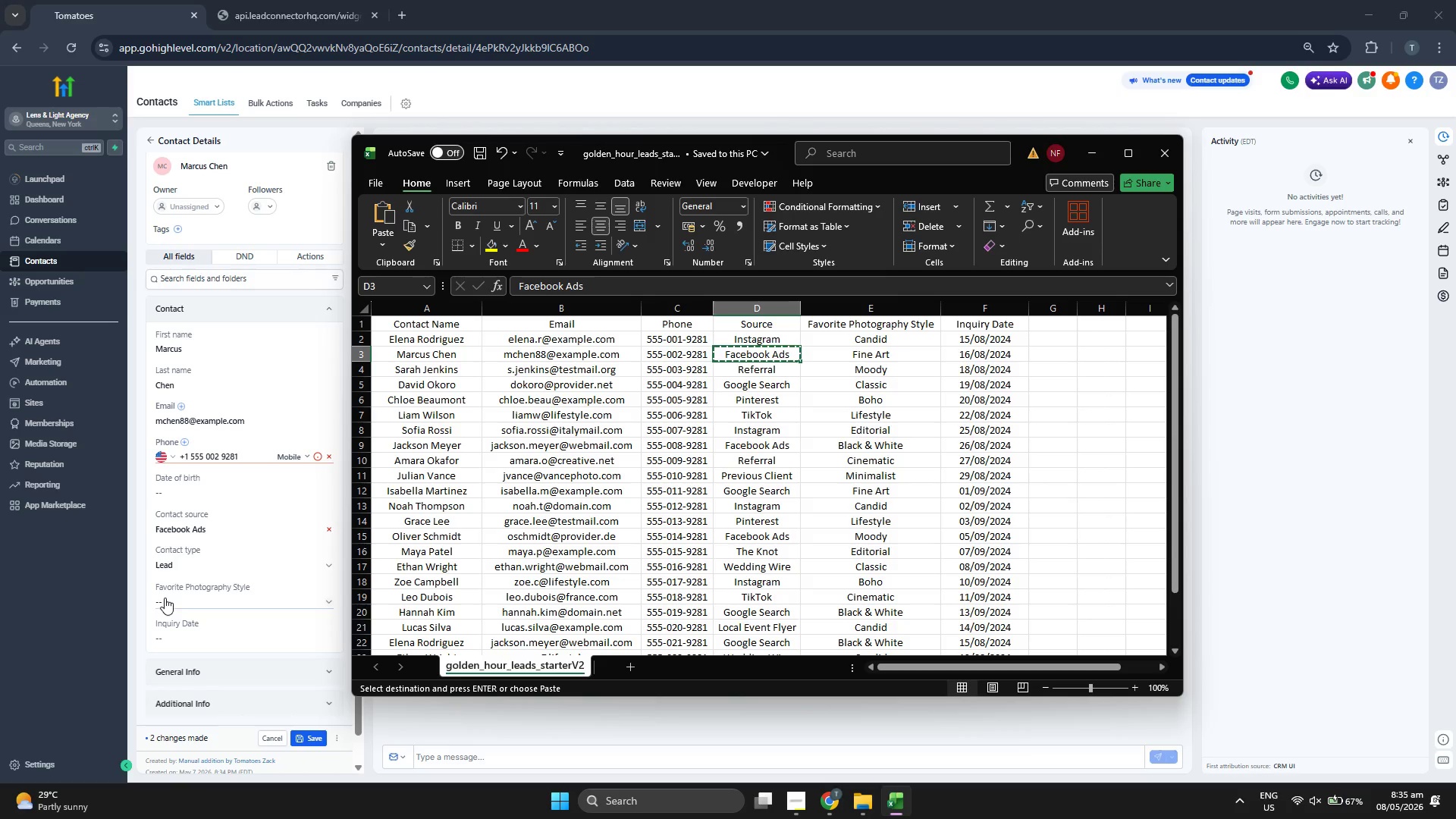 
left_click([216, 604])
 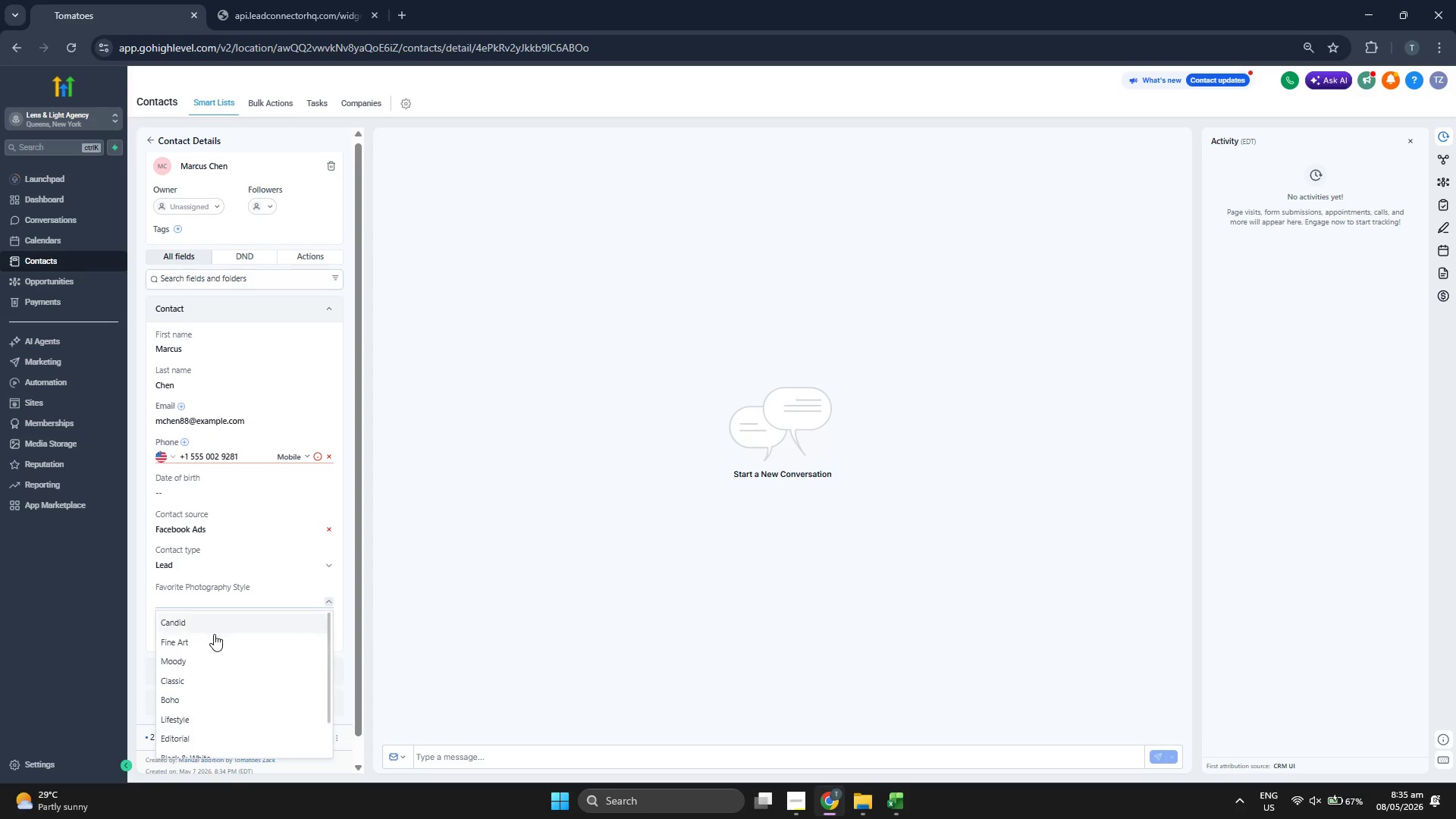 
left_click([213, 639])
 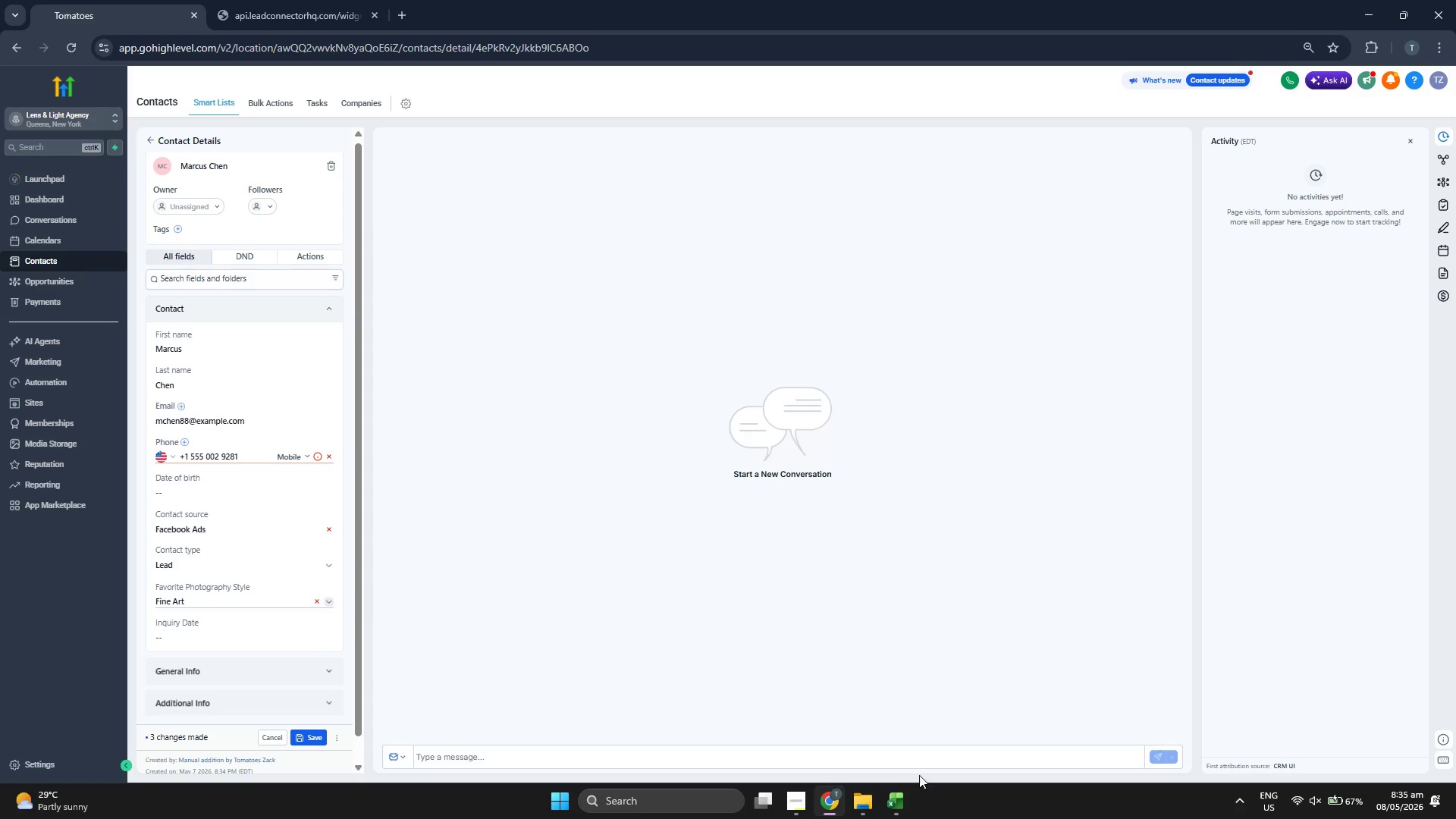 
left_click([908, 802])
 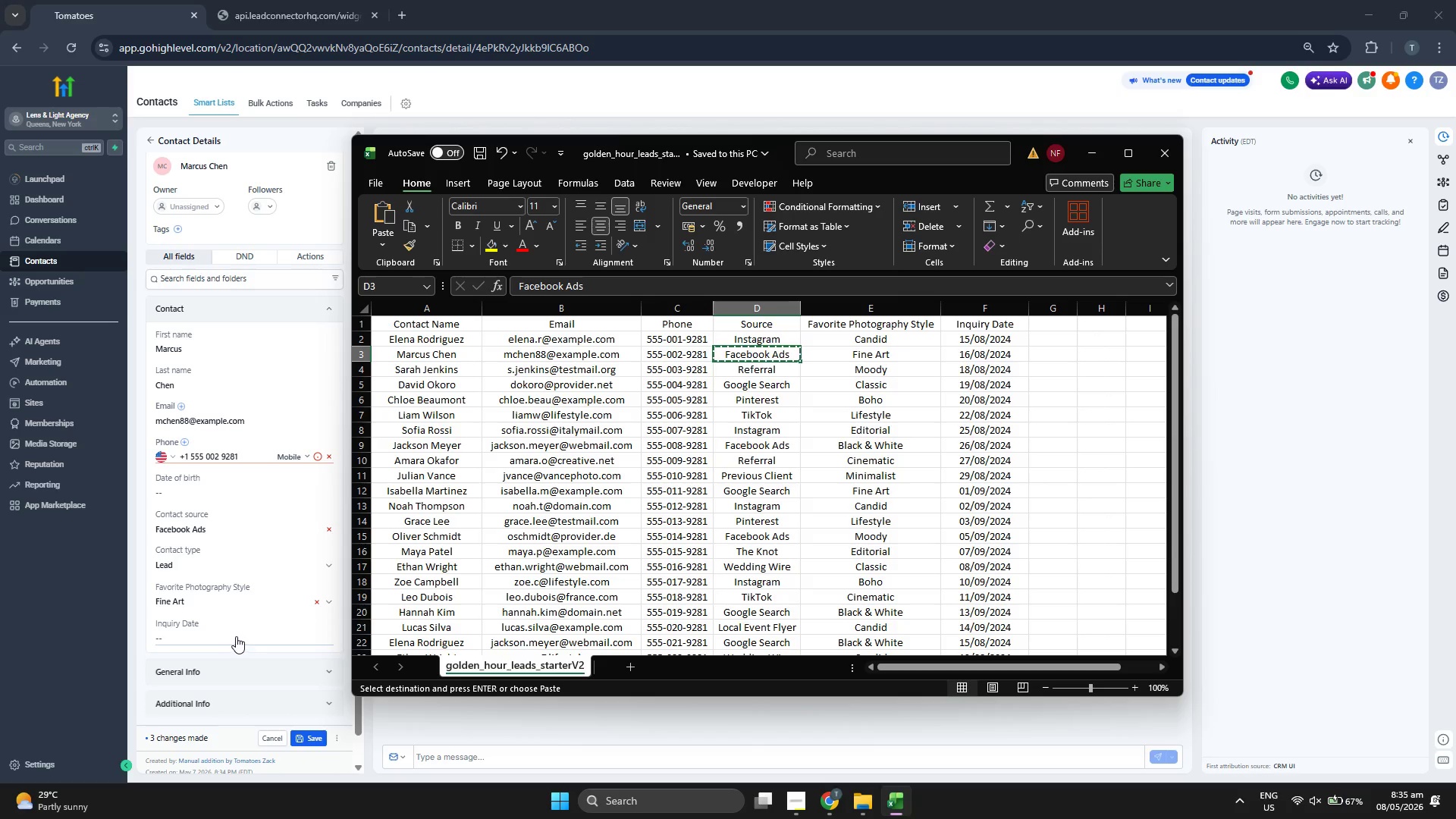 
left_click([236, 636])
 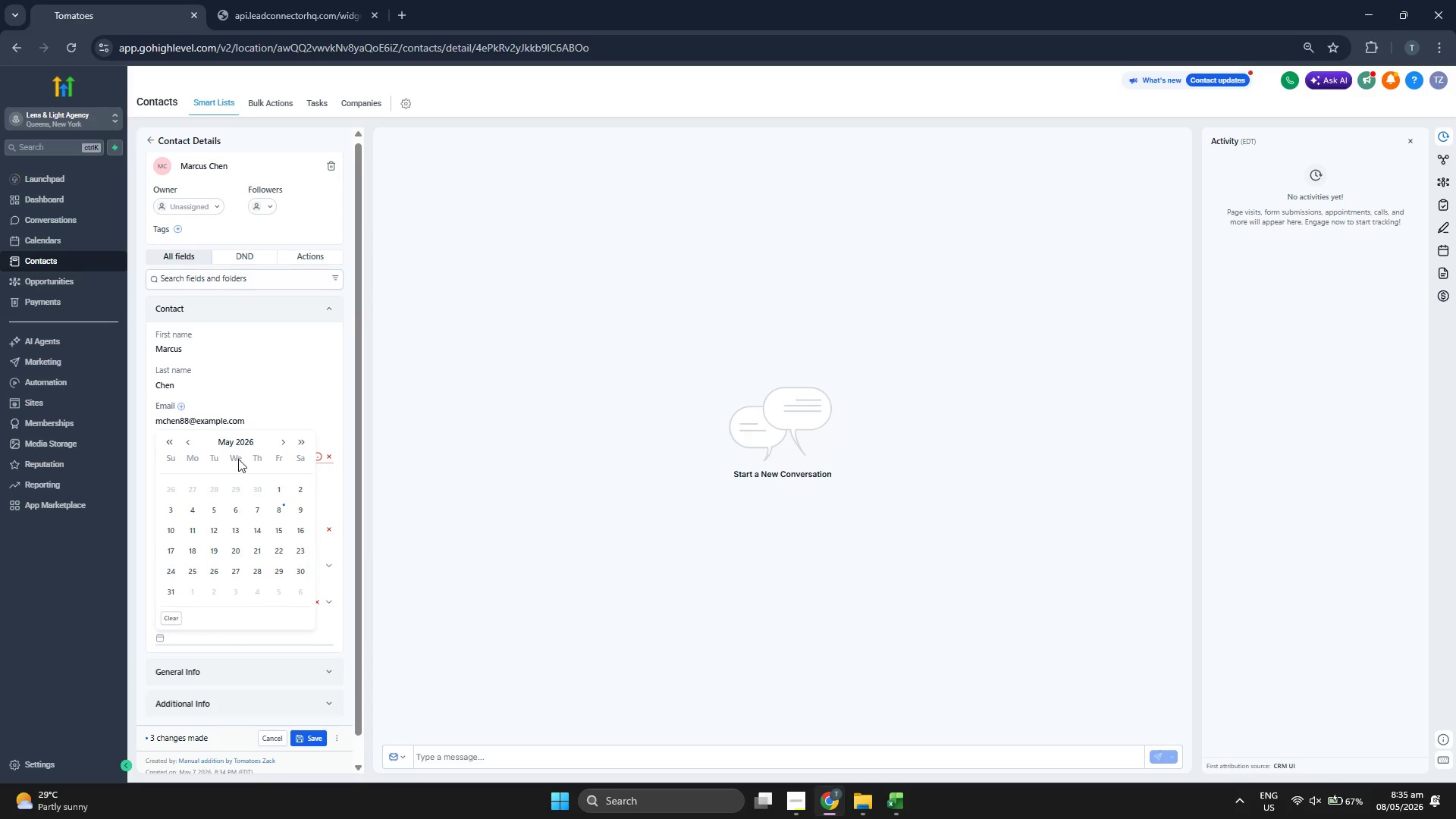 
left_click([239, 442])
 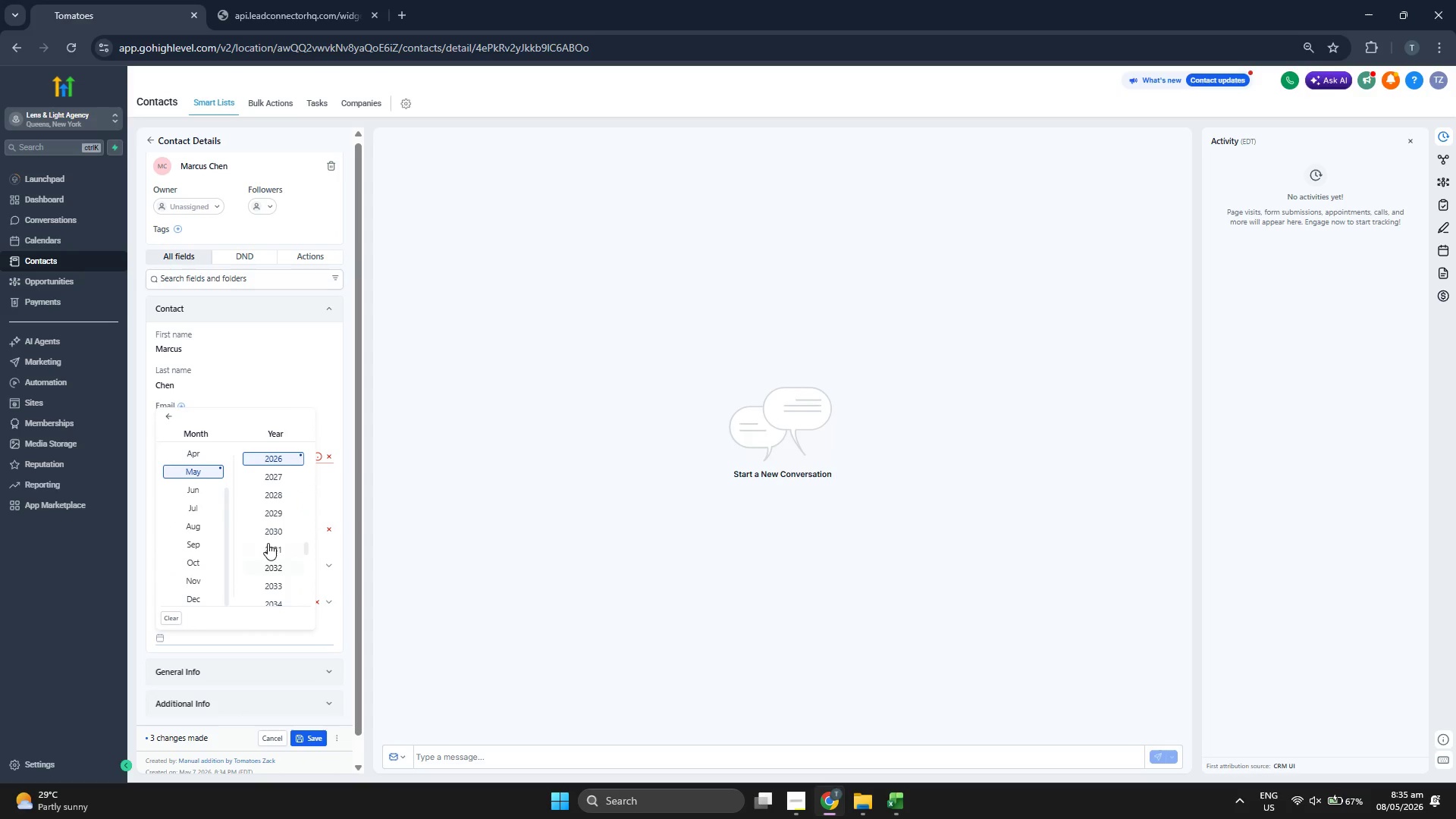 
scroll: coordinate [270, 531], scroll_direction: up, amount: 1.0
 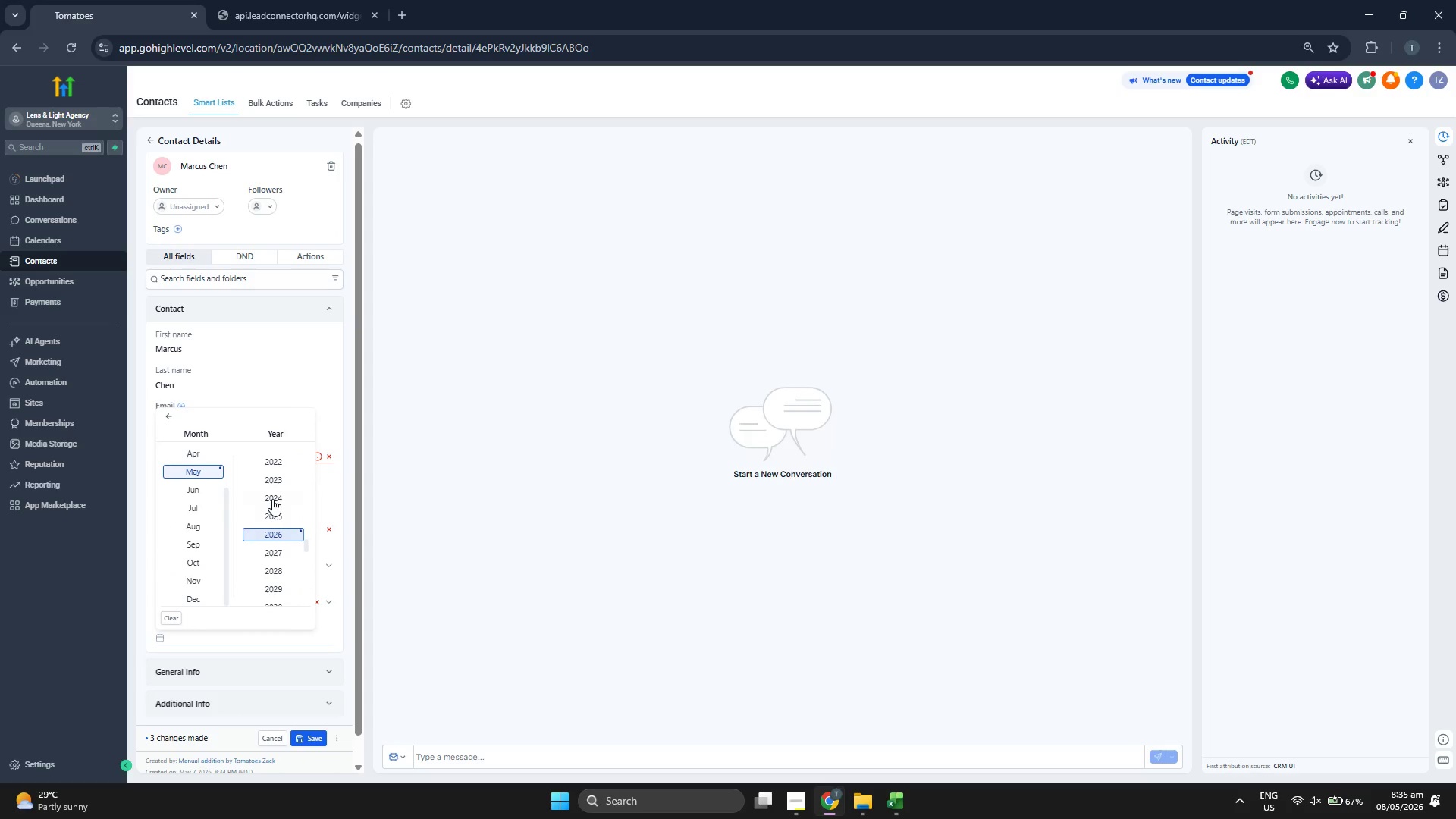 
left_click([272, 498])
 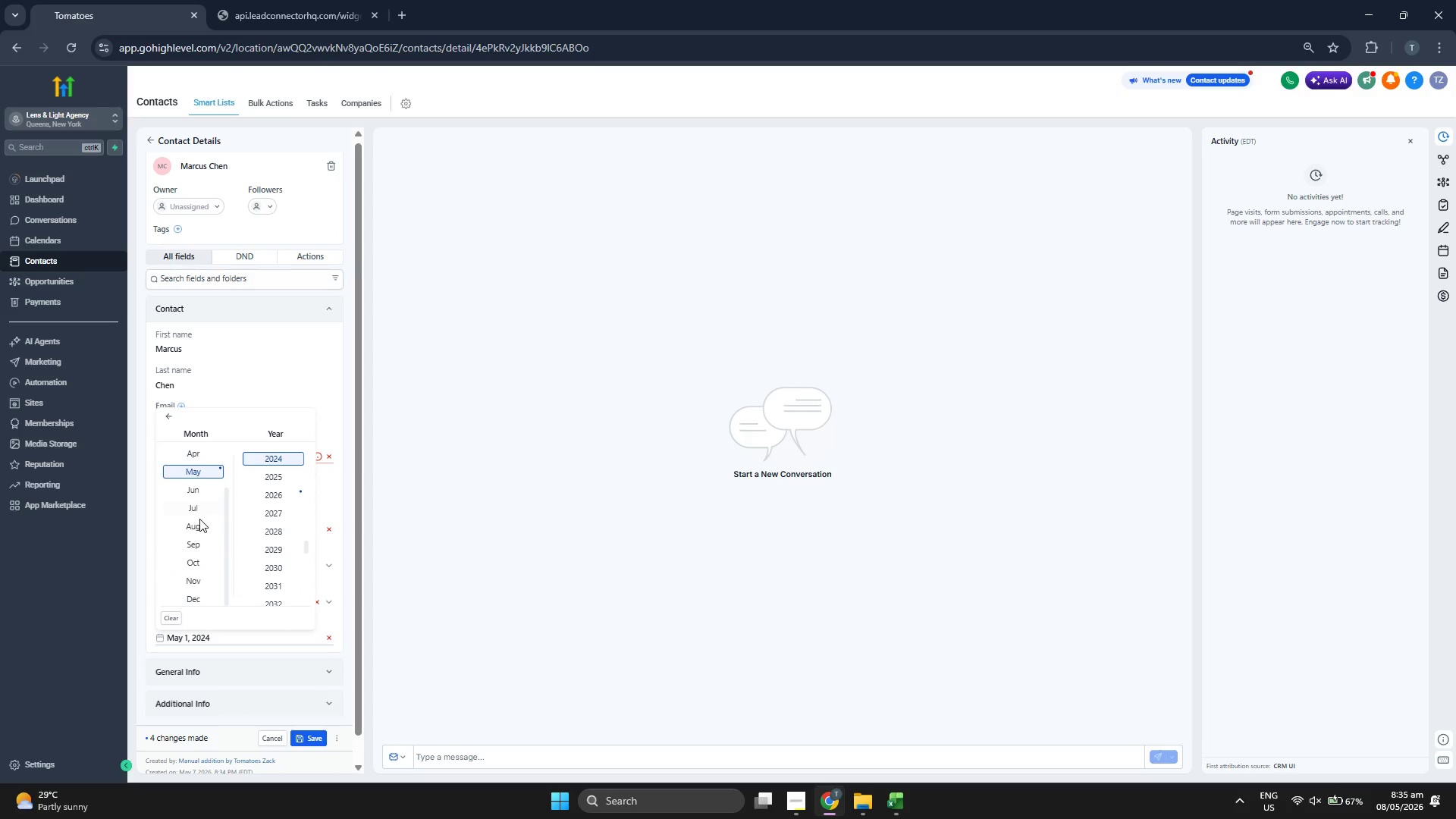 
left_click([198, 524])
 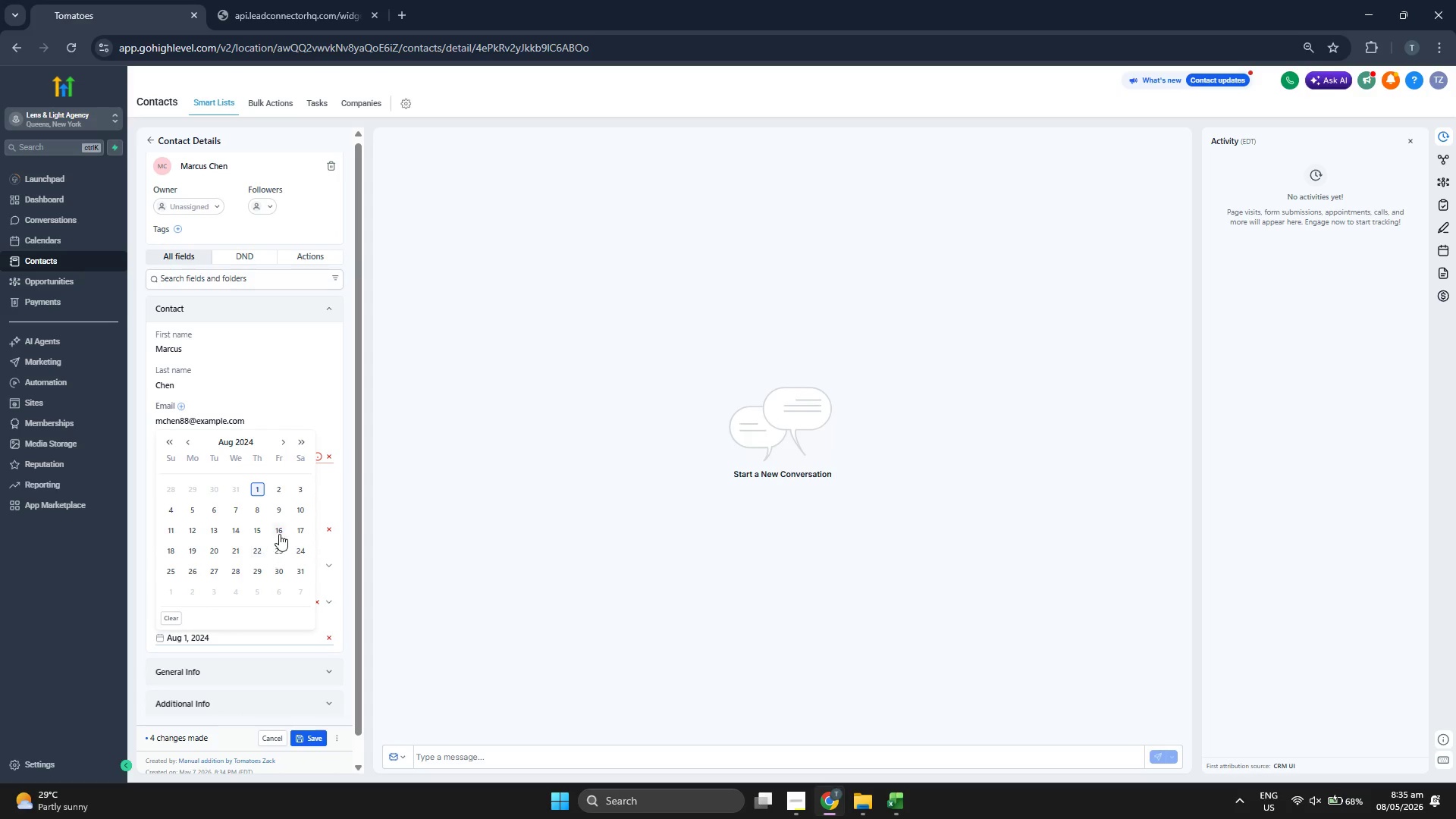 
double_click([345, 513])
 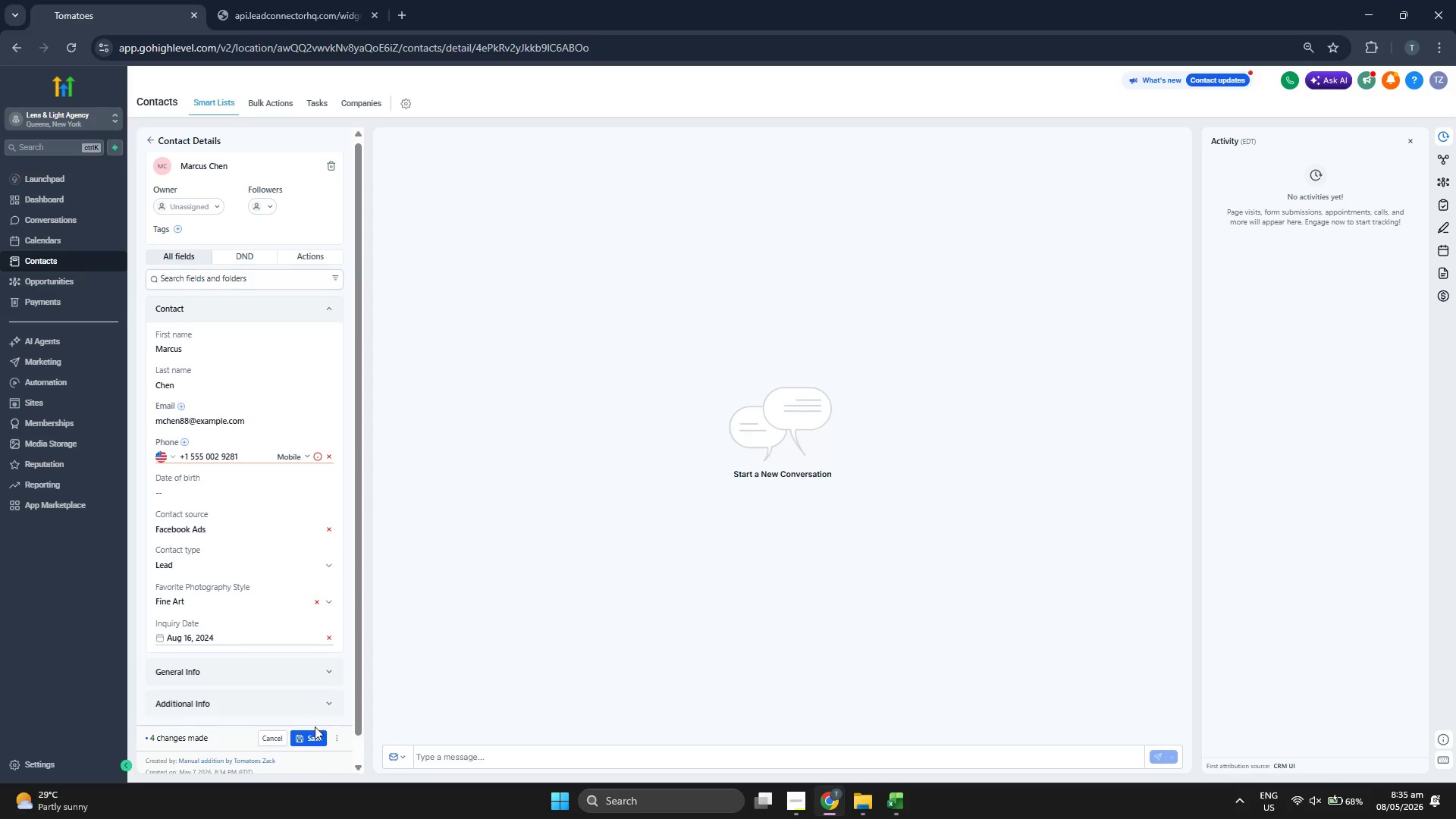 
left_click([316, 733])
 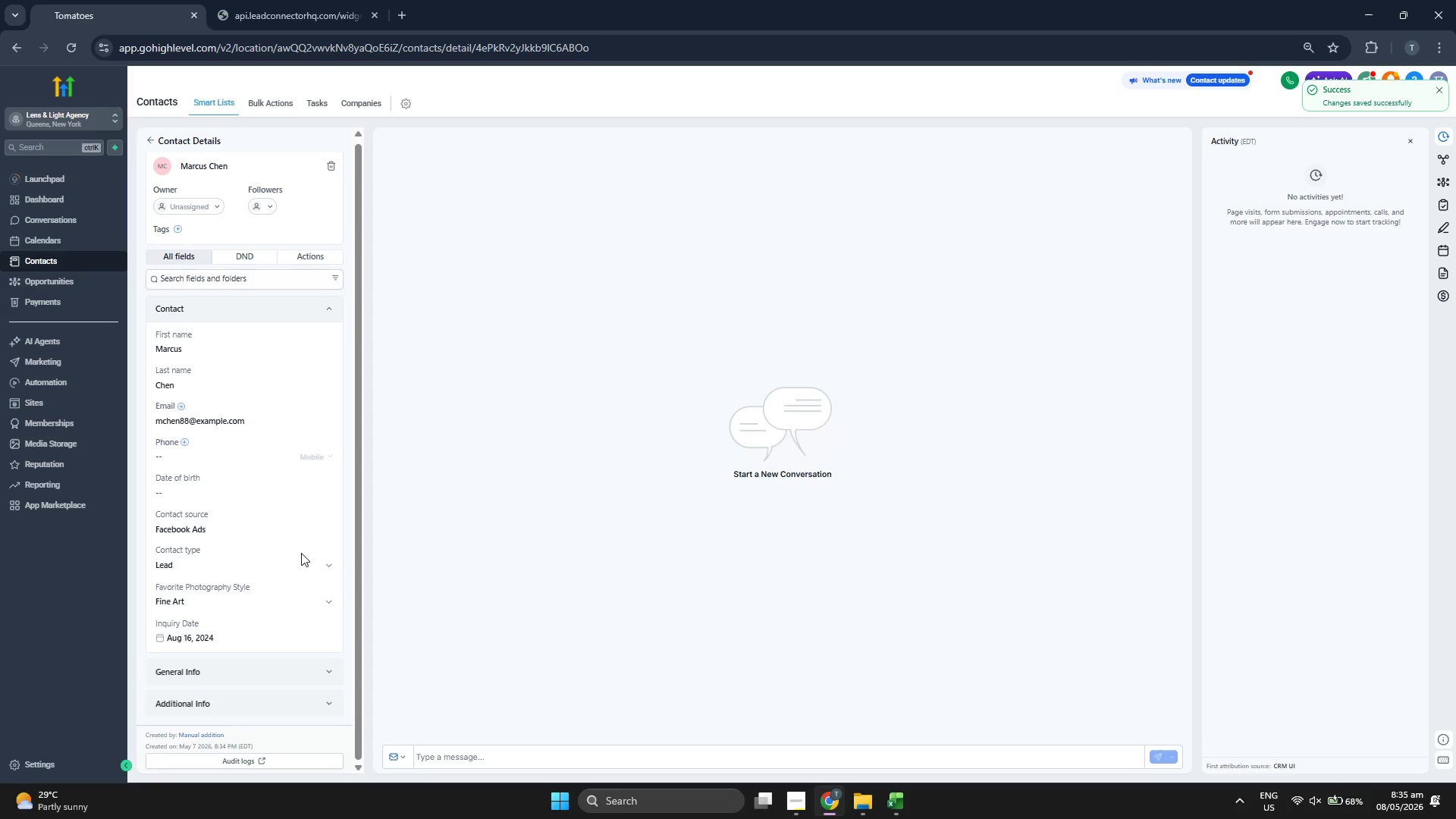 
scroll: coordinate [303, 551], scroll_direction: up, amount: 1.0
 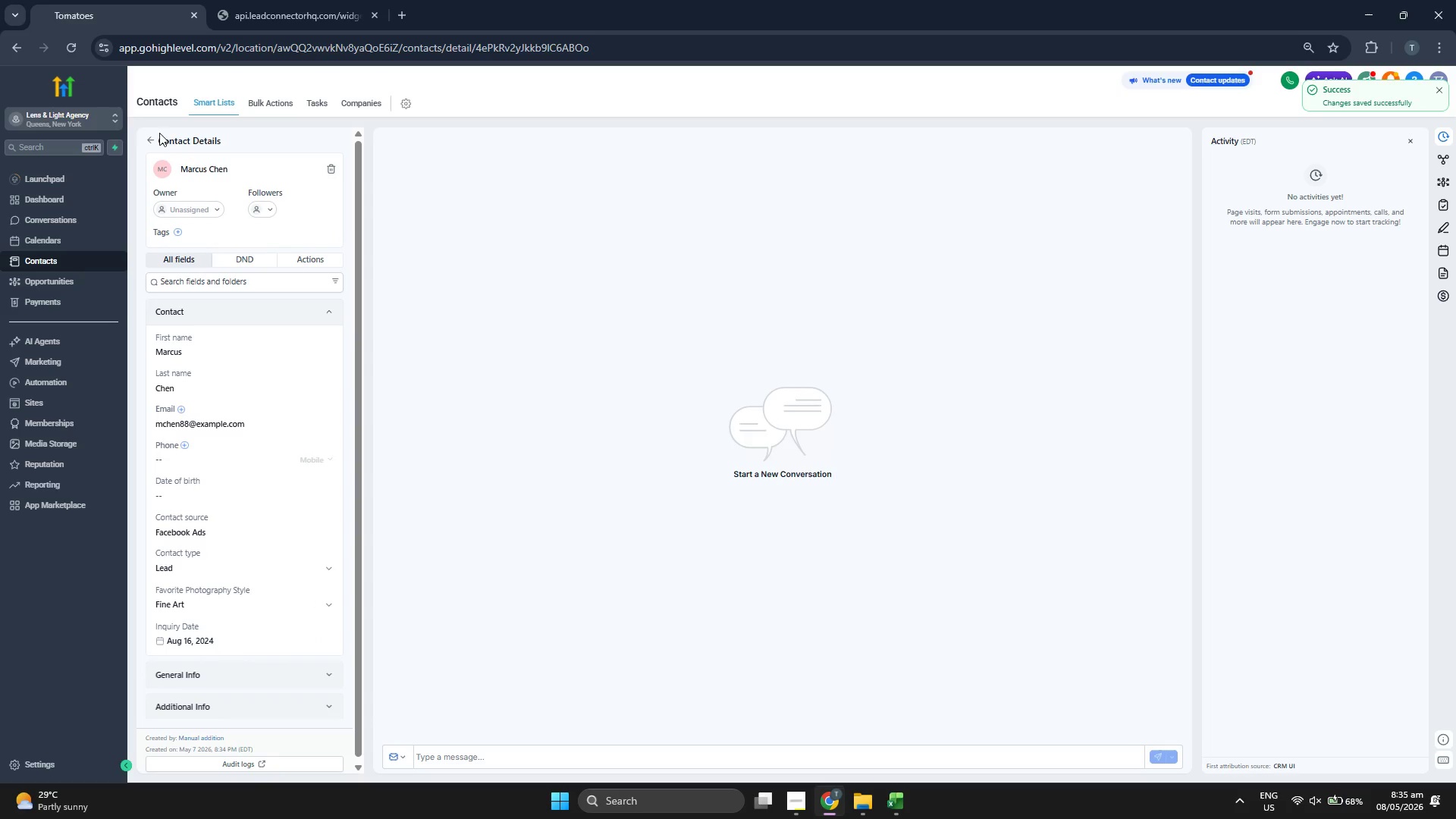 
left_click([152, 135])
 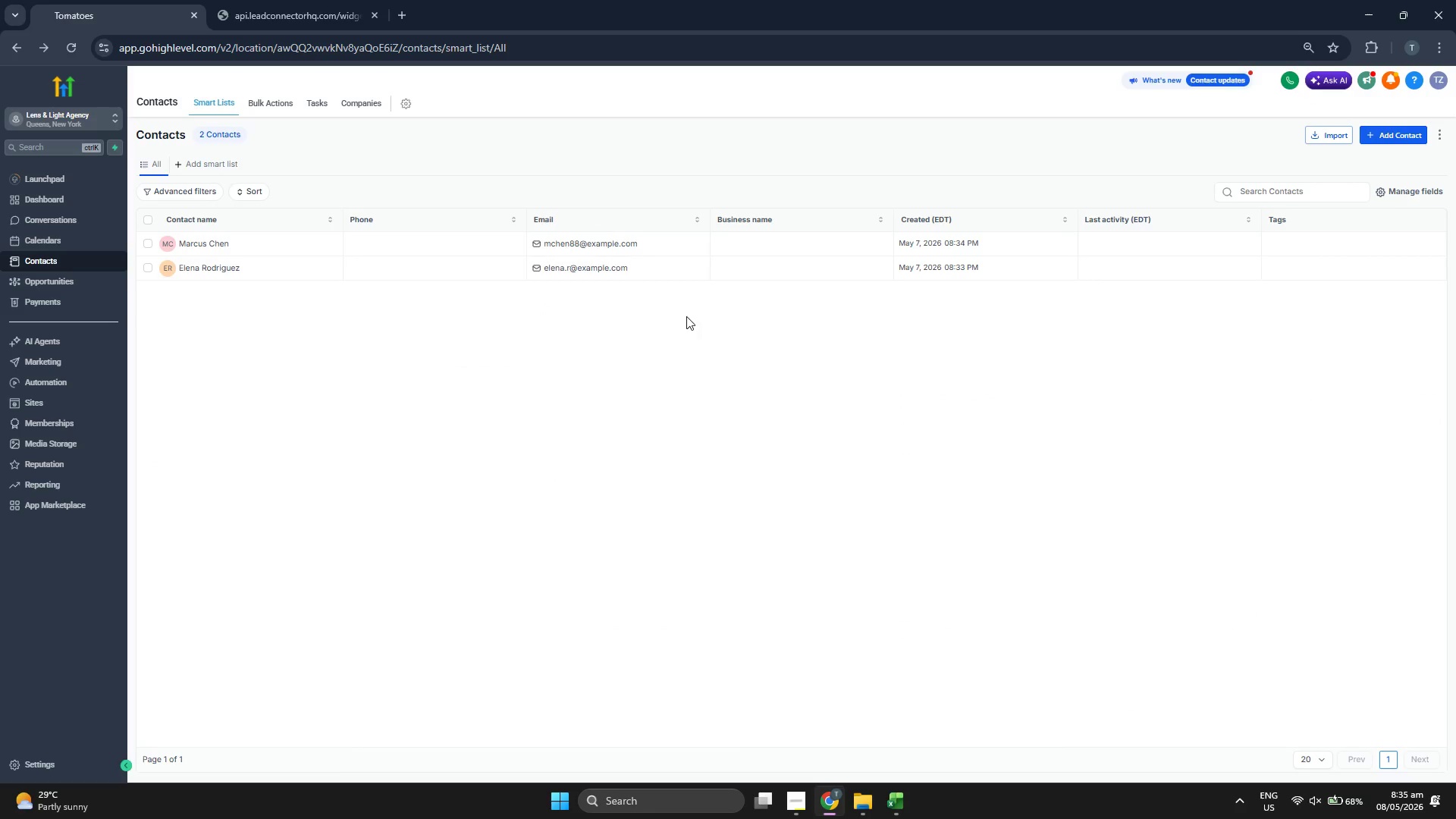 
left_click([1408, 188])
 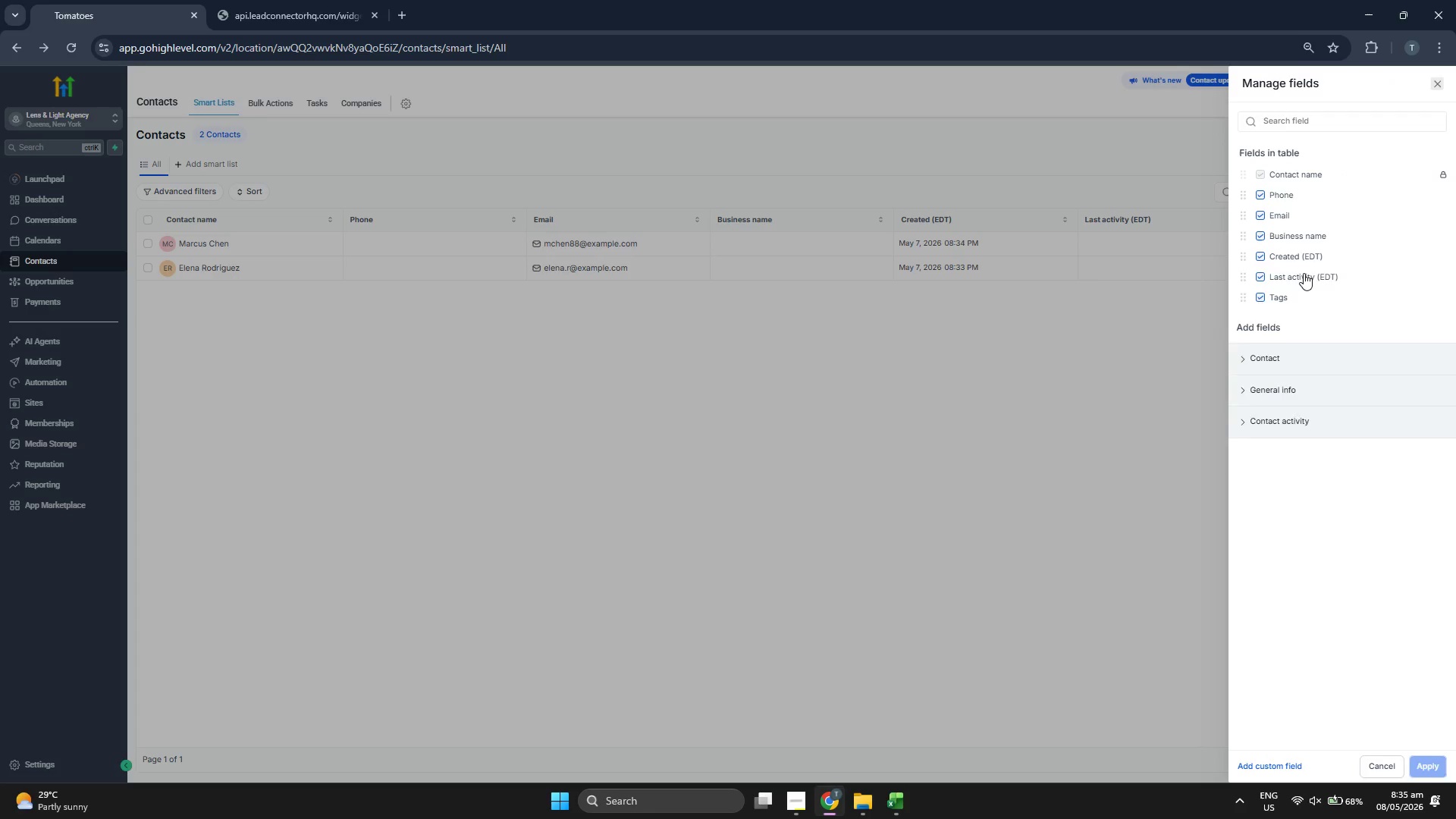 
double_click([1302, 260])
 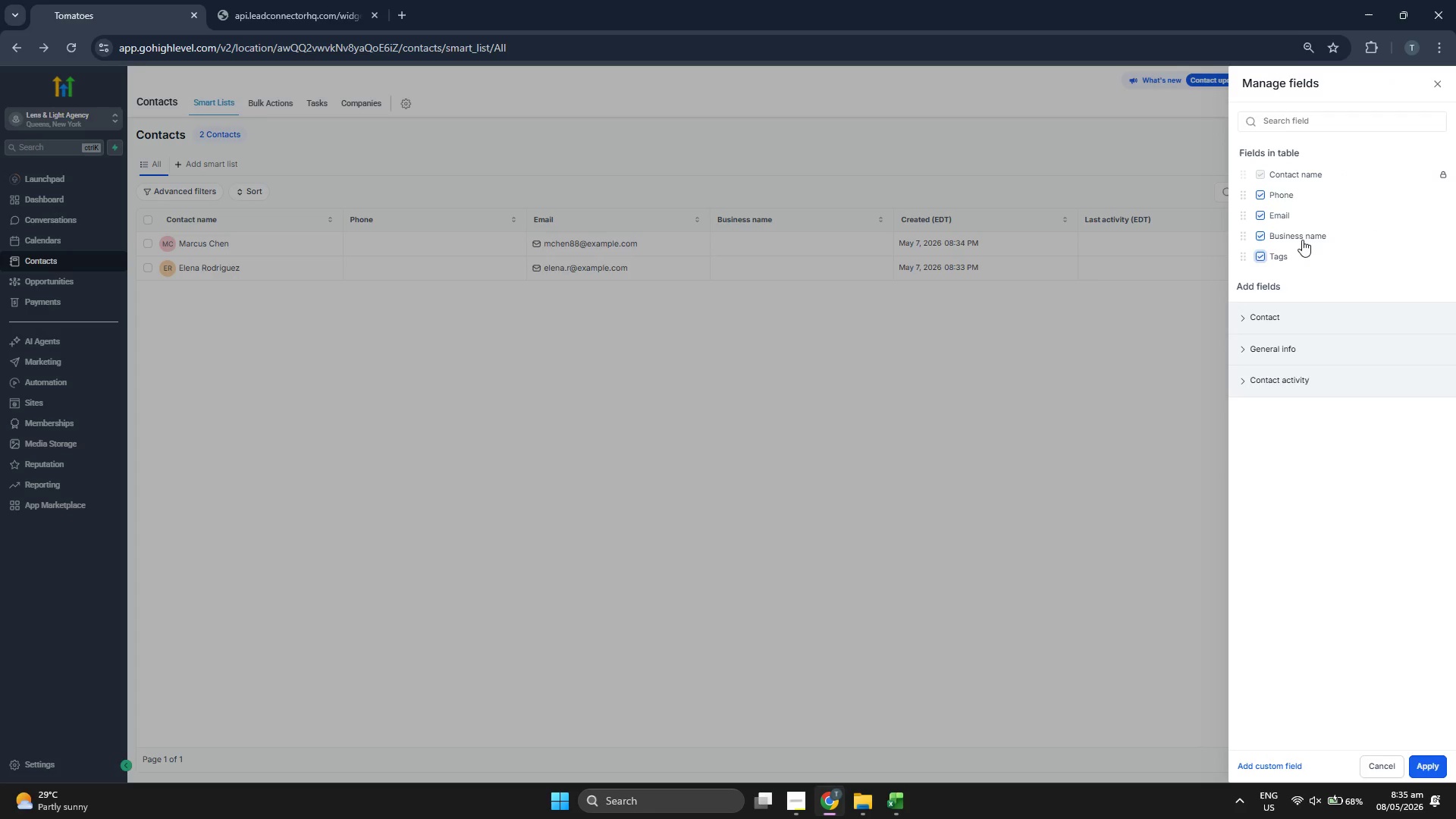 
triple_click([1302, 238])
 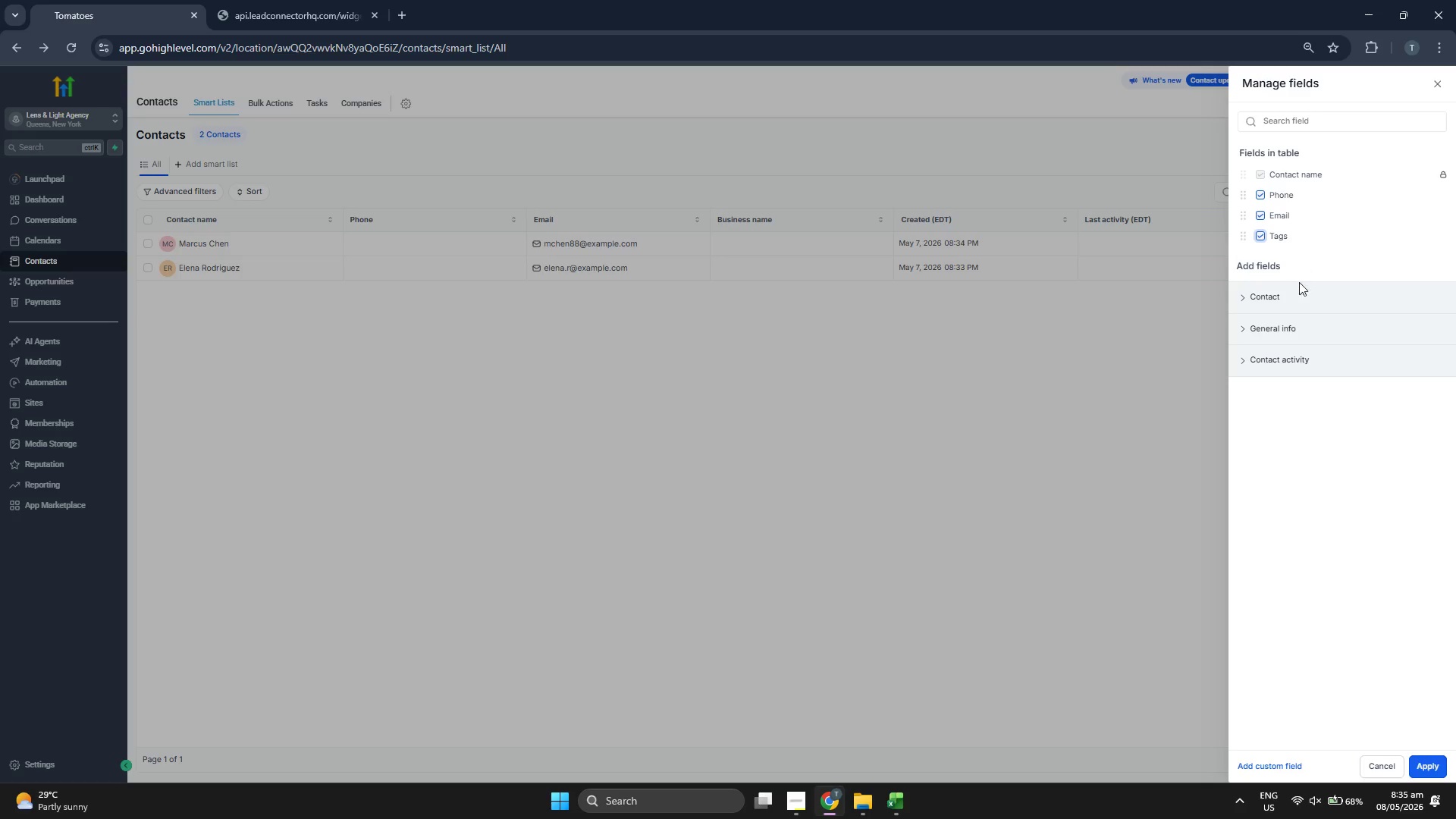 
left_click([1284, 239])
 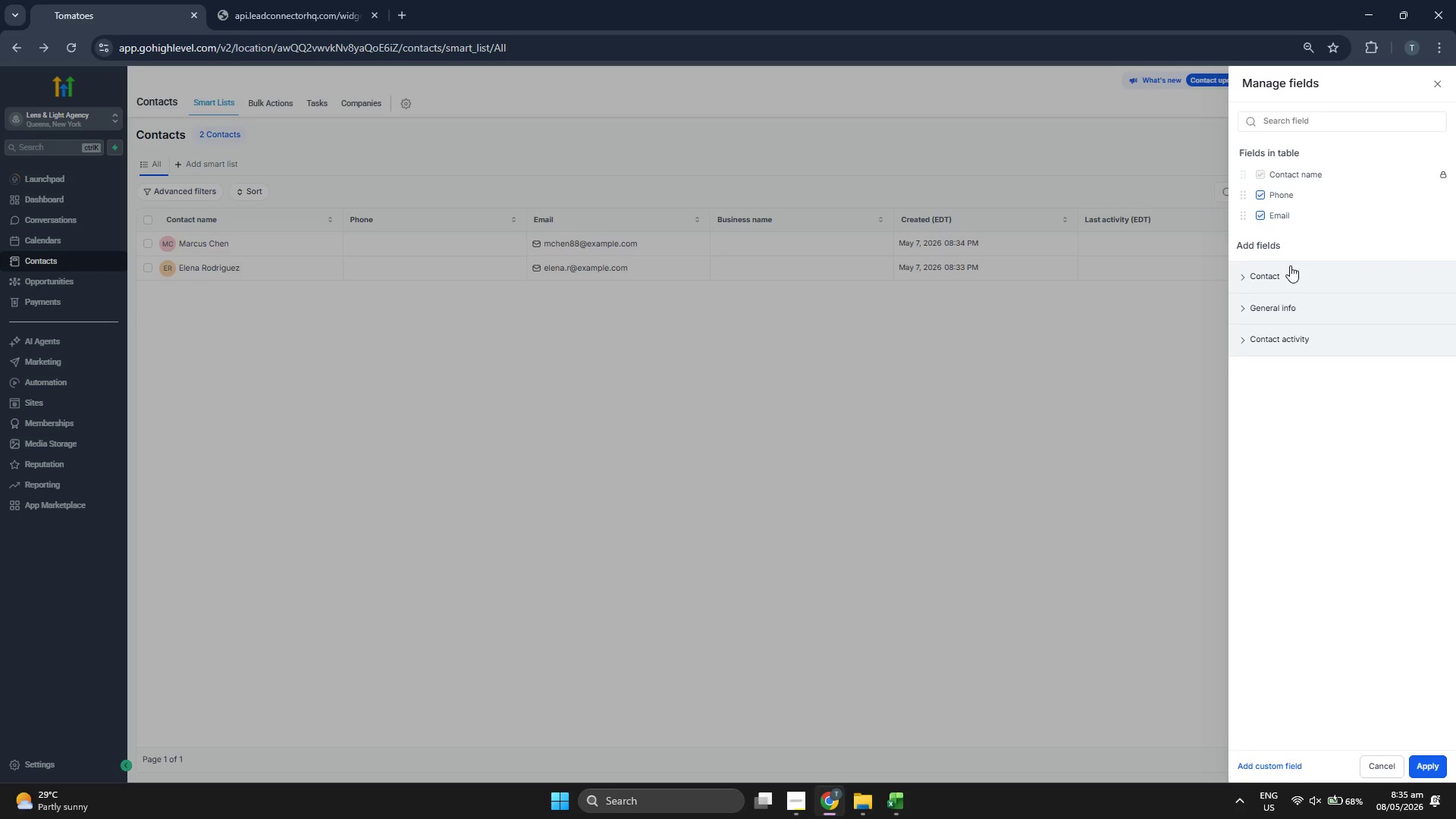 
left_click([1290, 273])
 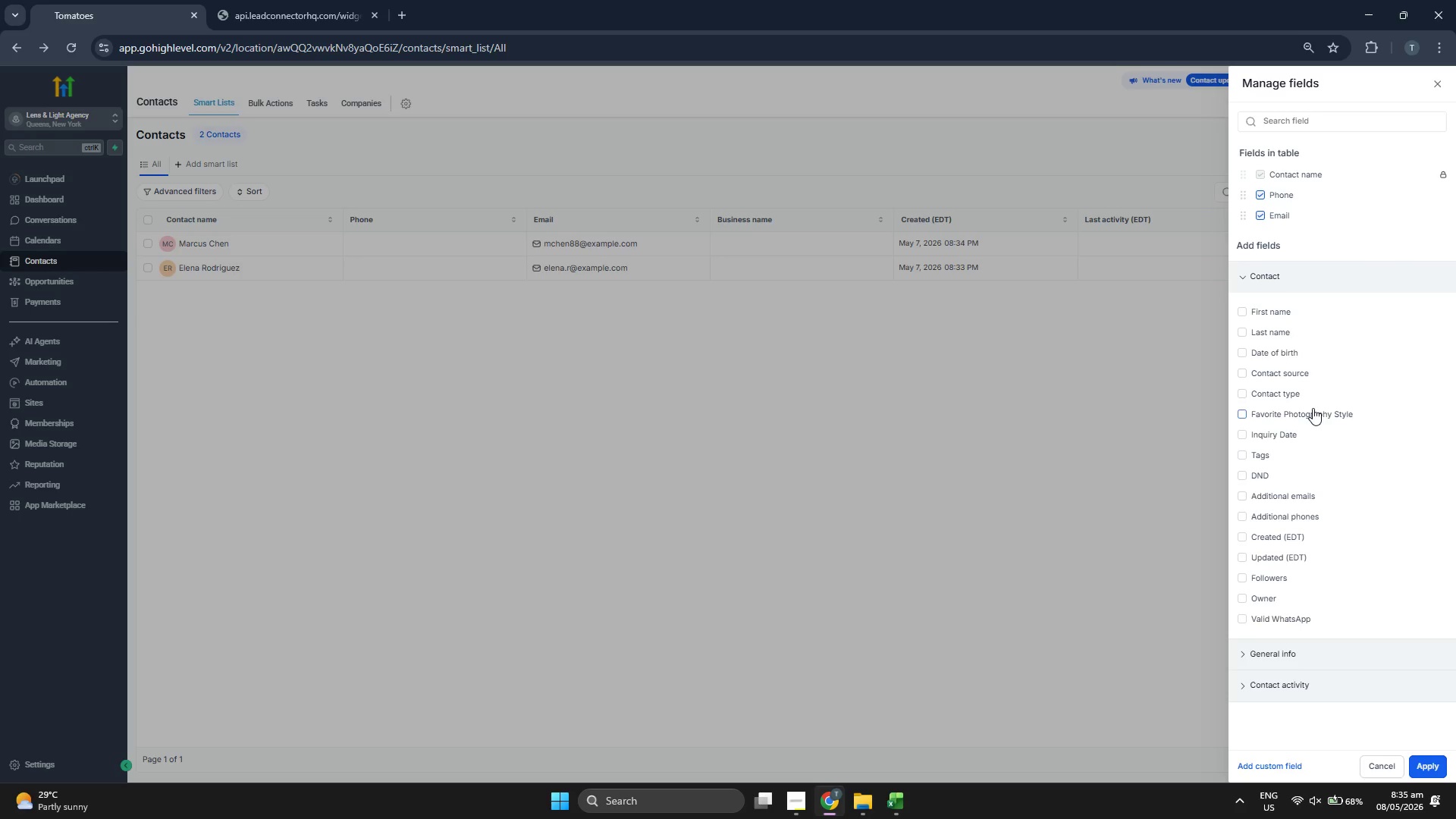 
left_click([1312, 411])
 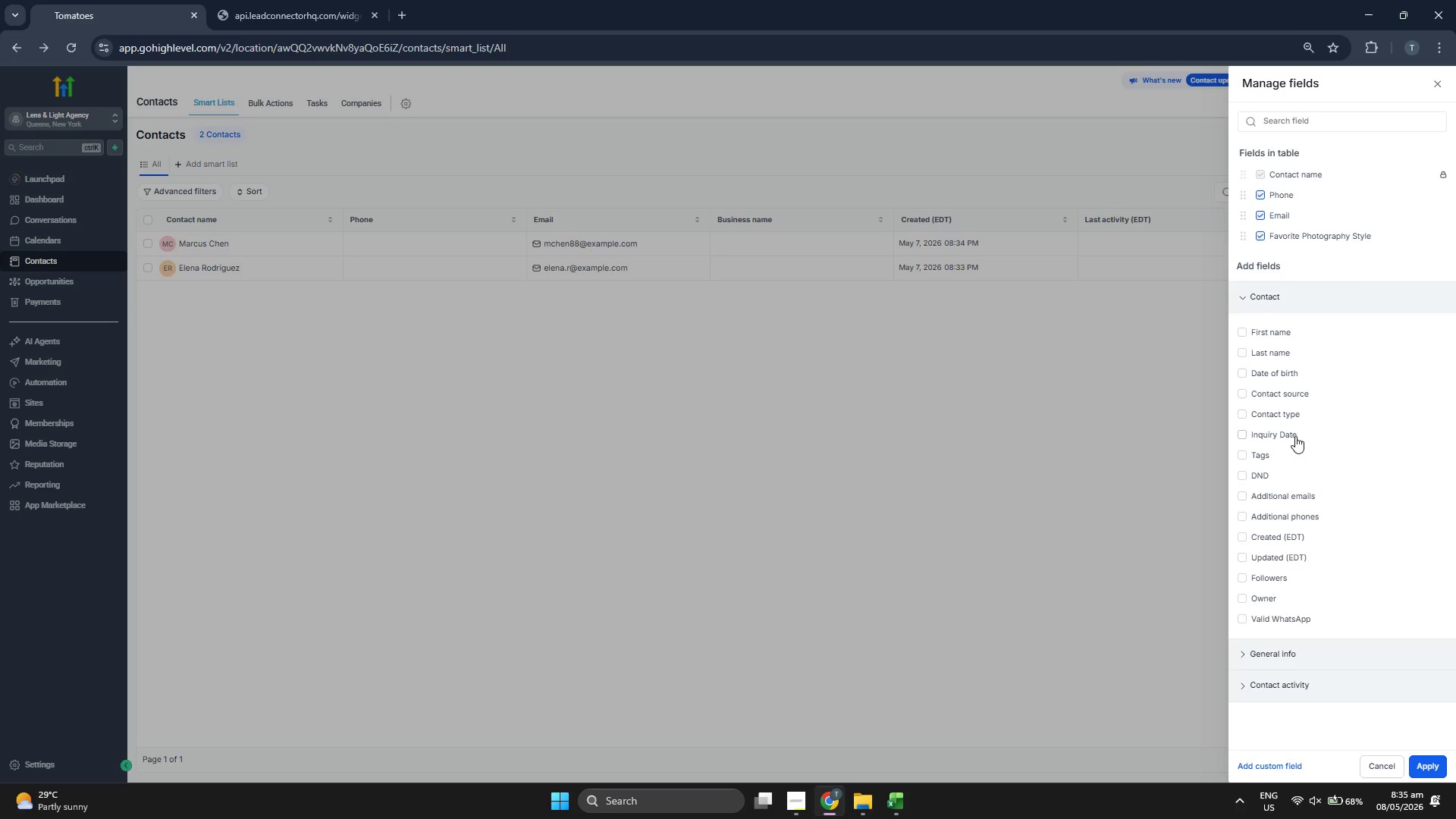 
left_click([1294, 435])
 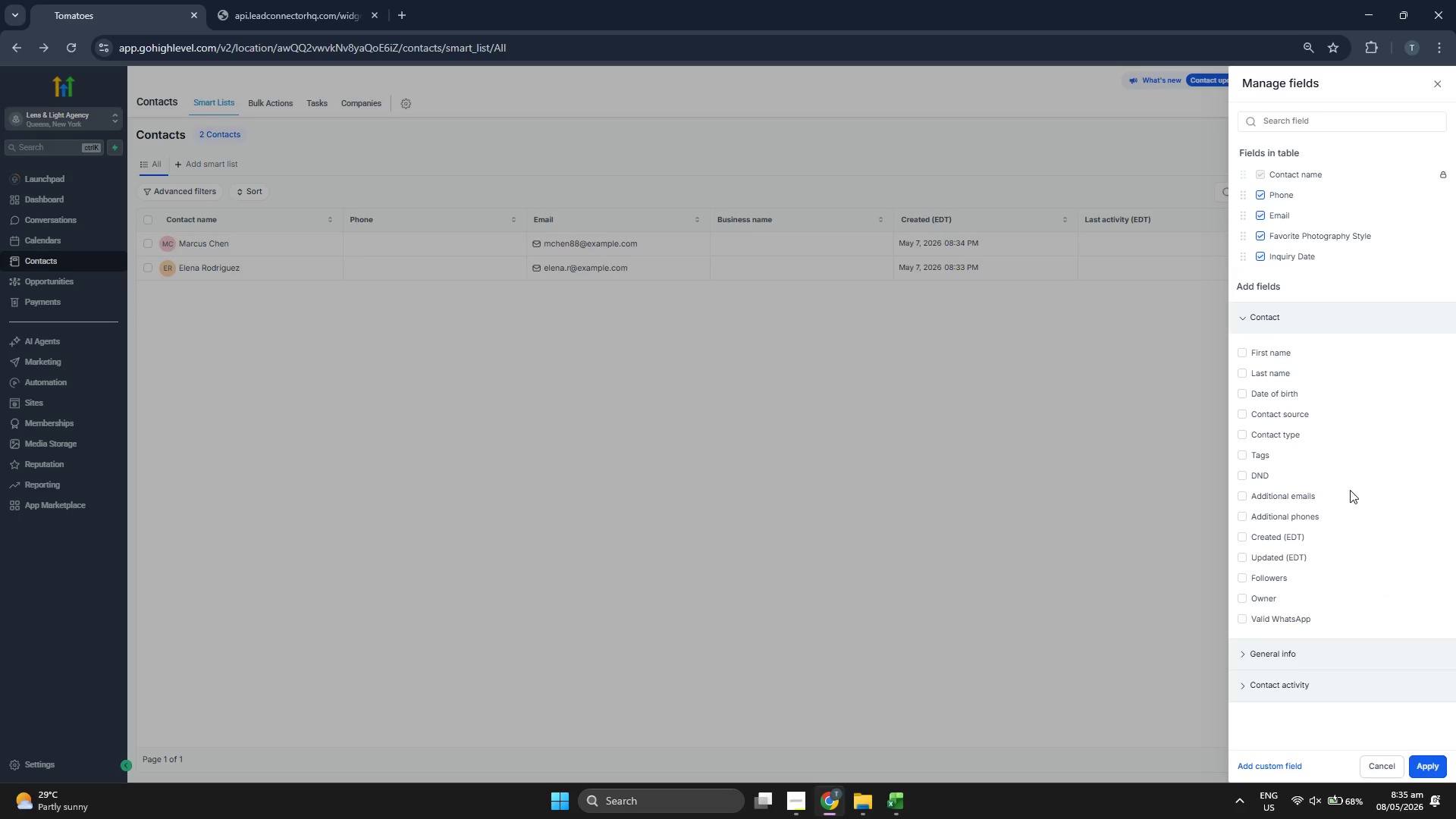 
wait(5.03)
 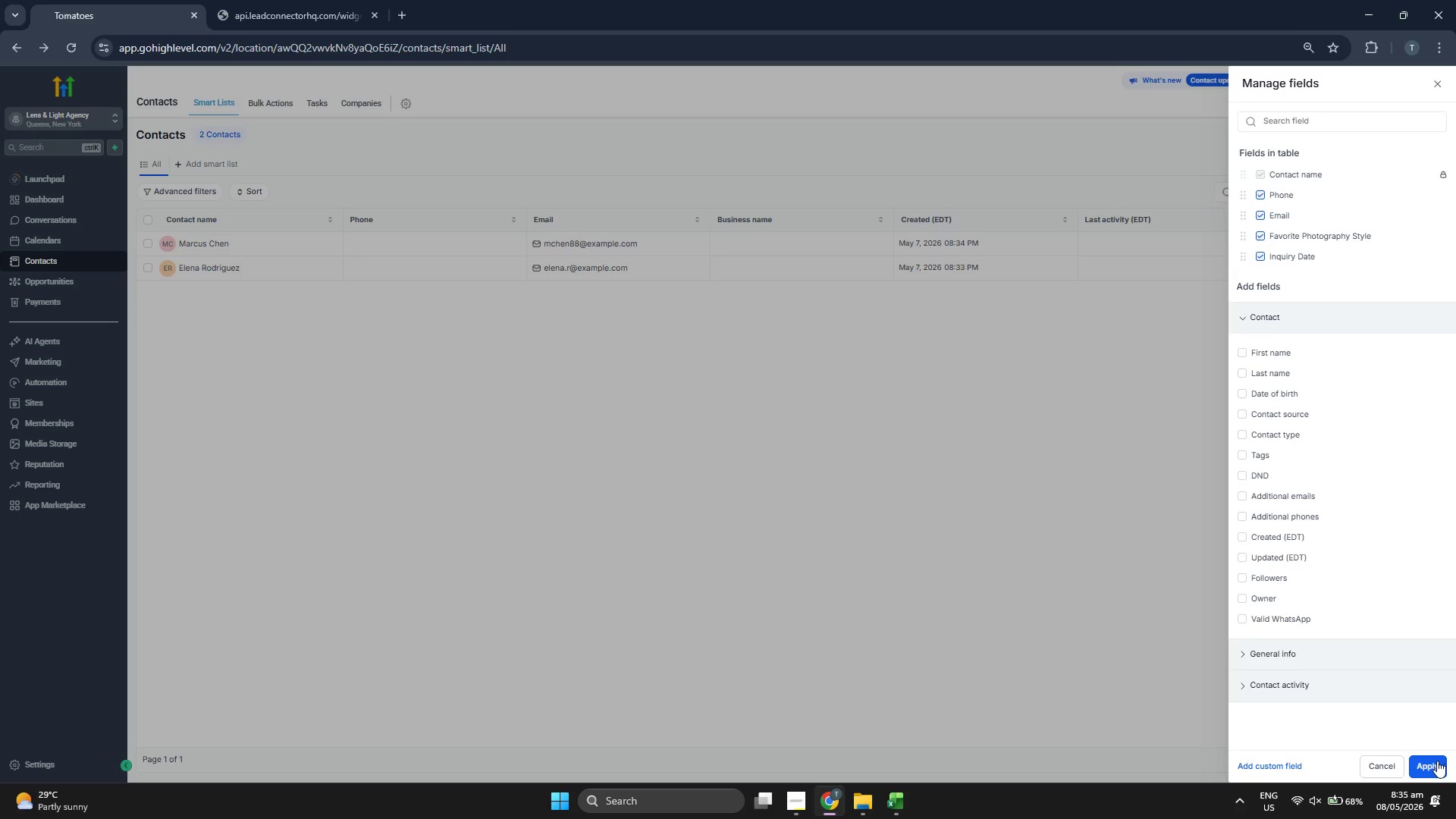 
left_click([1293, 413])
 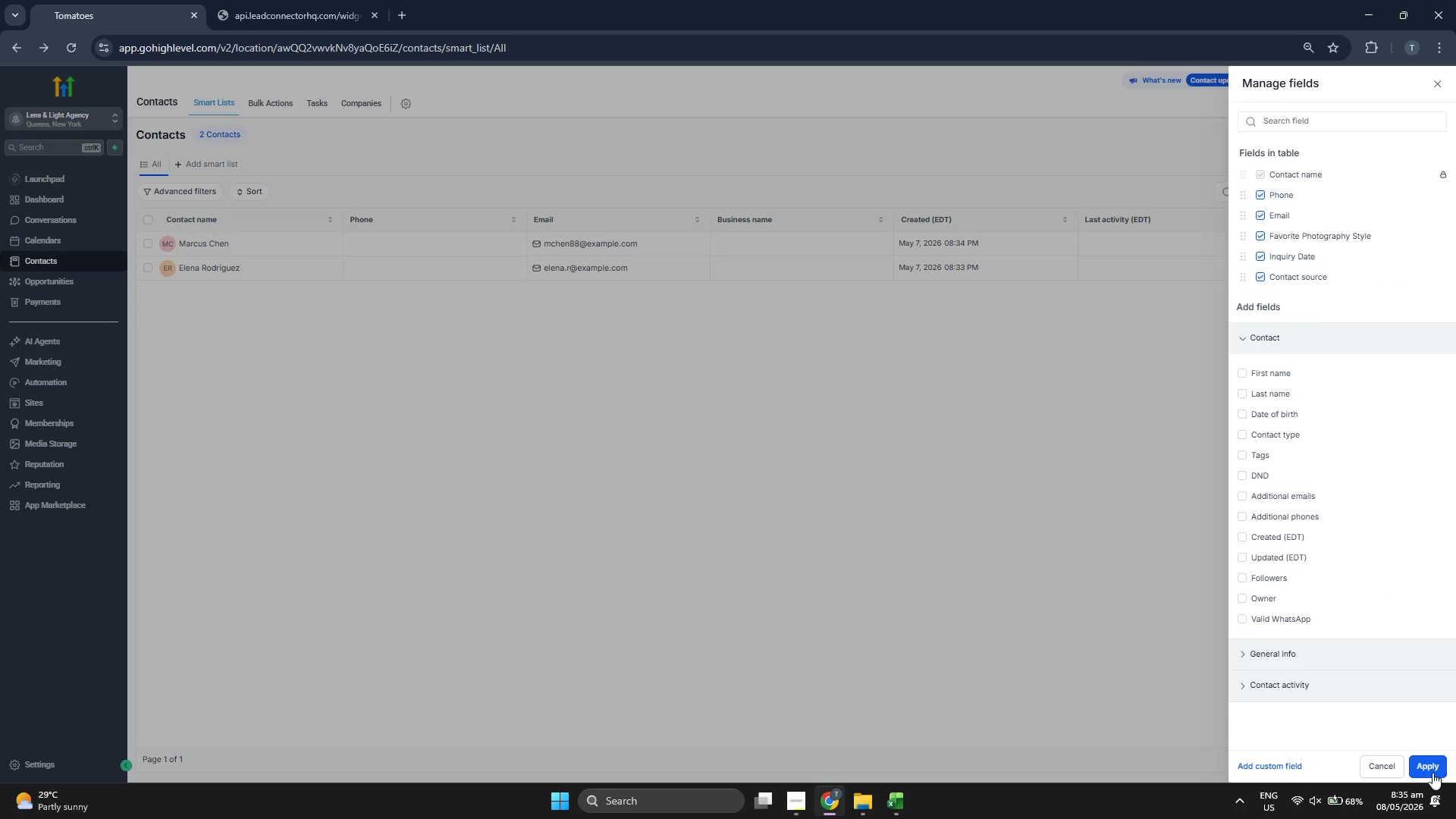 
left_click([1432, 765])
 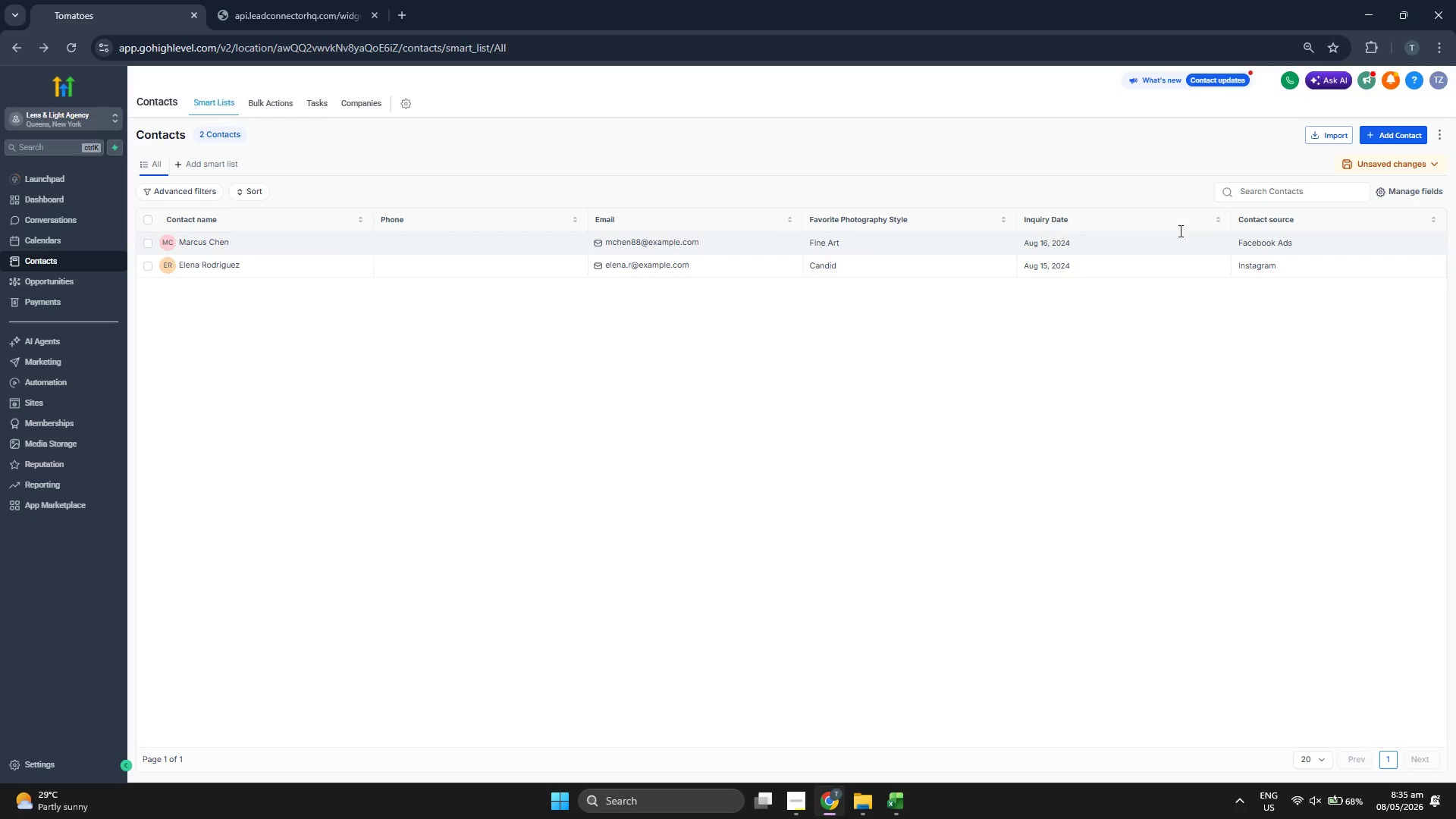 
left_click([1406, 191])
 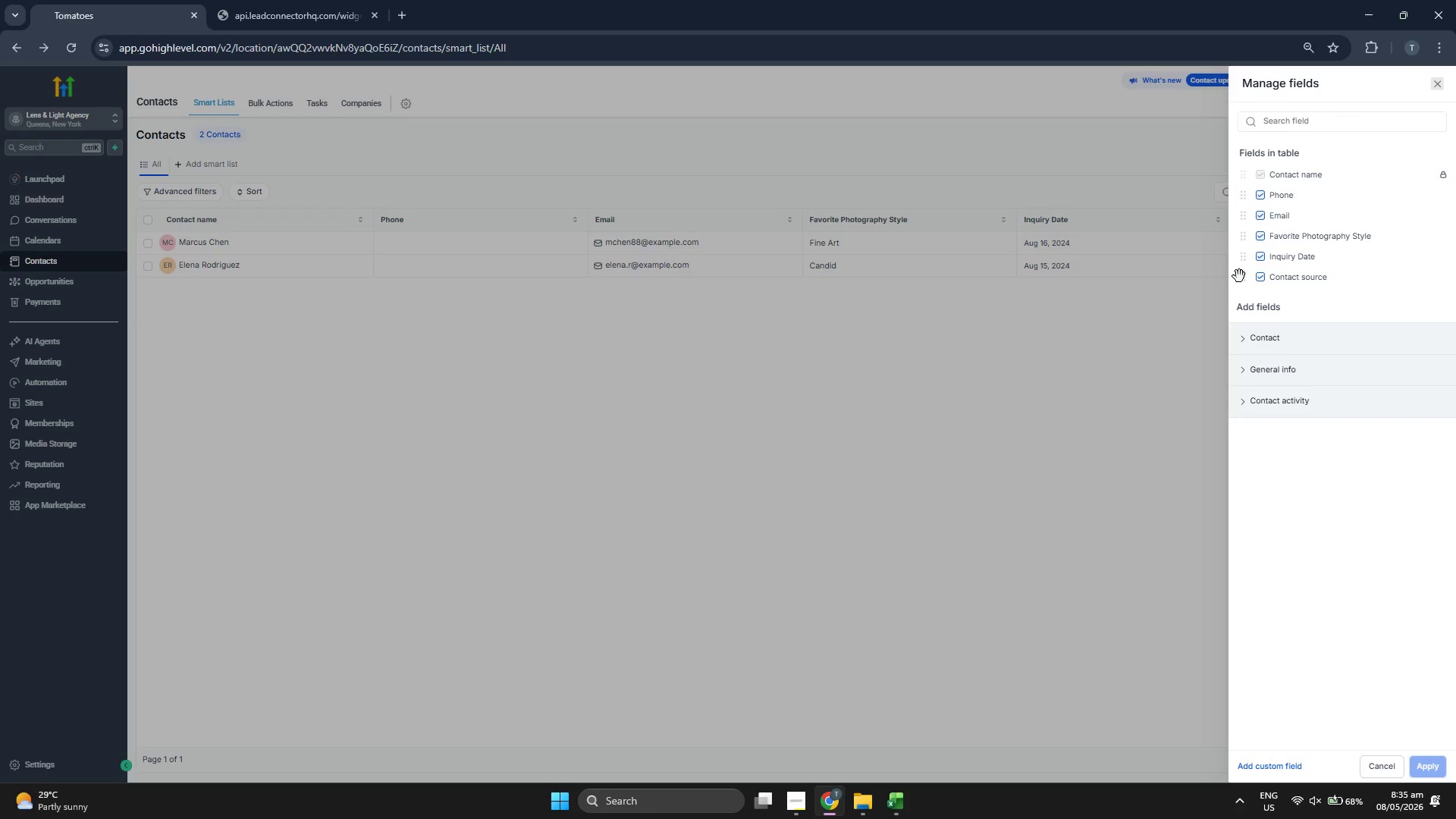 
left_click_drag(start_coordinate=[1243, 278], to_coordinate=[1247, 237])
 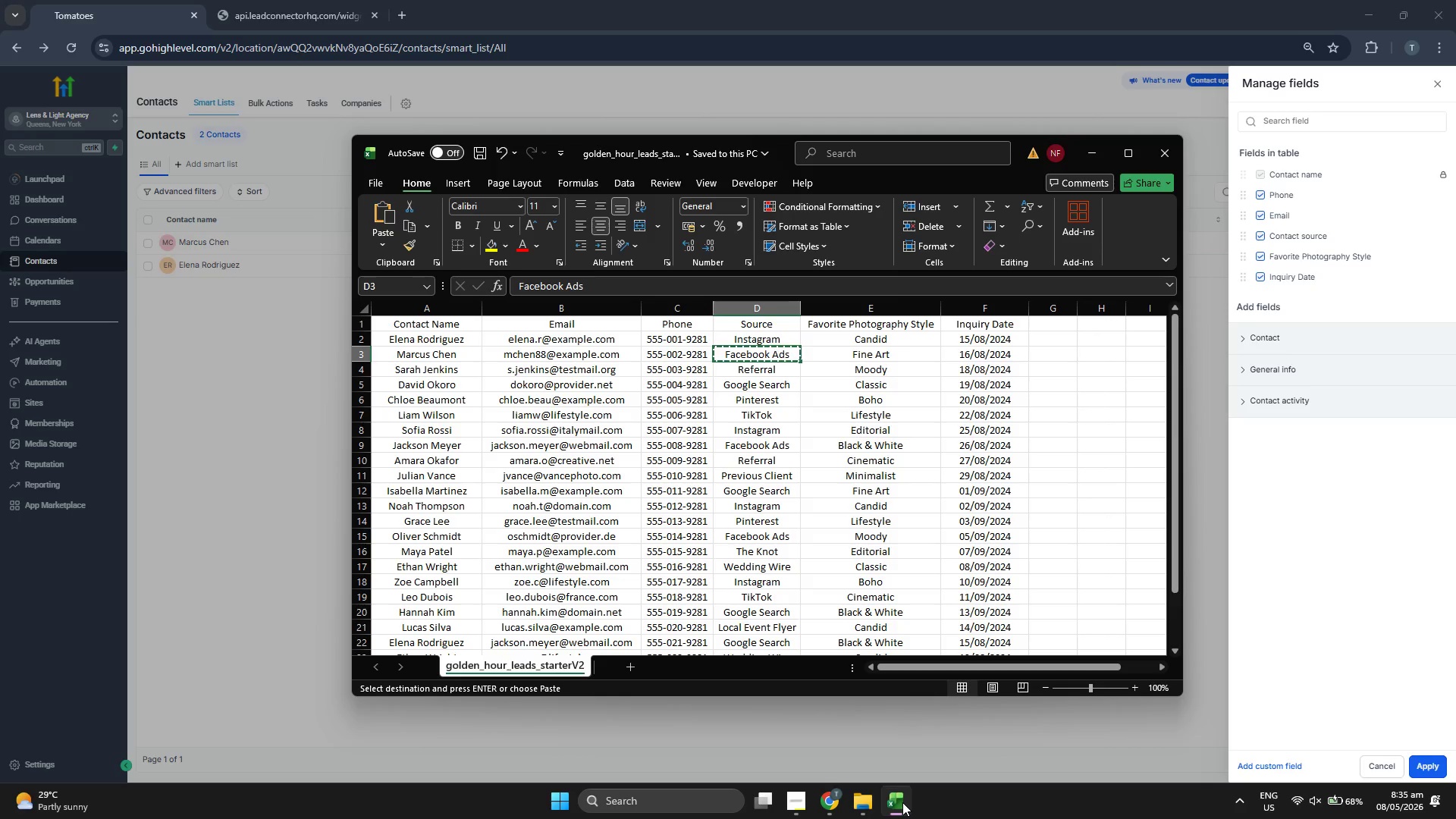 
left_click([902, 803])
 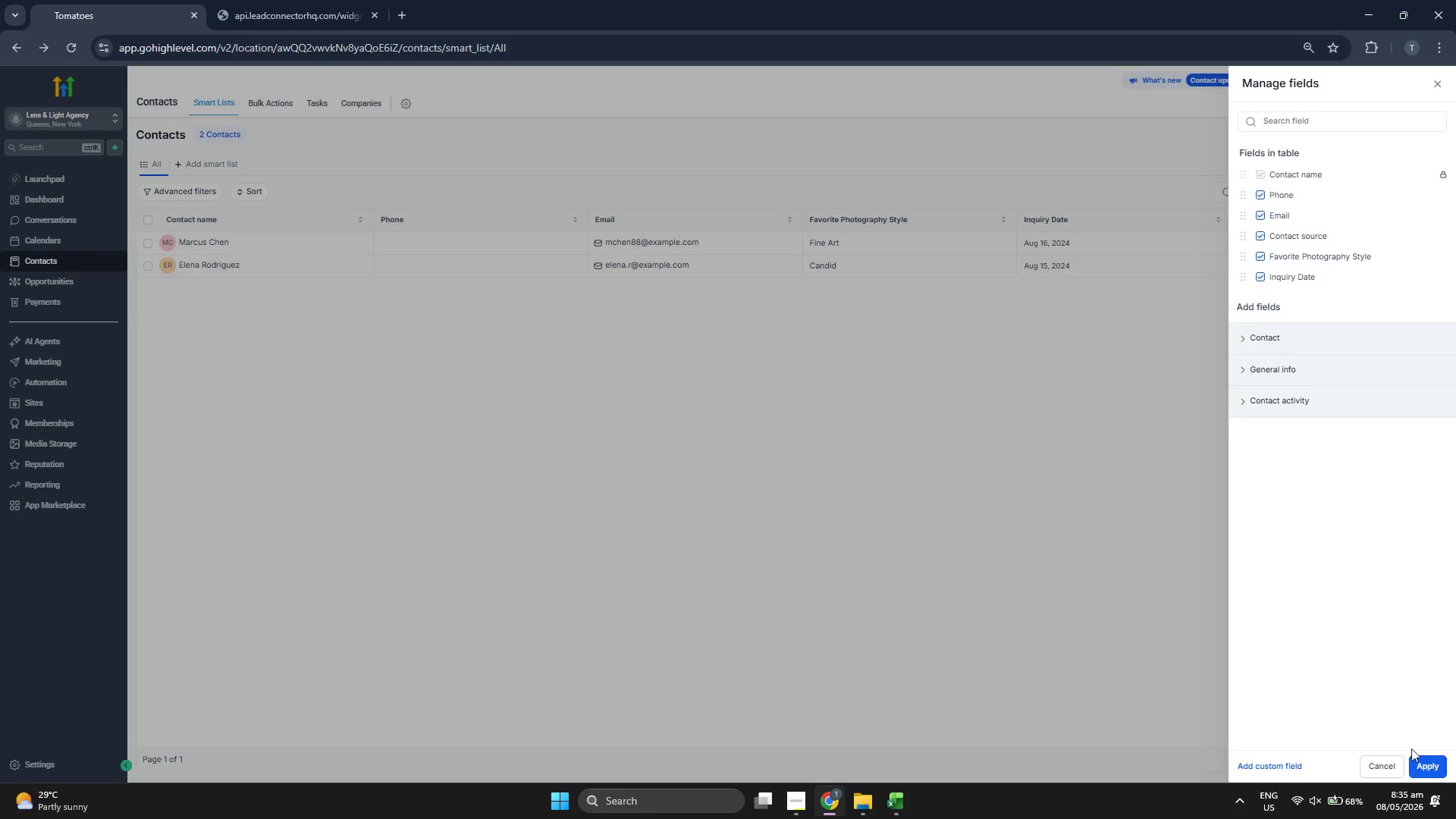 
left_click([1439, 763])
 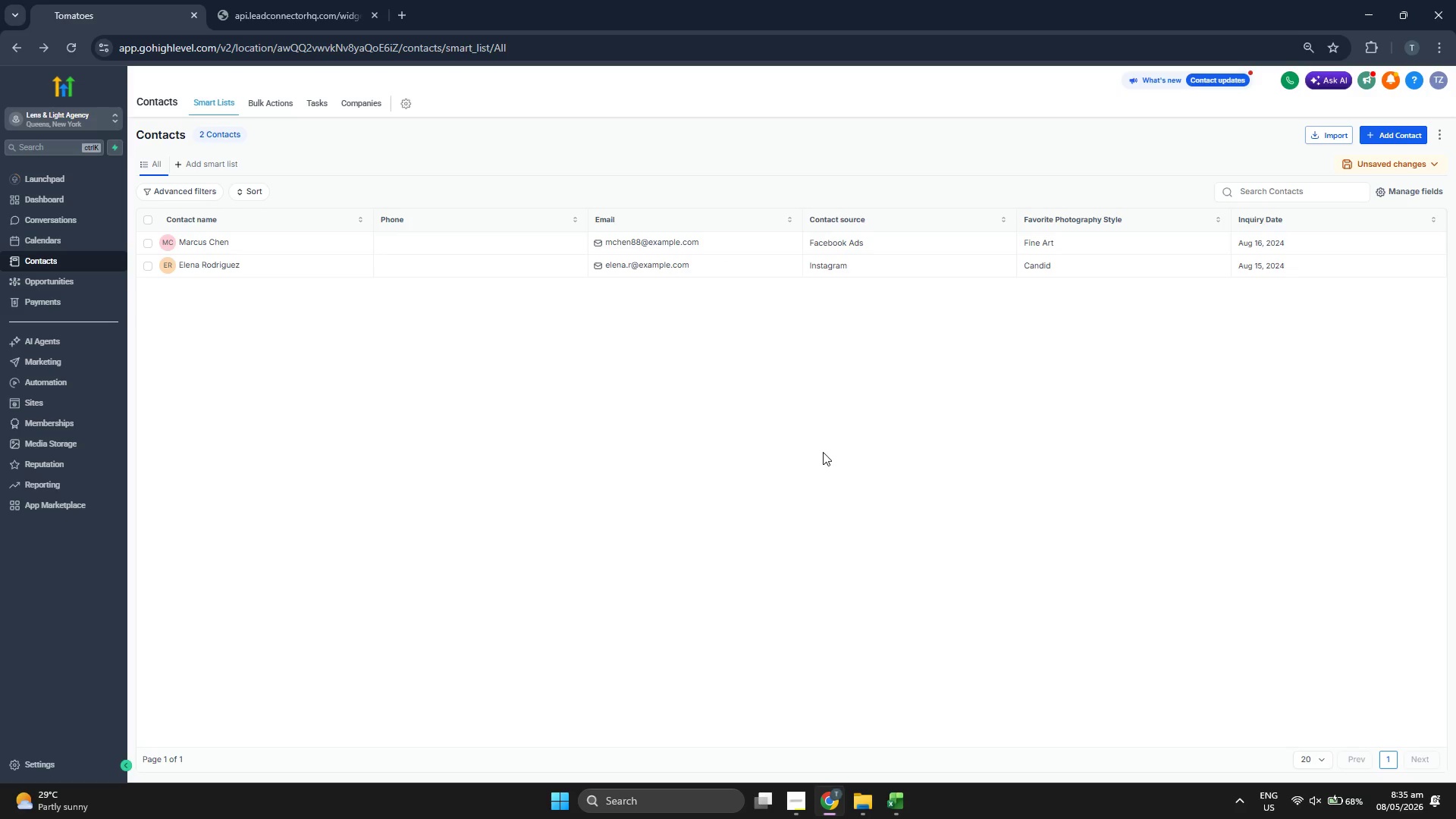 
wait(10.25)
 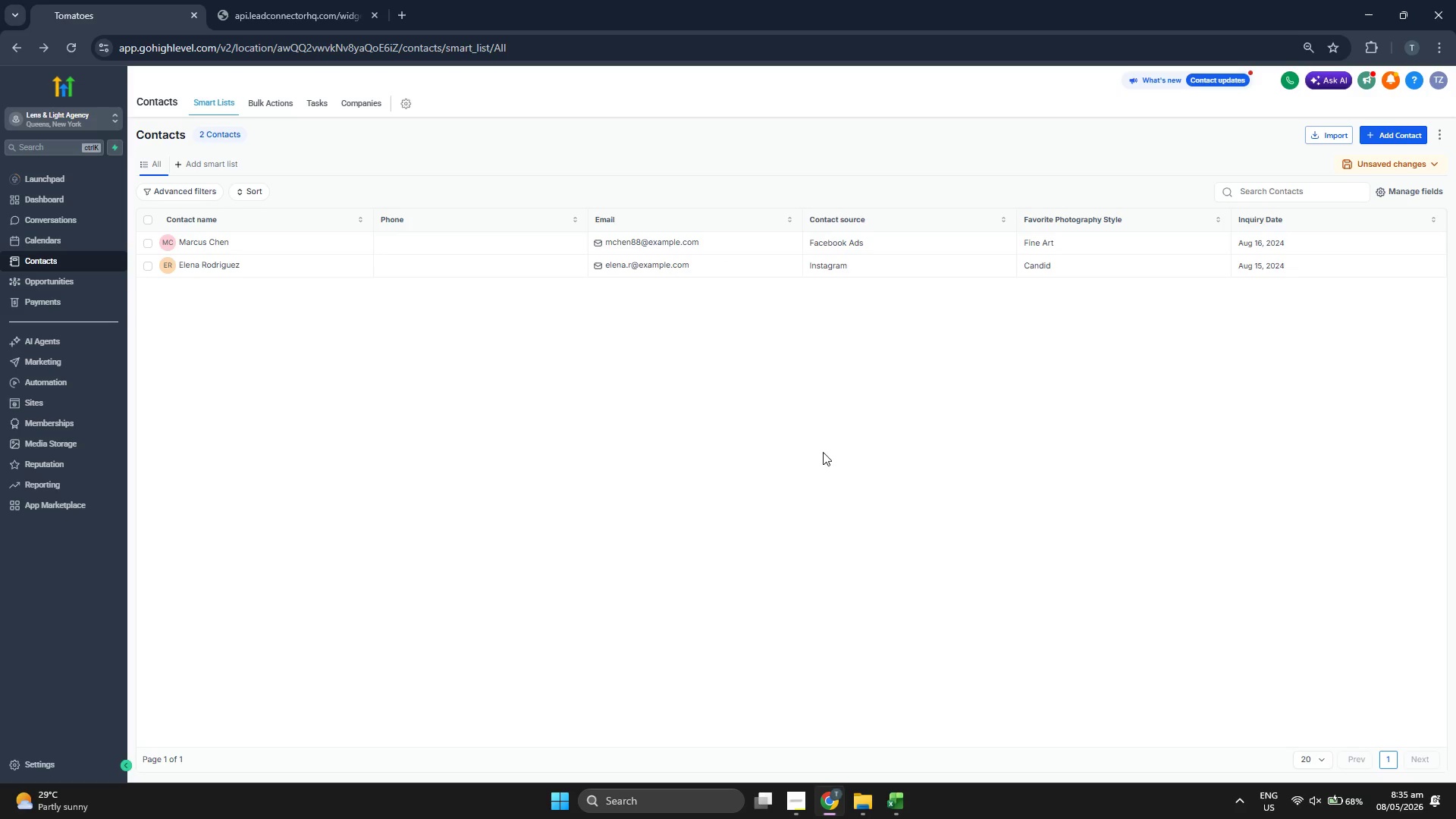 
key(ArrowDown)
 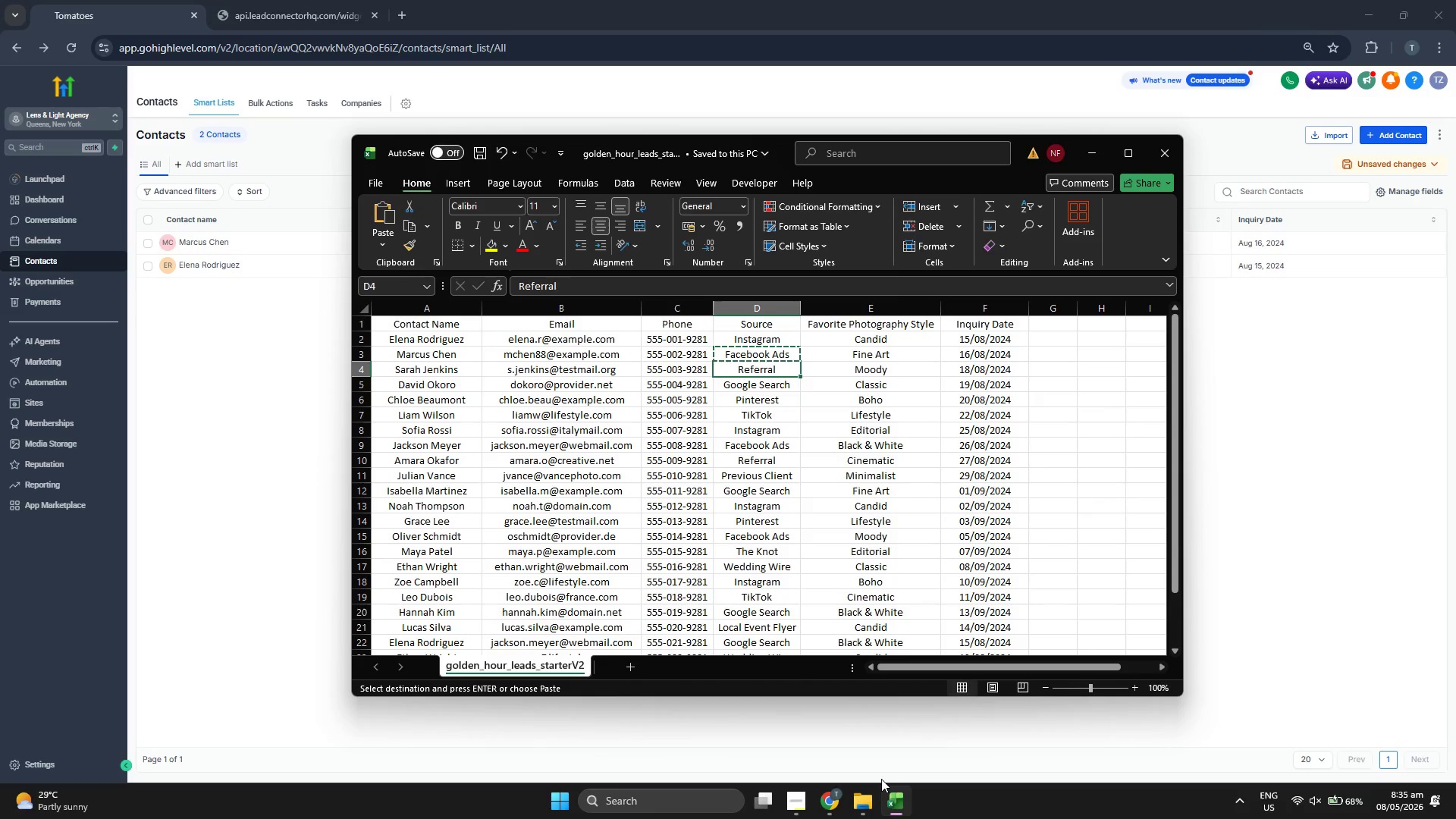 
key(ArrowLeft)
 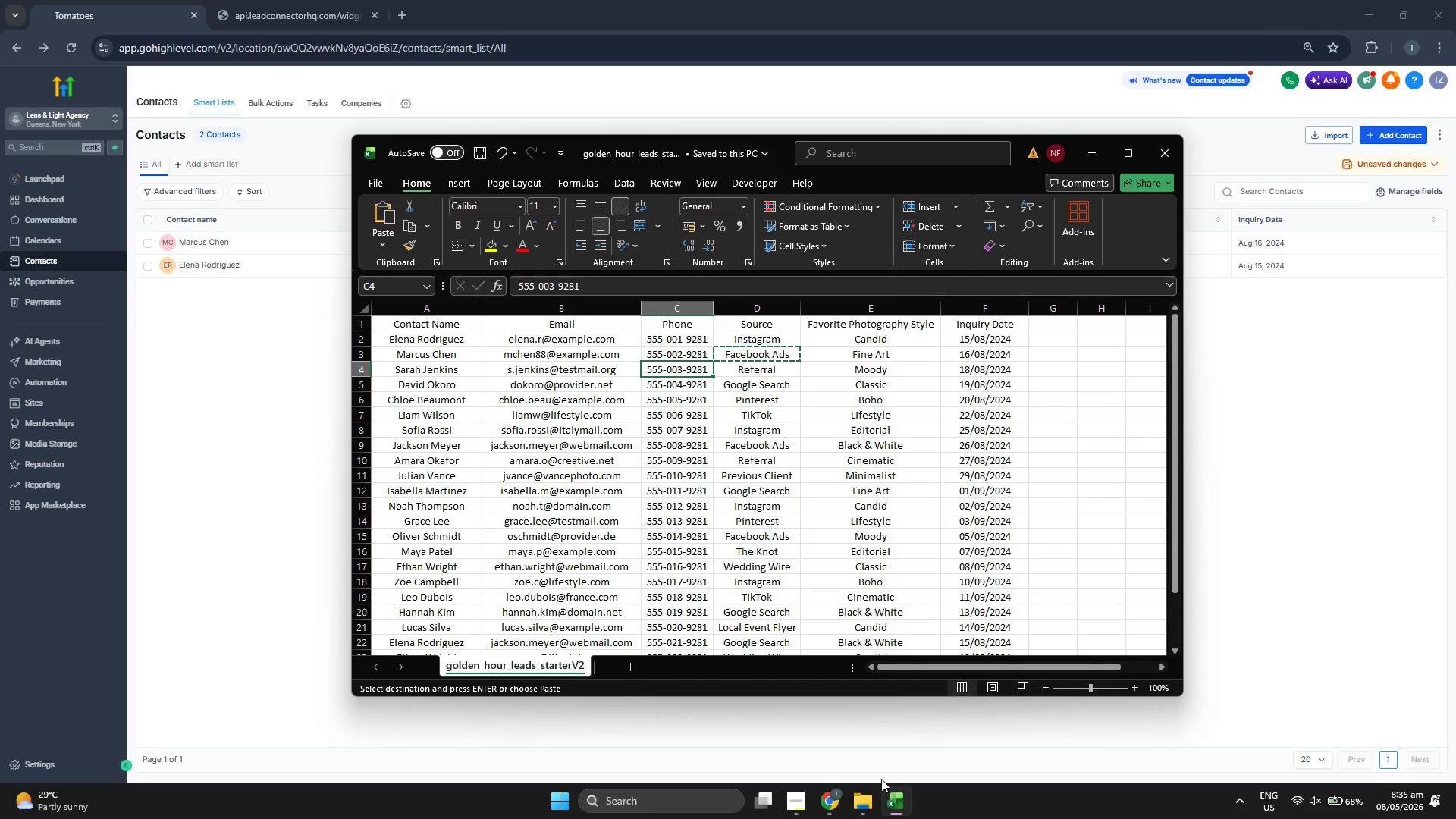 
key(ArrowLeft)
 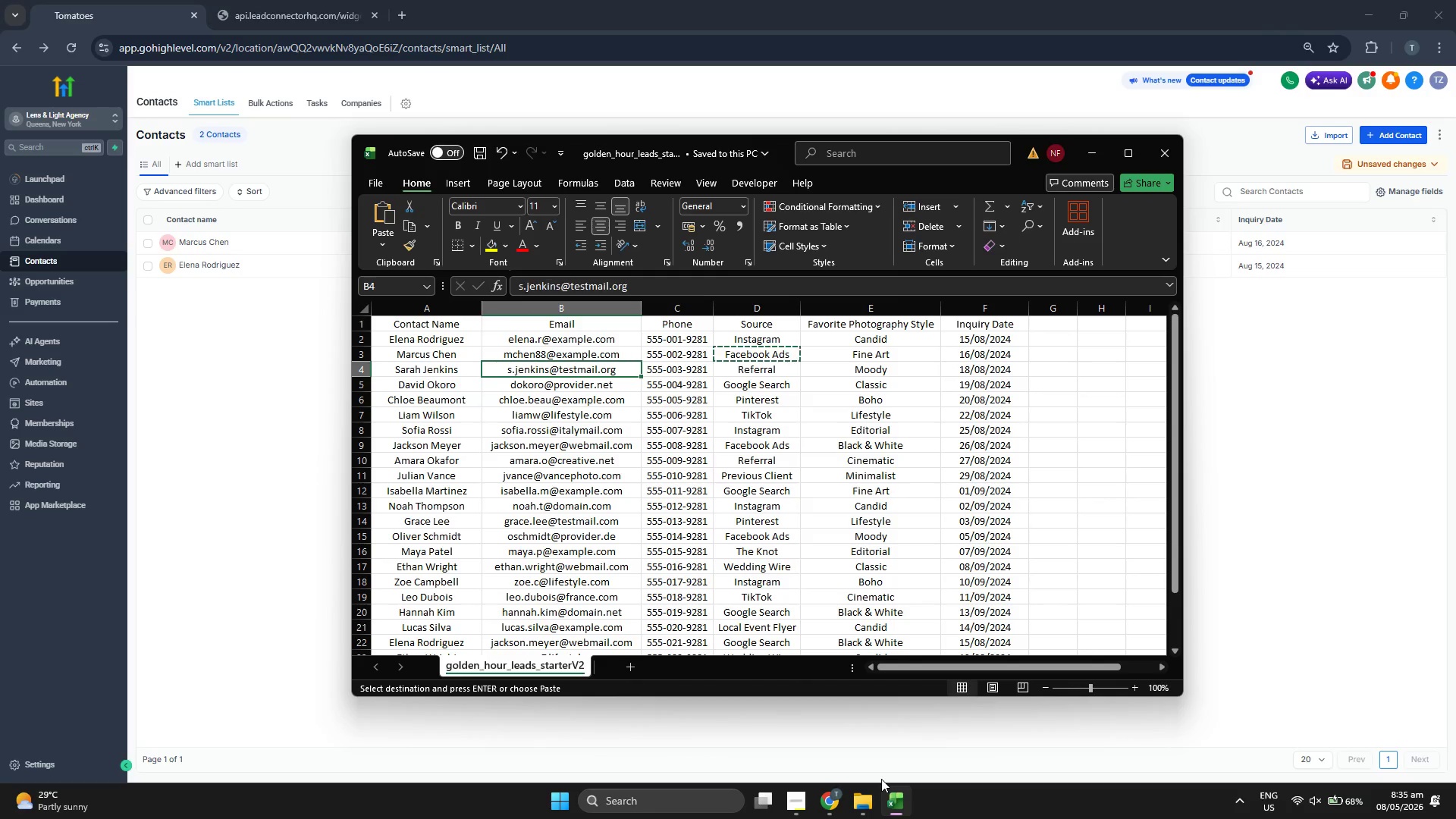 
key(Control+C)
 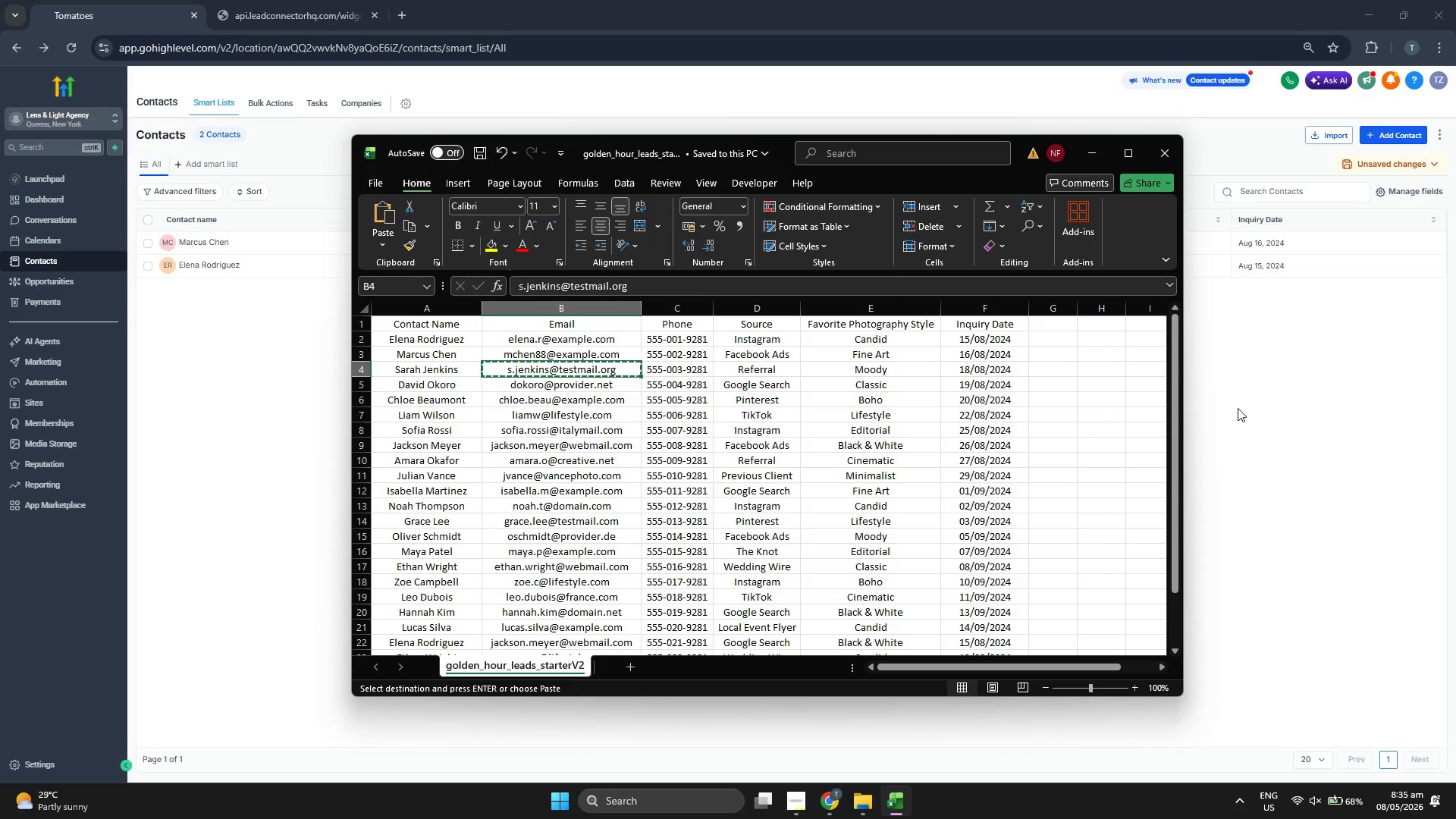 
left_click([1226, 412])
 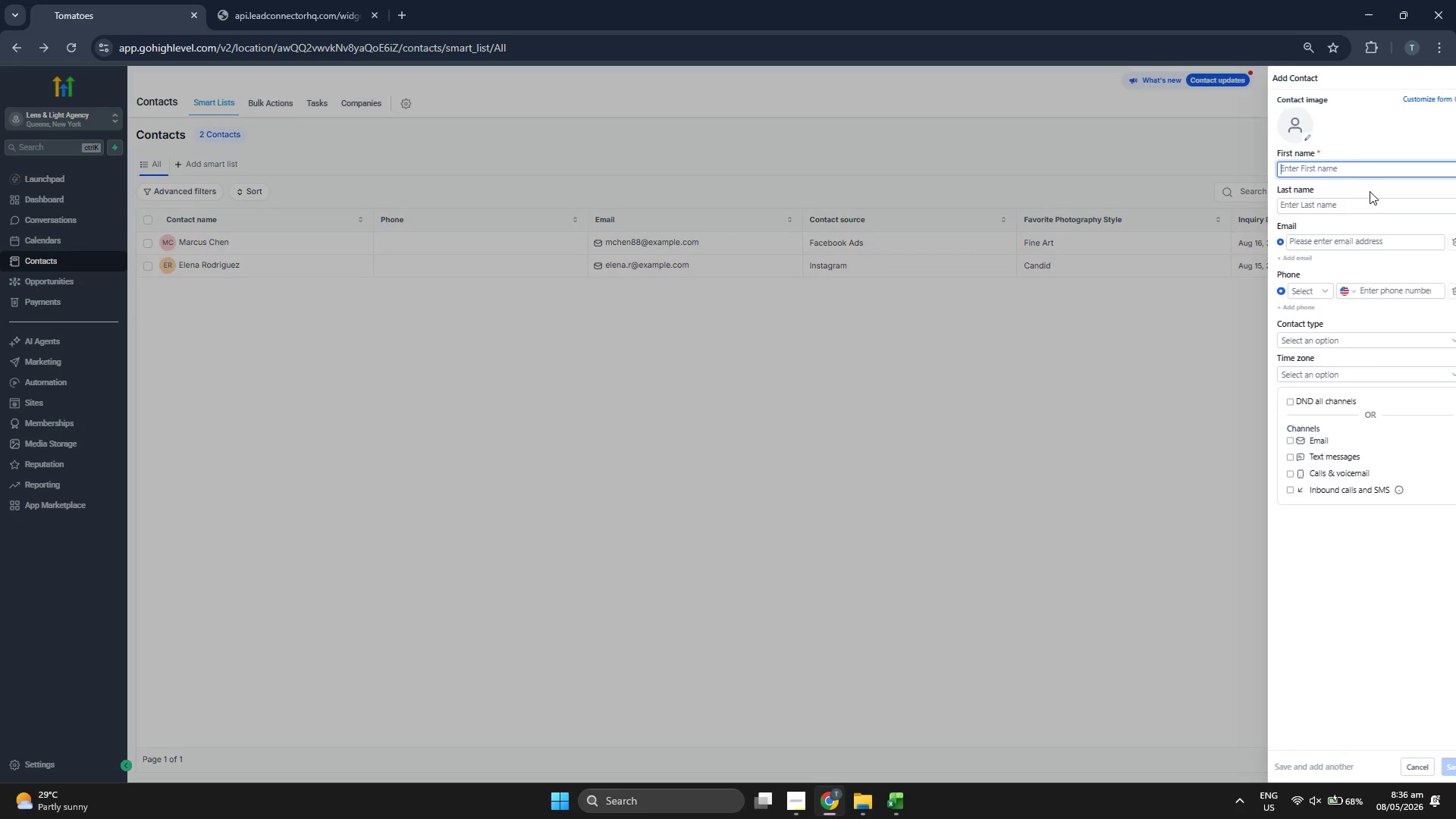 
left_click([1345, 243])
 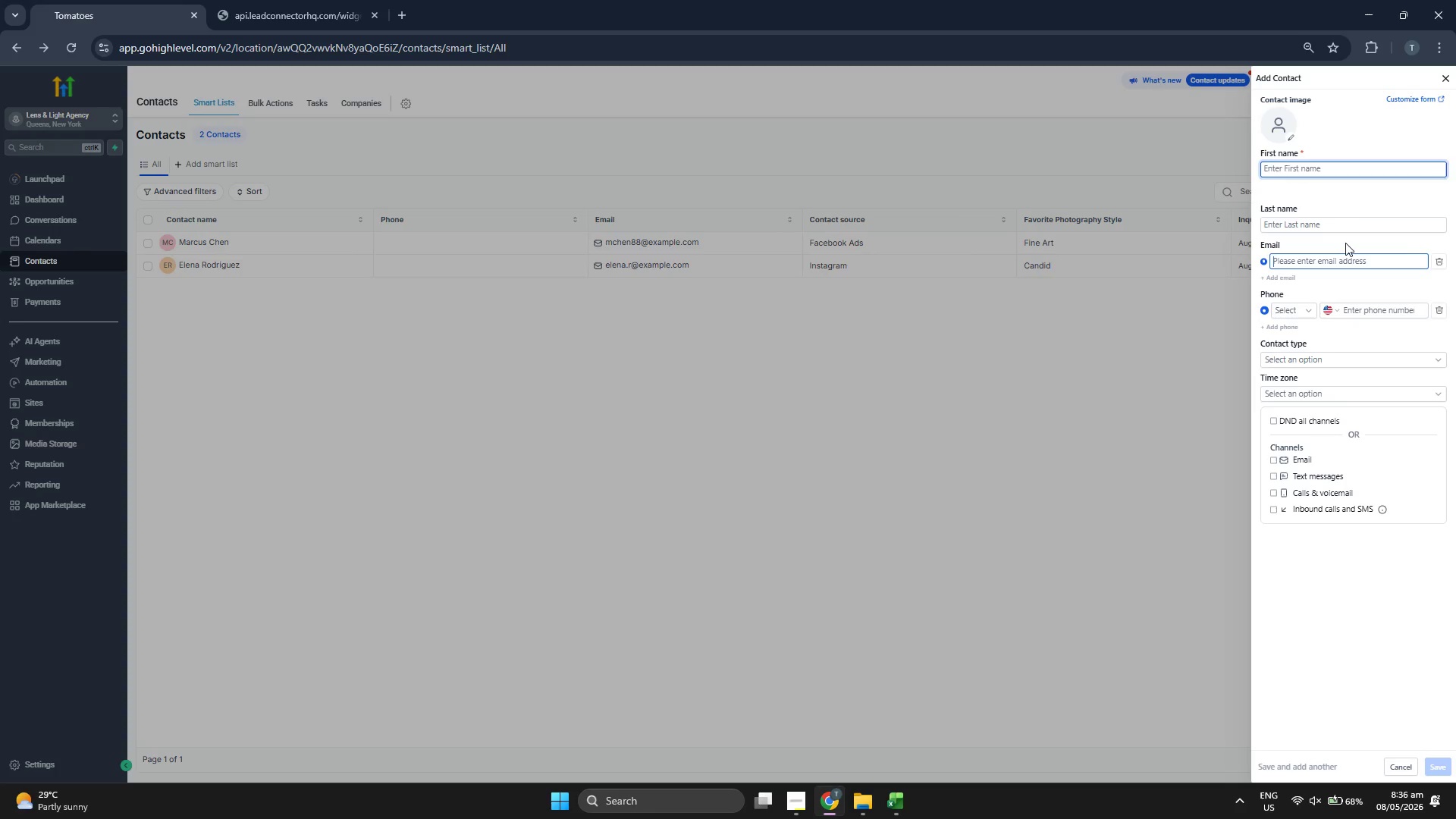 
key(Control+V)
 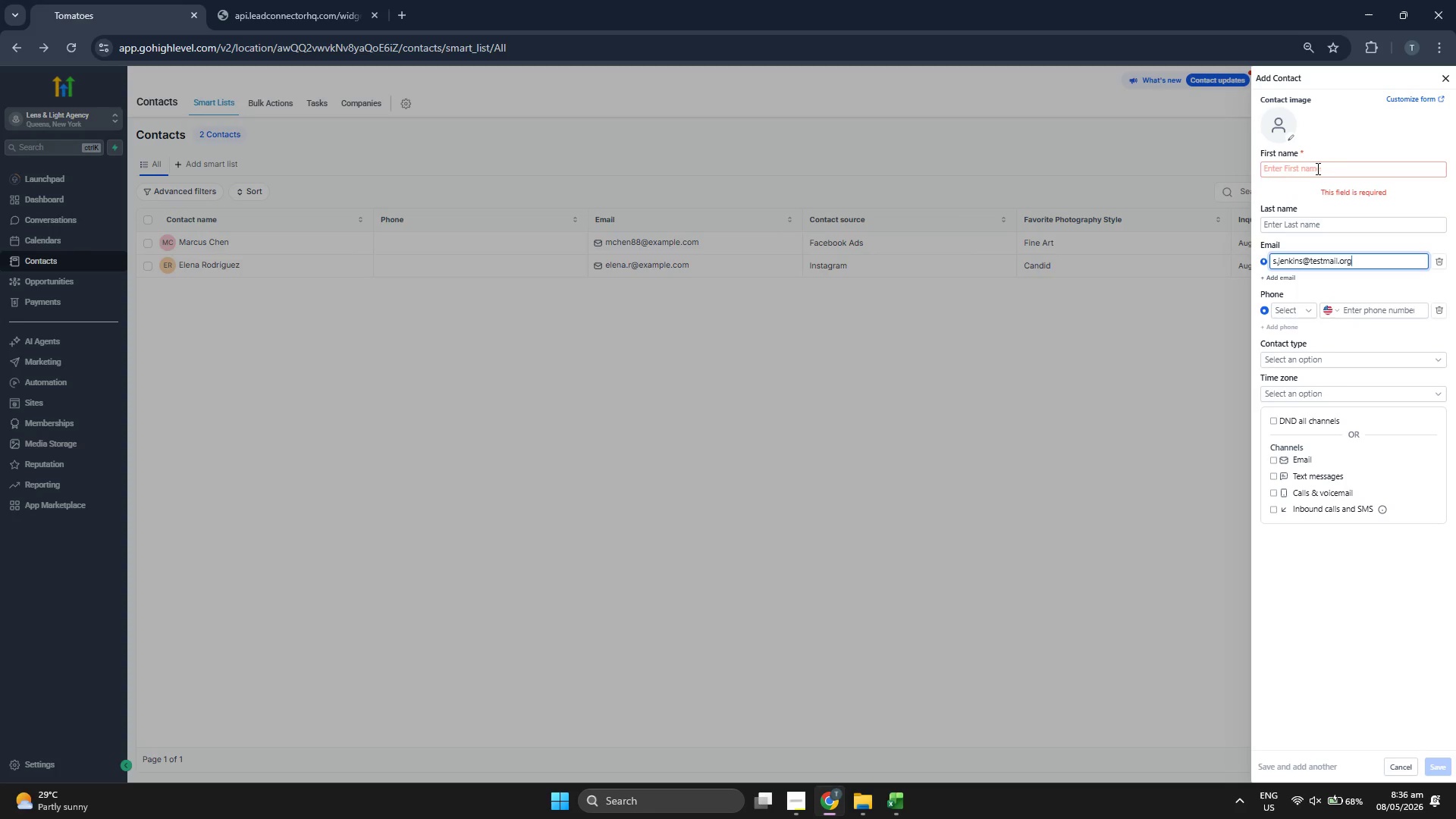 
left_click([1316, 167])
 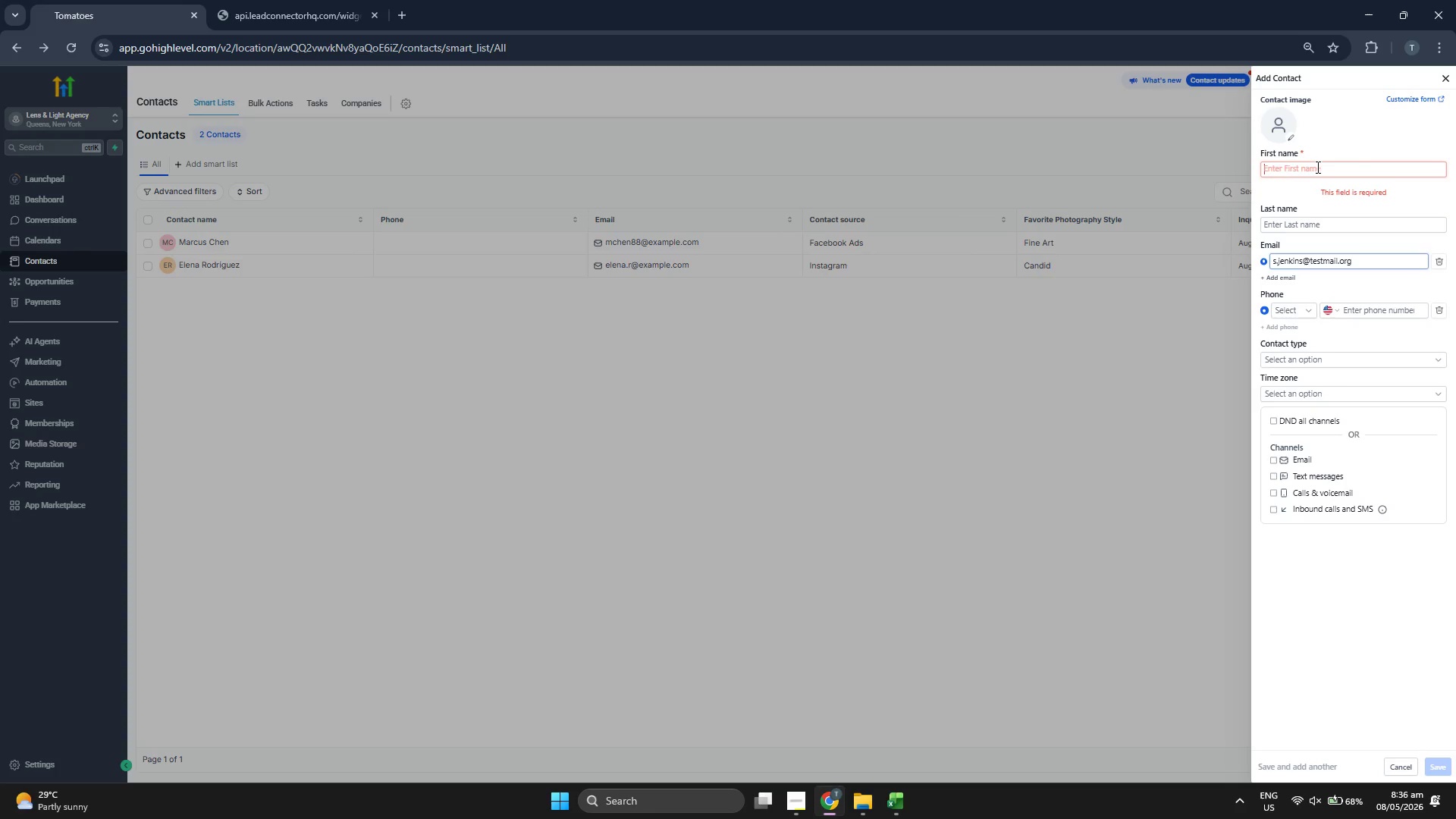 
type(Sarah)
key(Tab)
type(Jenkins)
 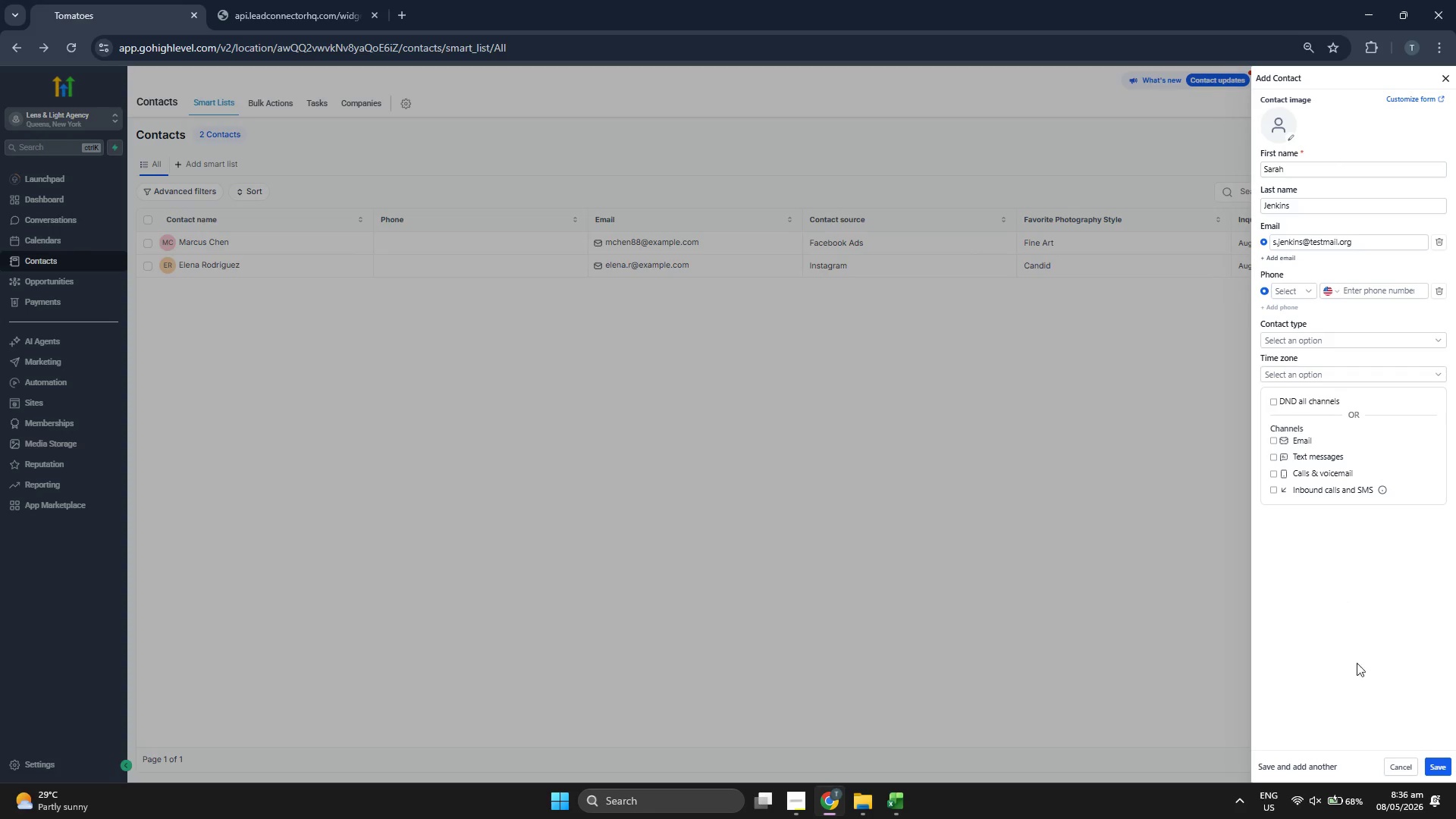 
left_click([1435, 766])
 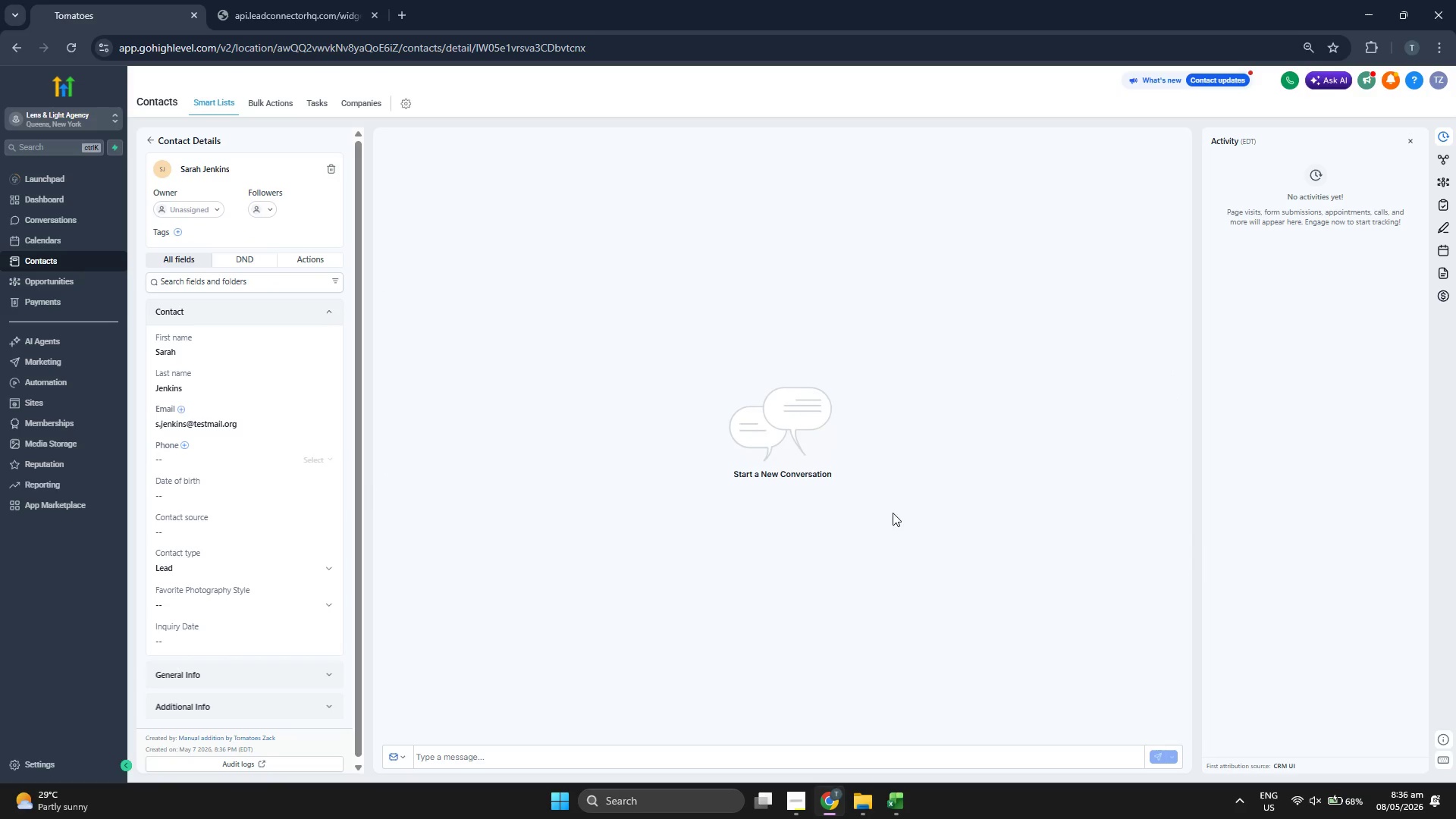 
scroll: coordinate [347, 384], scroll_direction: down, amount: 2.0
 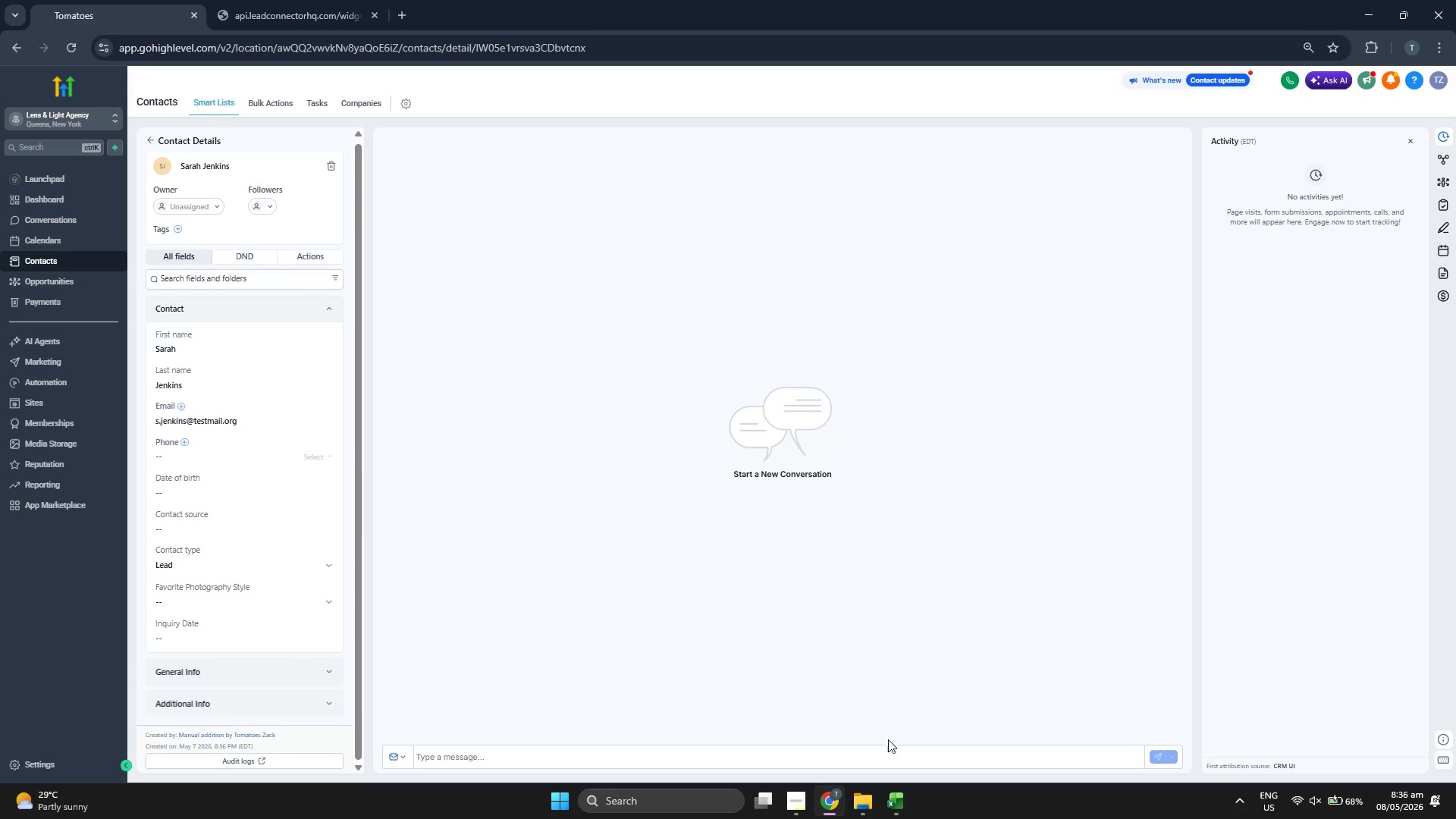 
left_click([906, 808])
 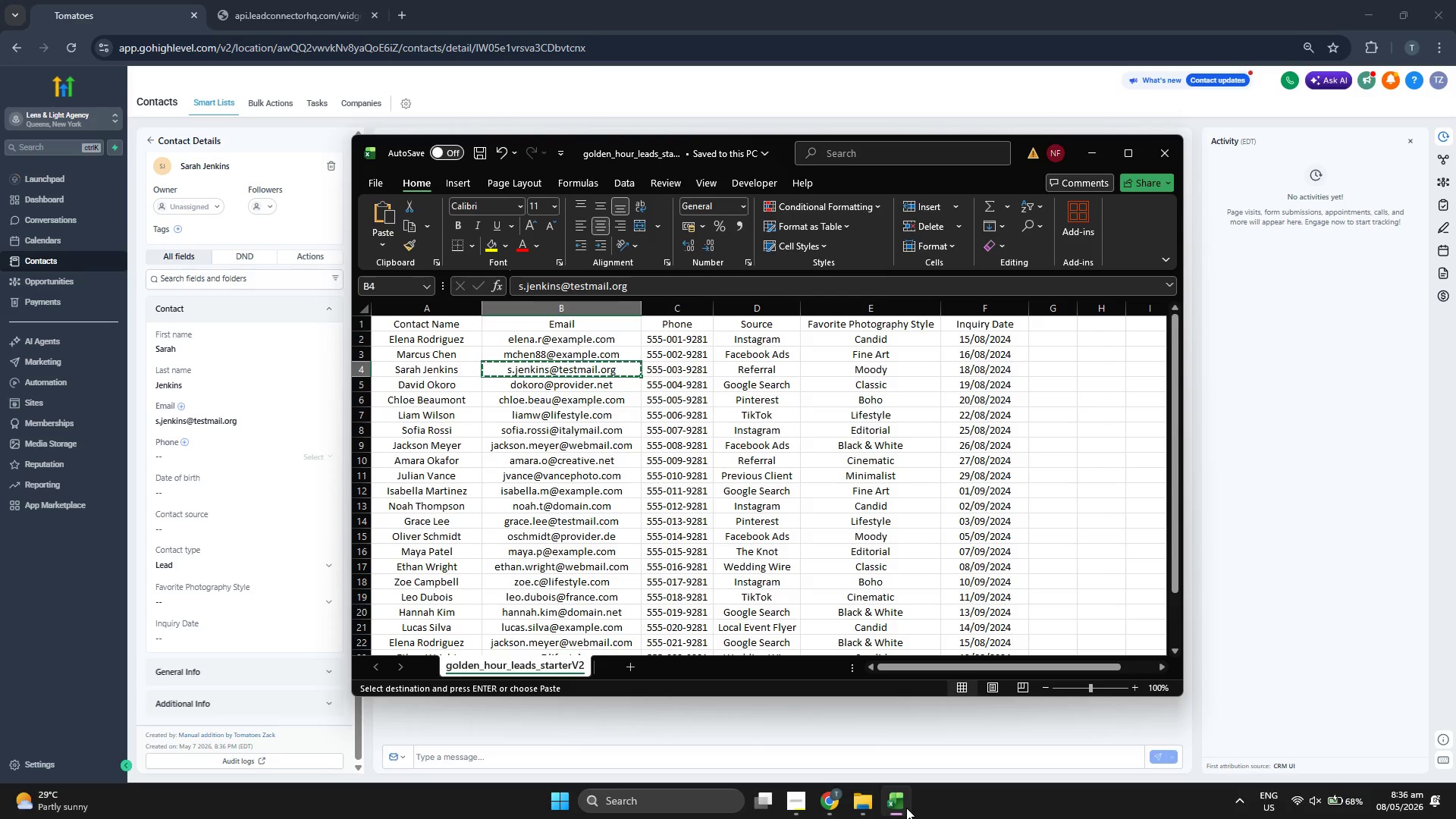 
key(ArrowRight)
 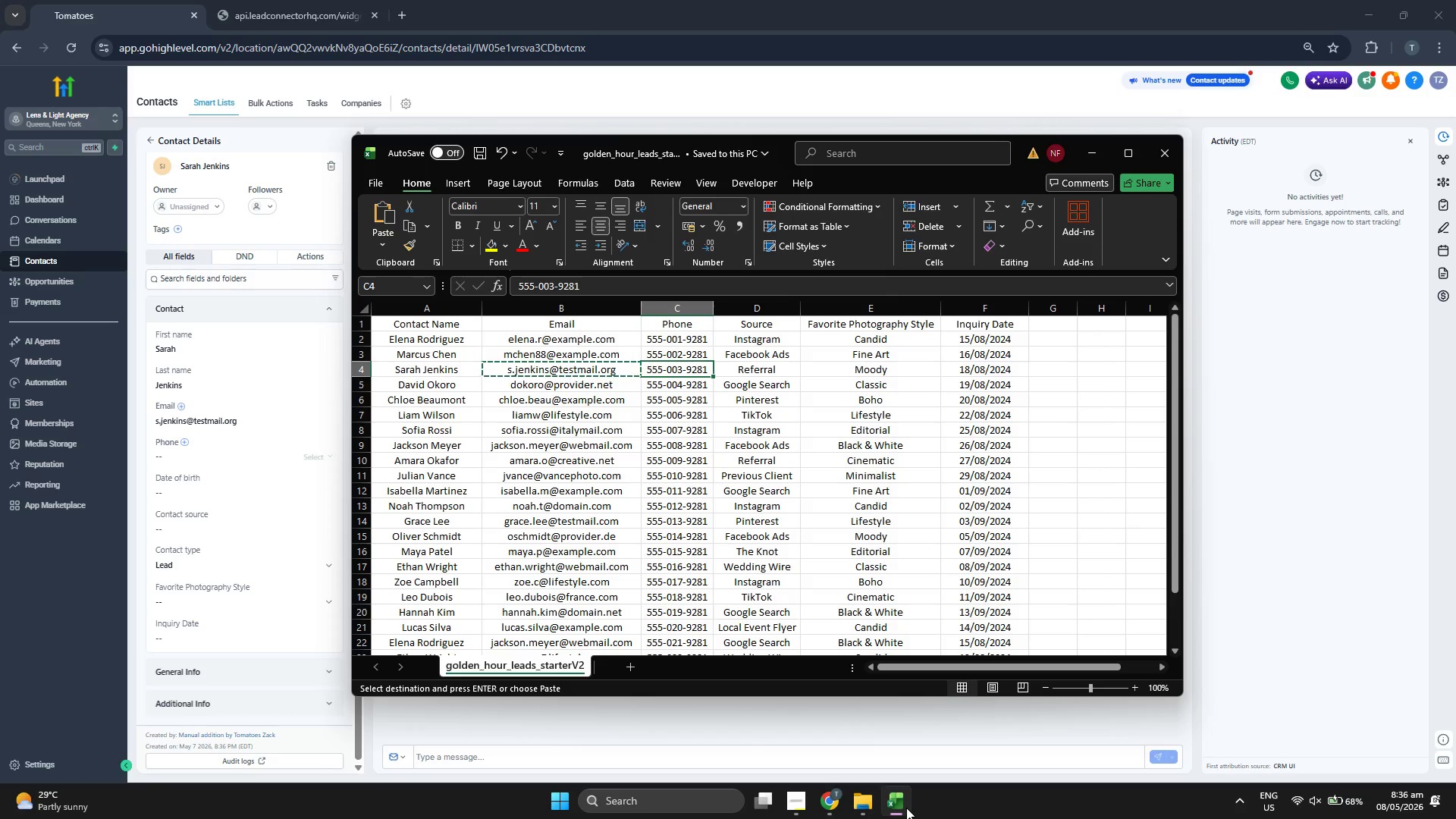 
key(Control+C)
 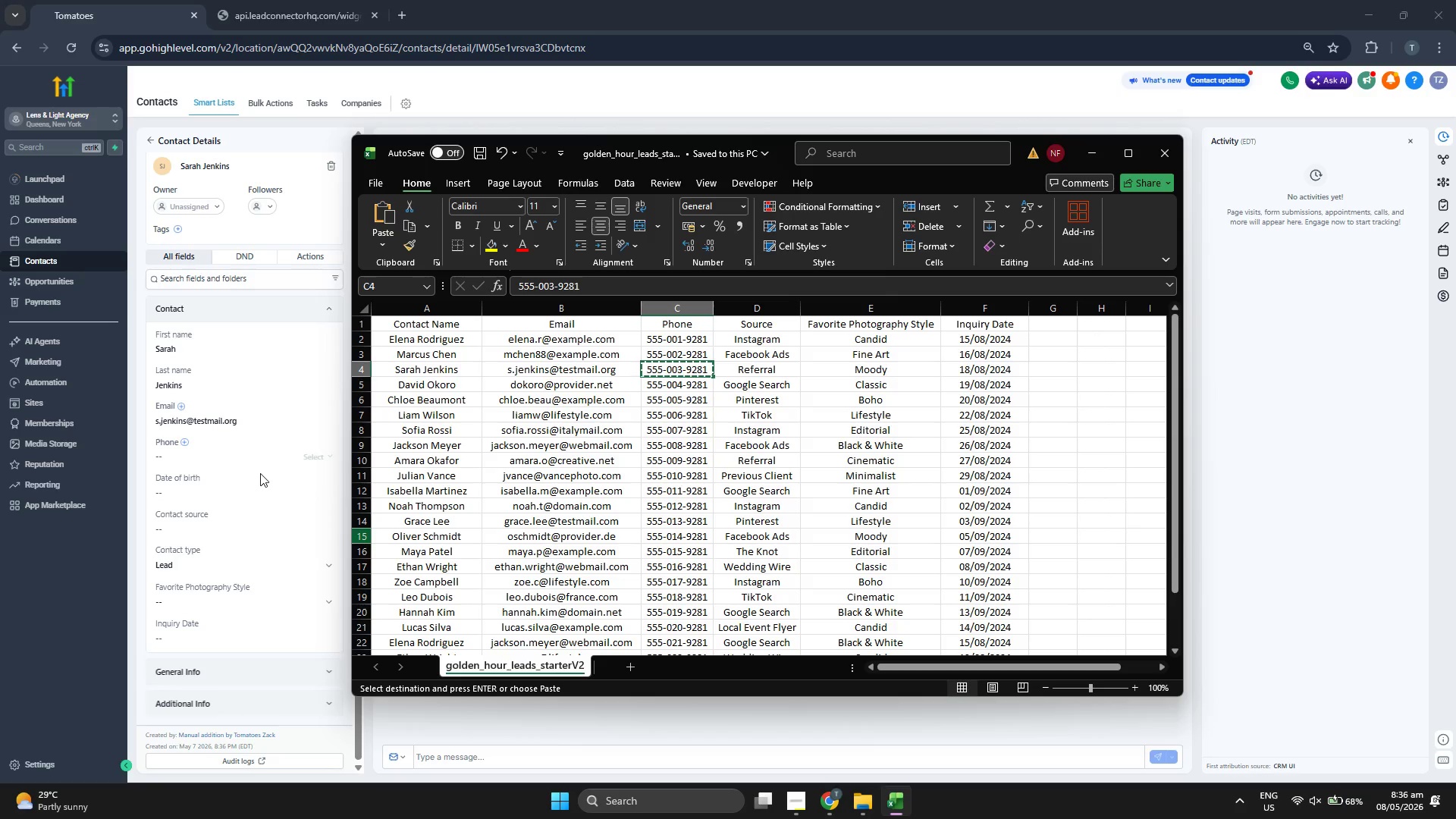 
left_click([259, 460])
 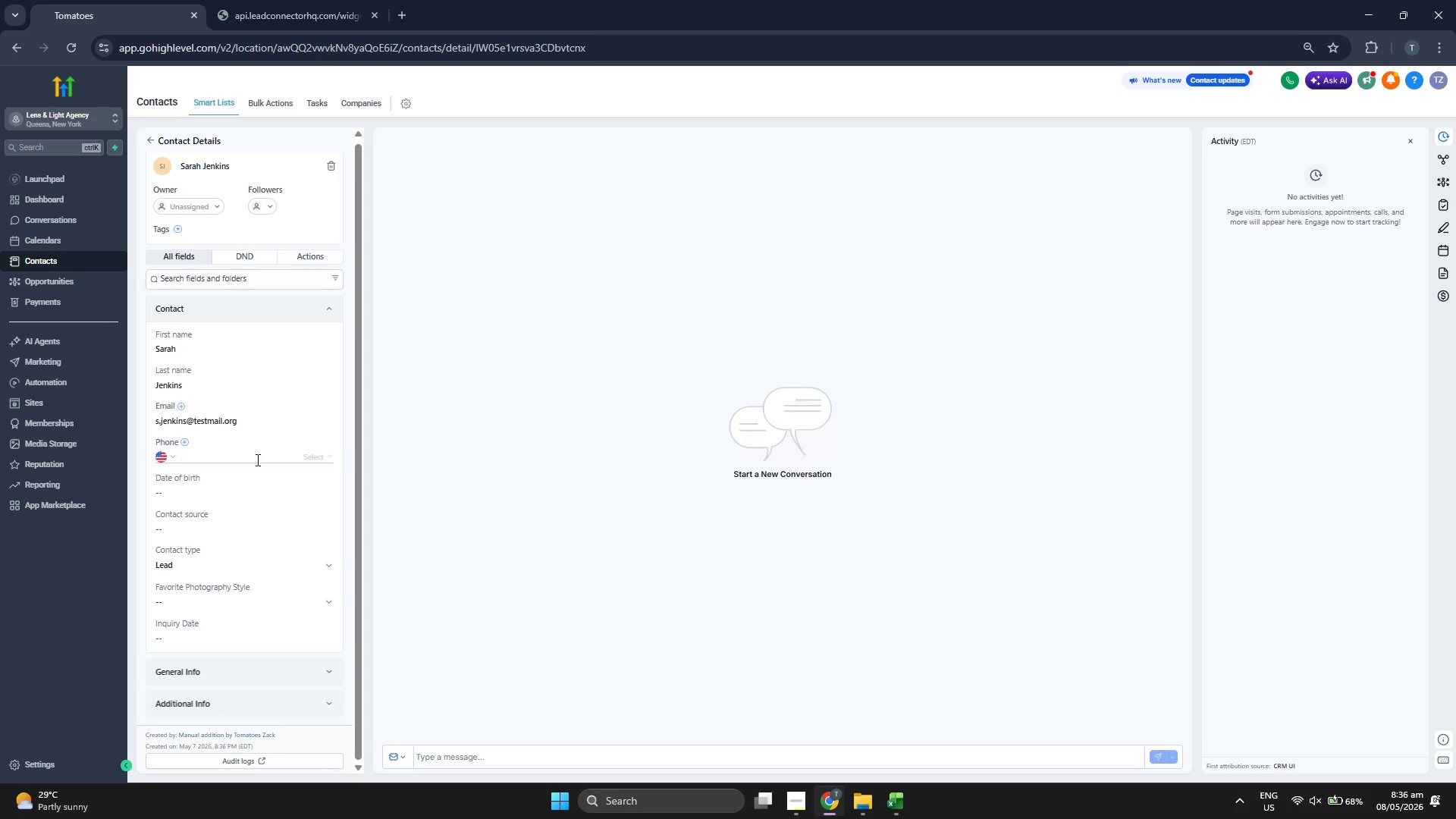 
key(Shift+Equal)
 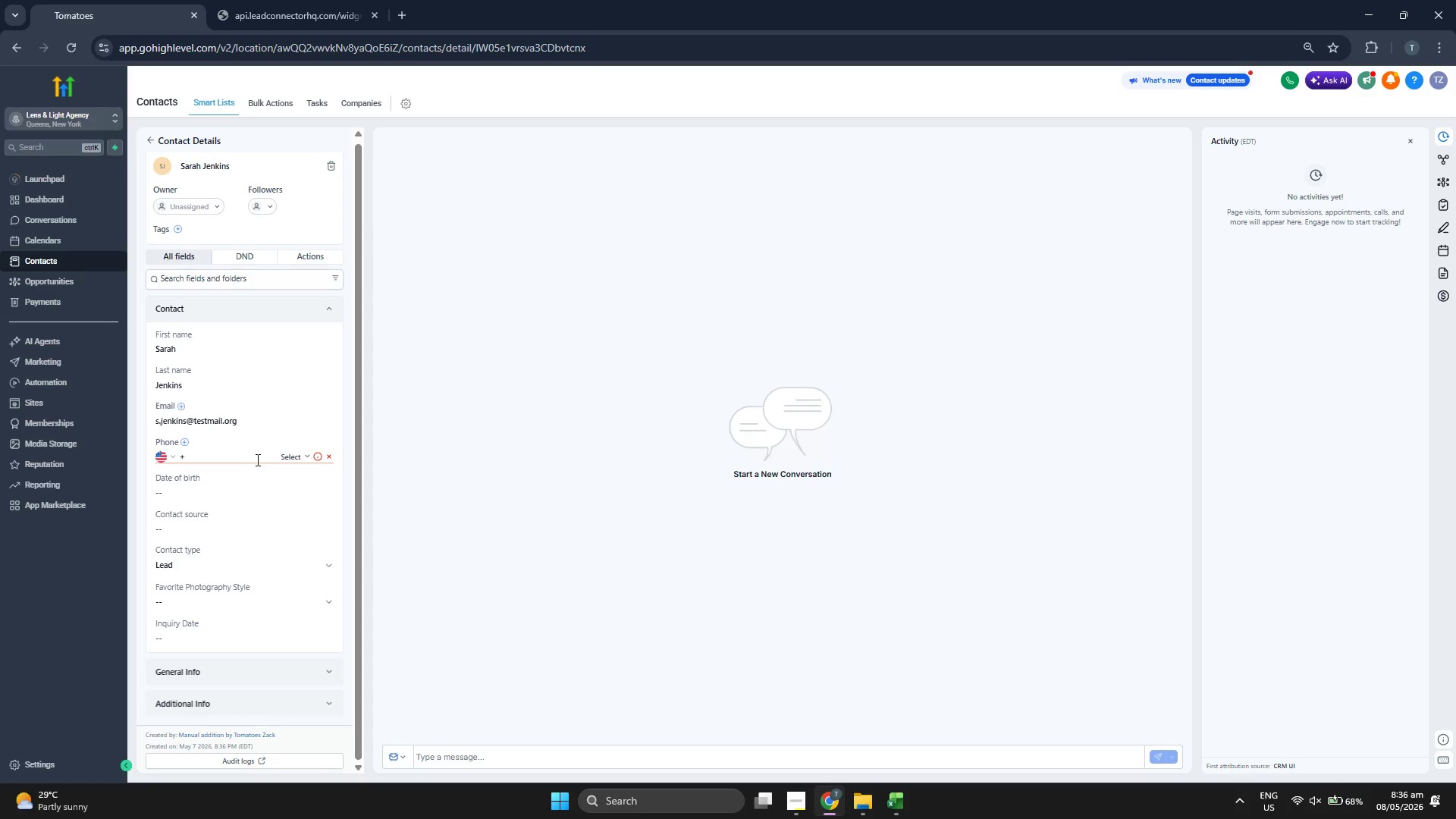 
key(1)
 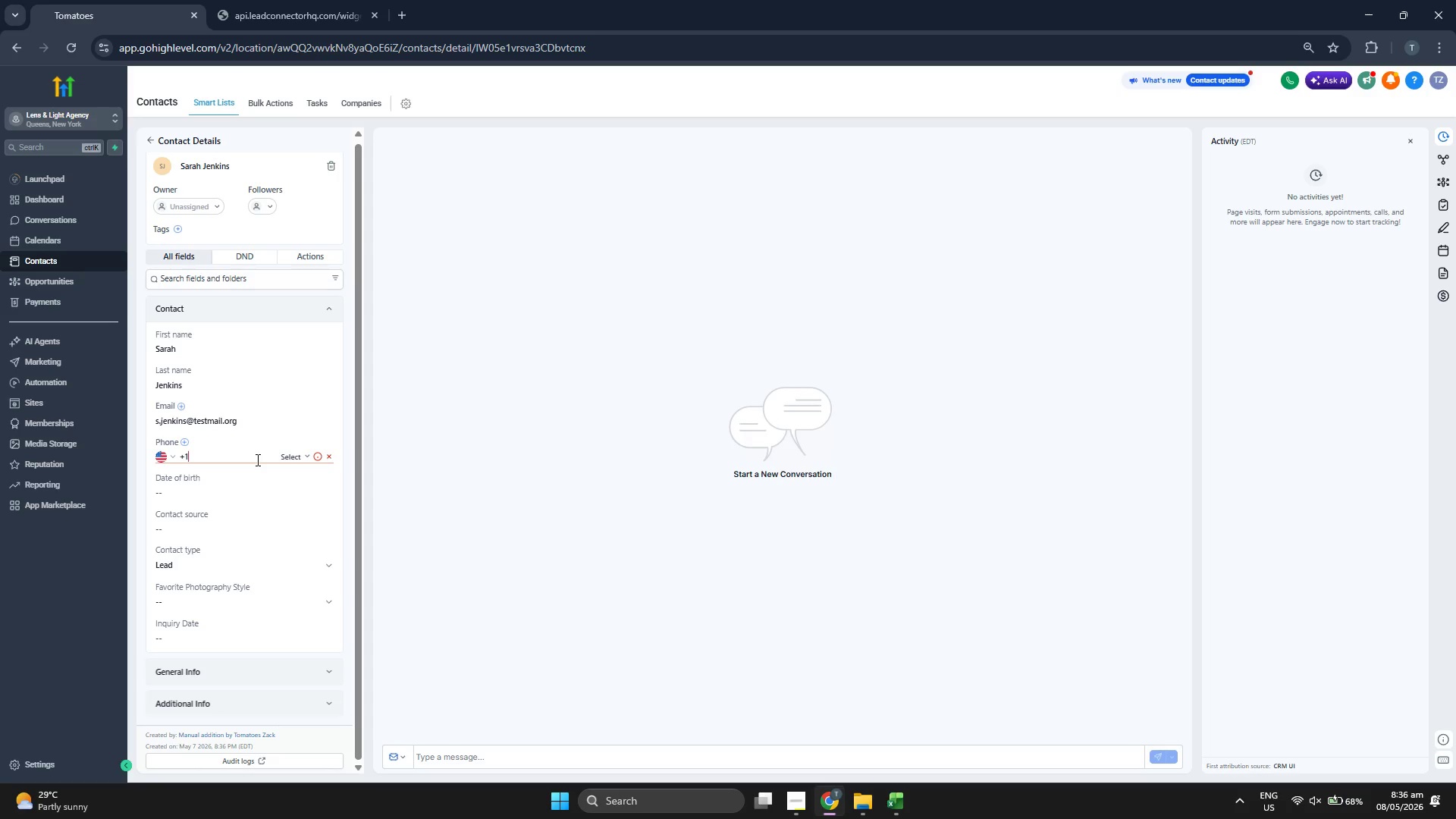 
key(Control+V)
 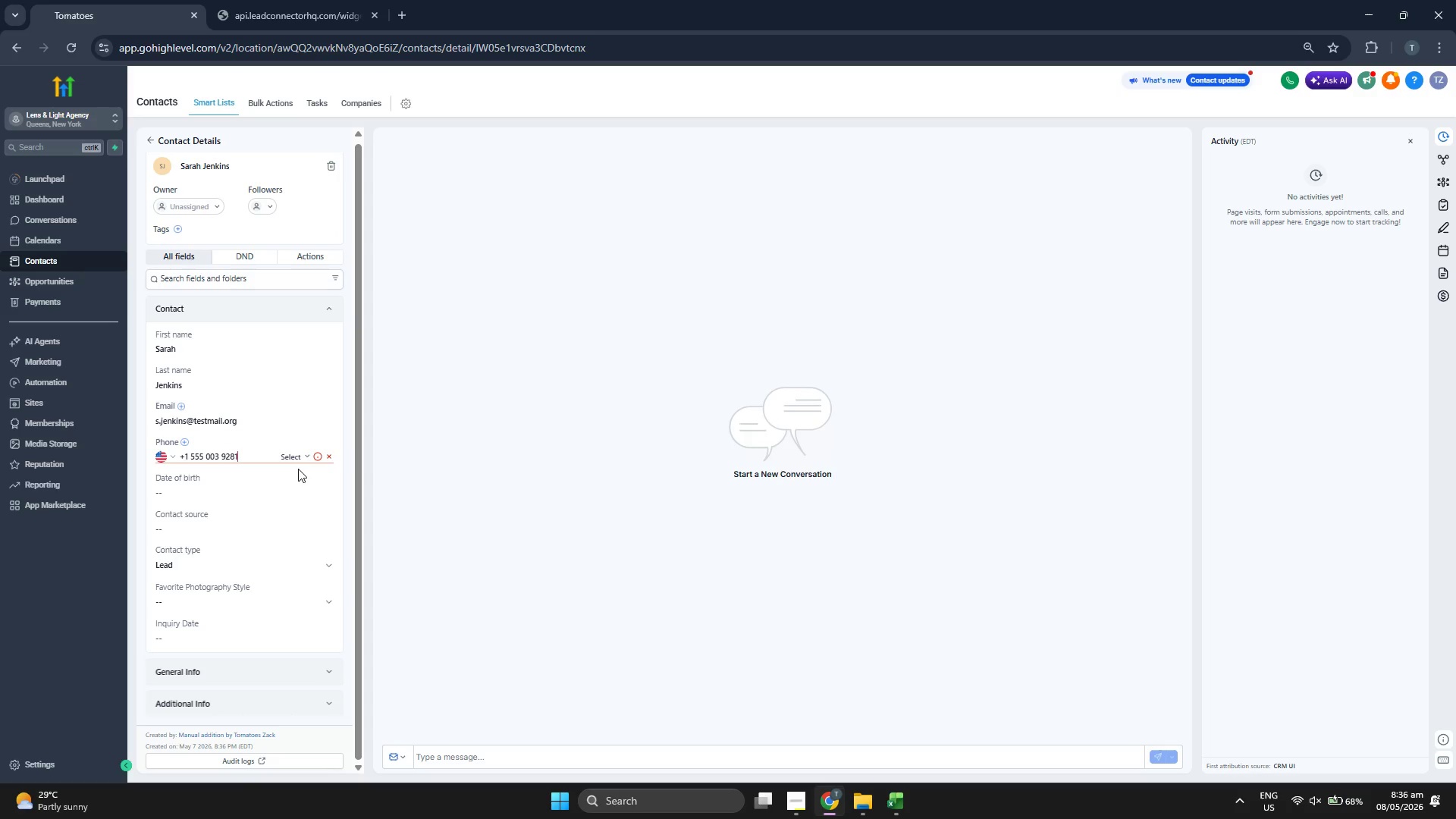 
left_click([294, 460])
 